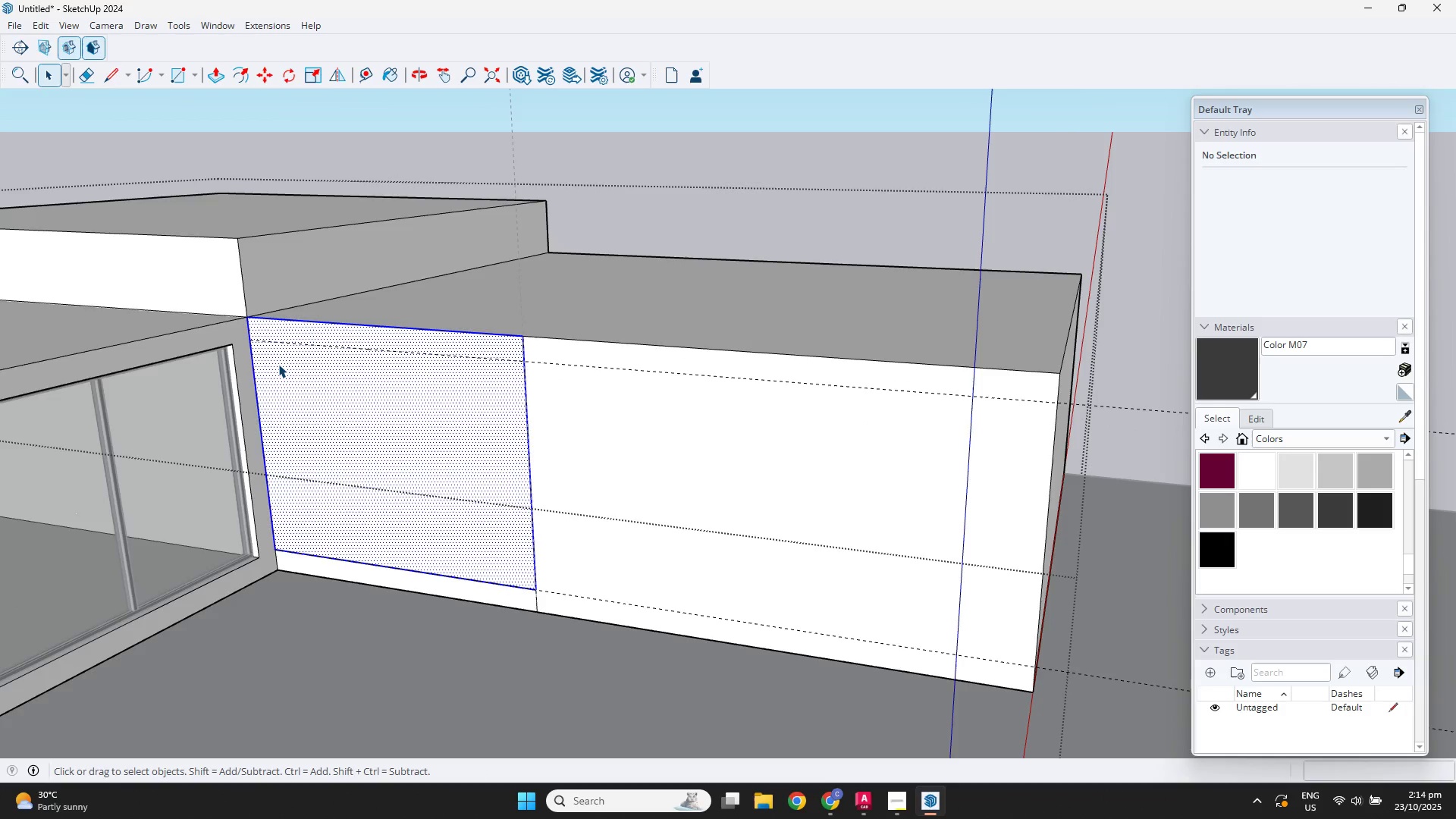 
triple_click([278, 364])
 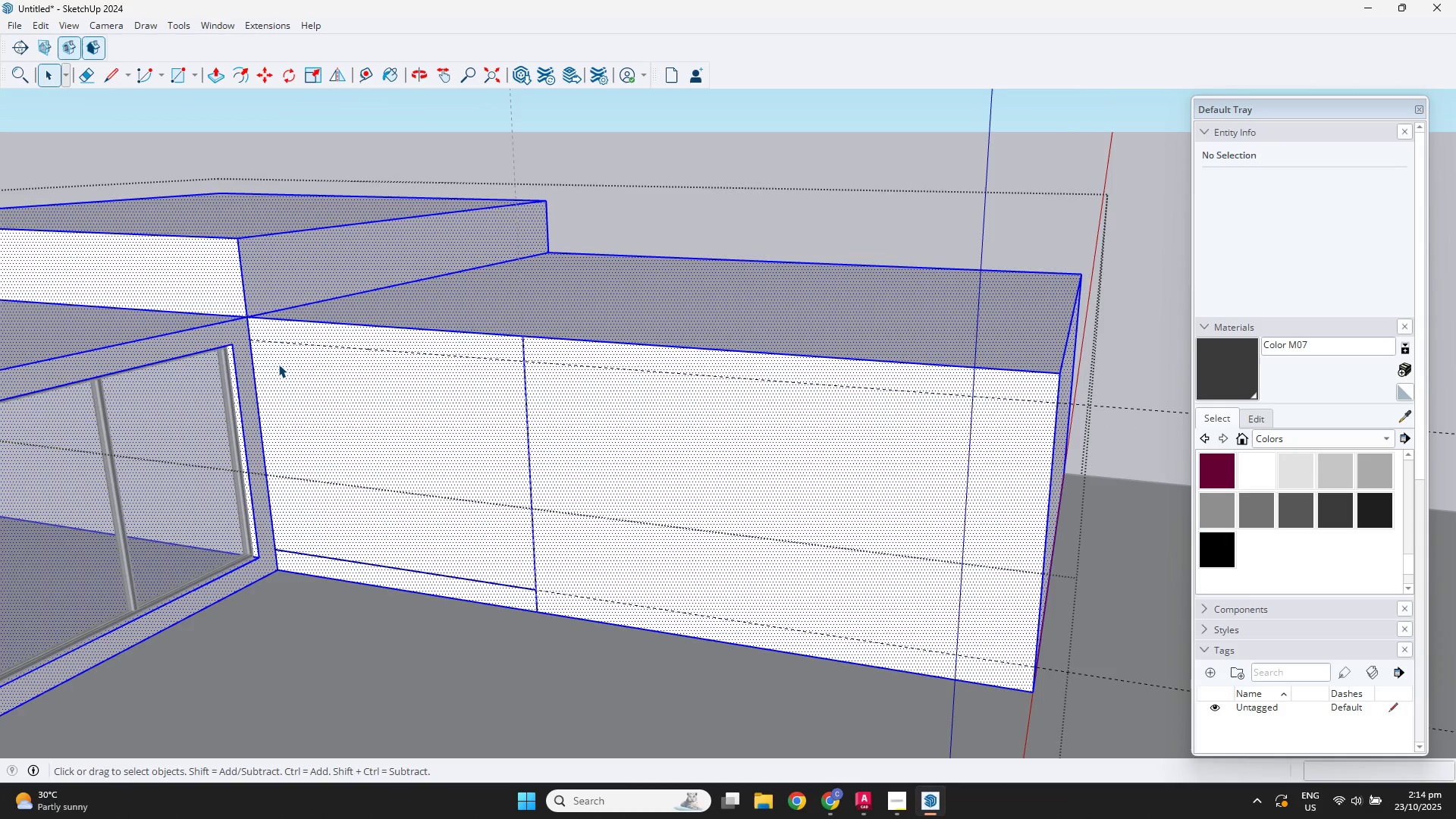 
triple_click([278, 364])
 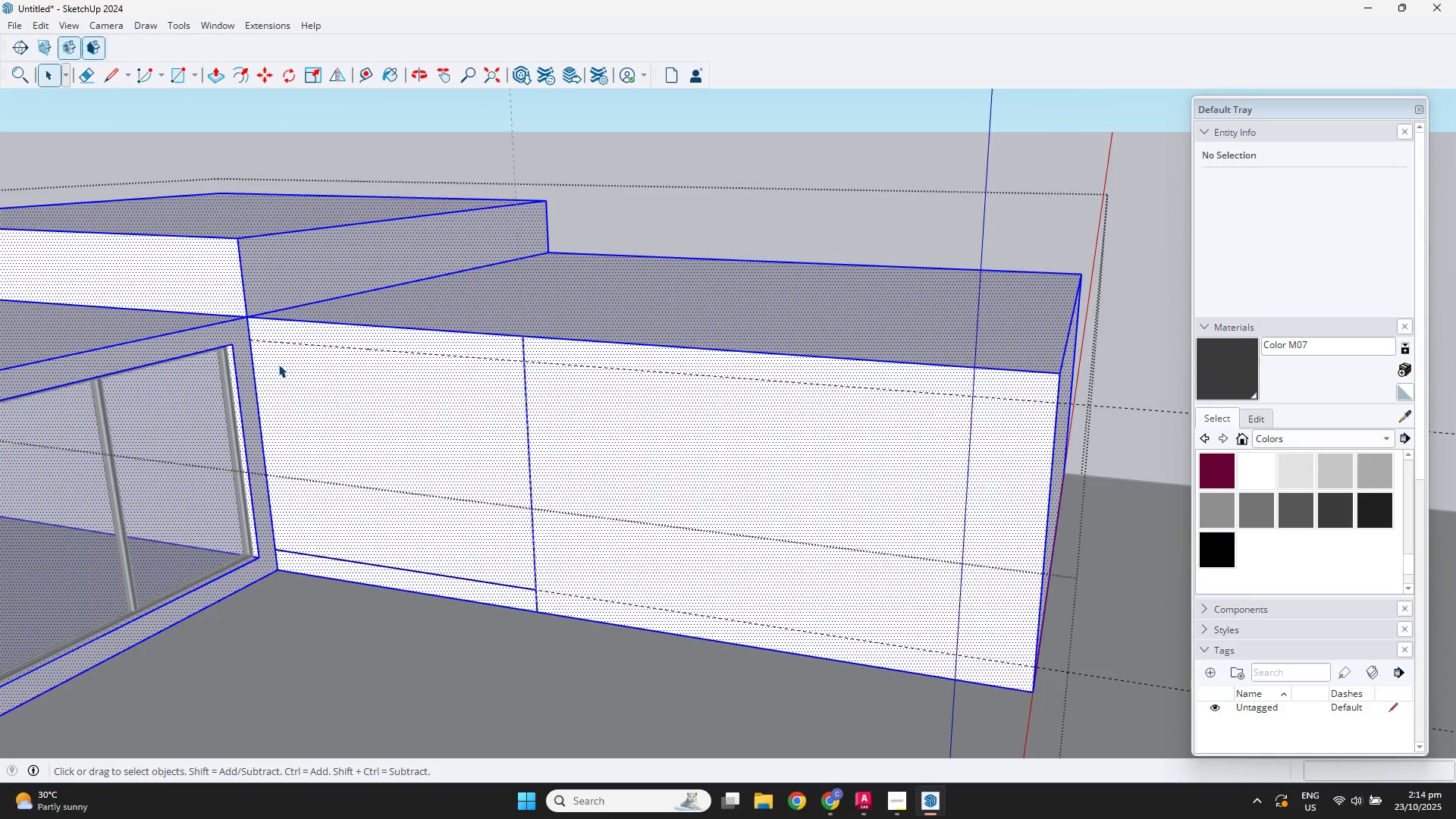 
key(L)
 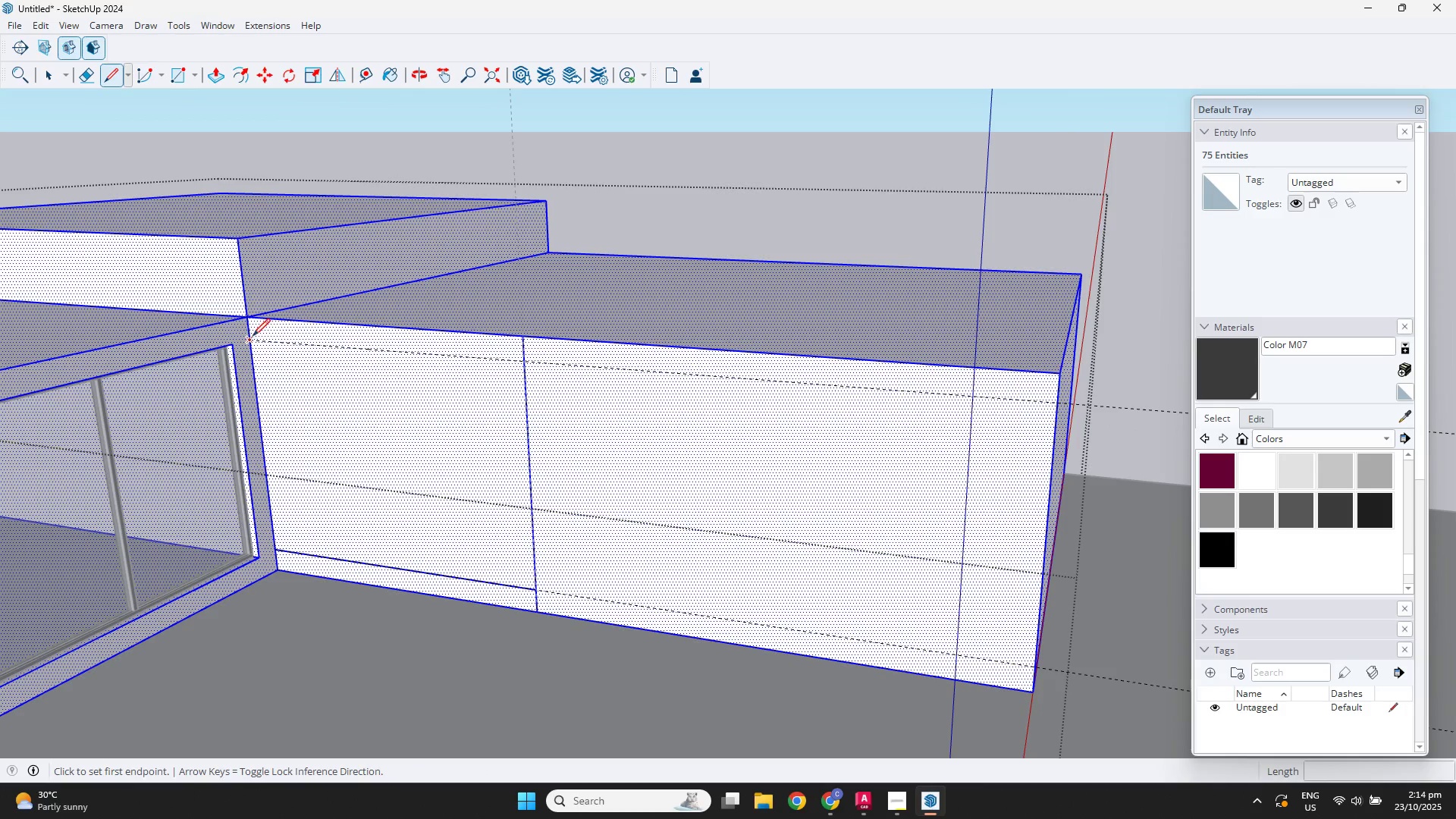 
left_click([252, 335])
 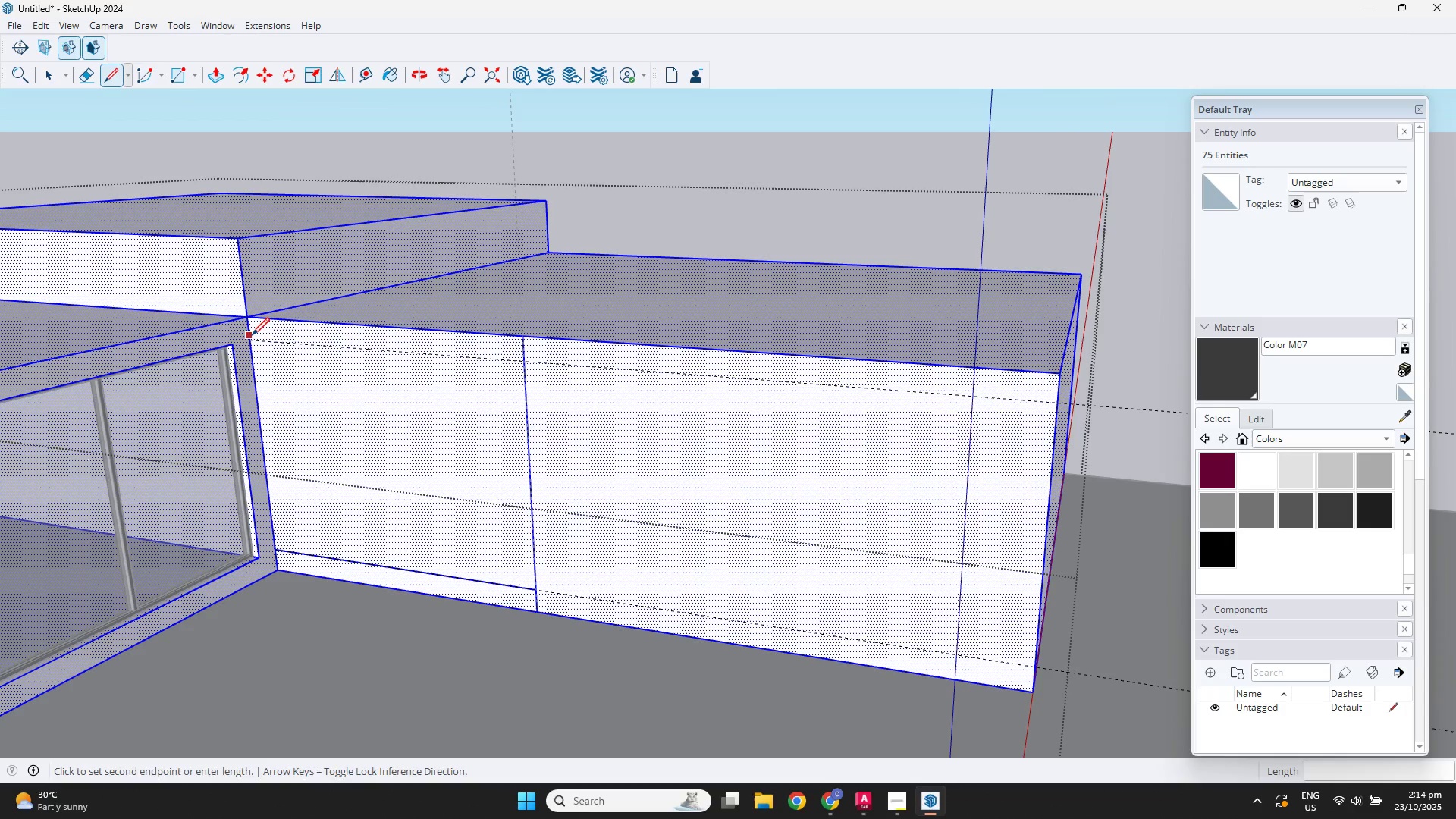 
key(L)
 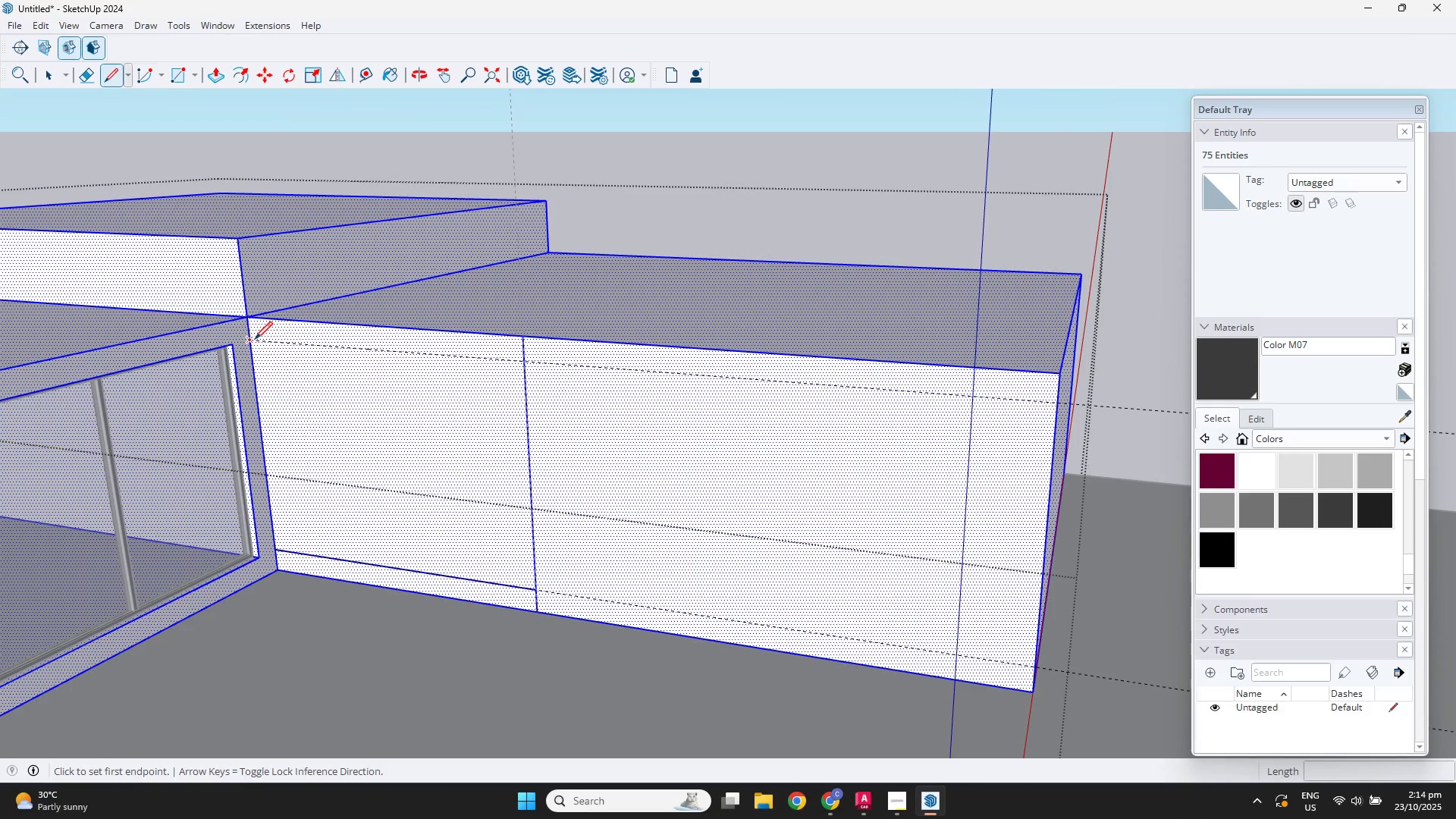 
left_click([255, 339])
 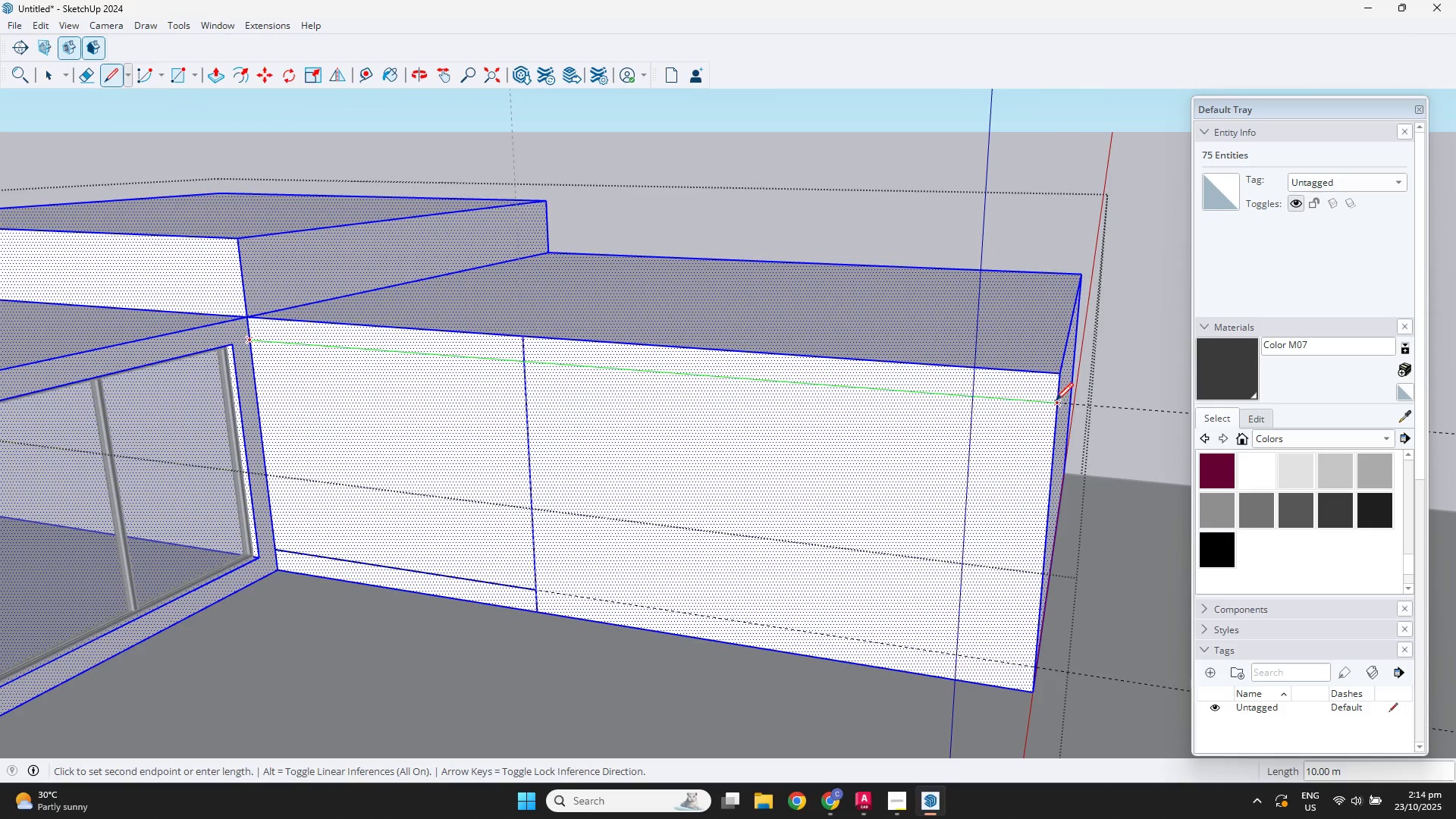 
left_click([1058, 400])
 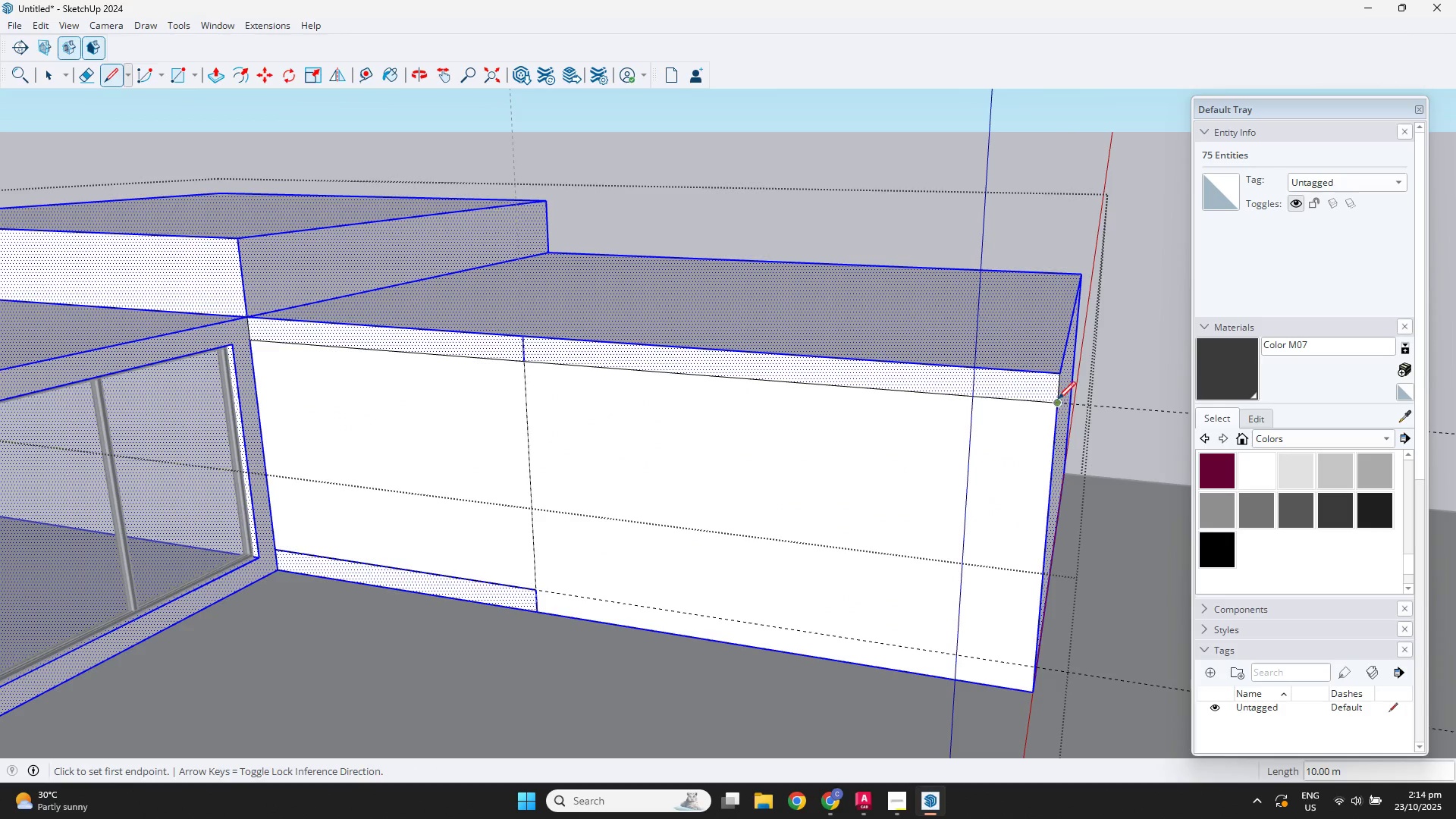 
key(Space)
 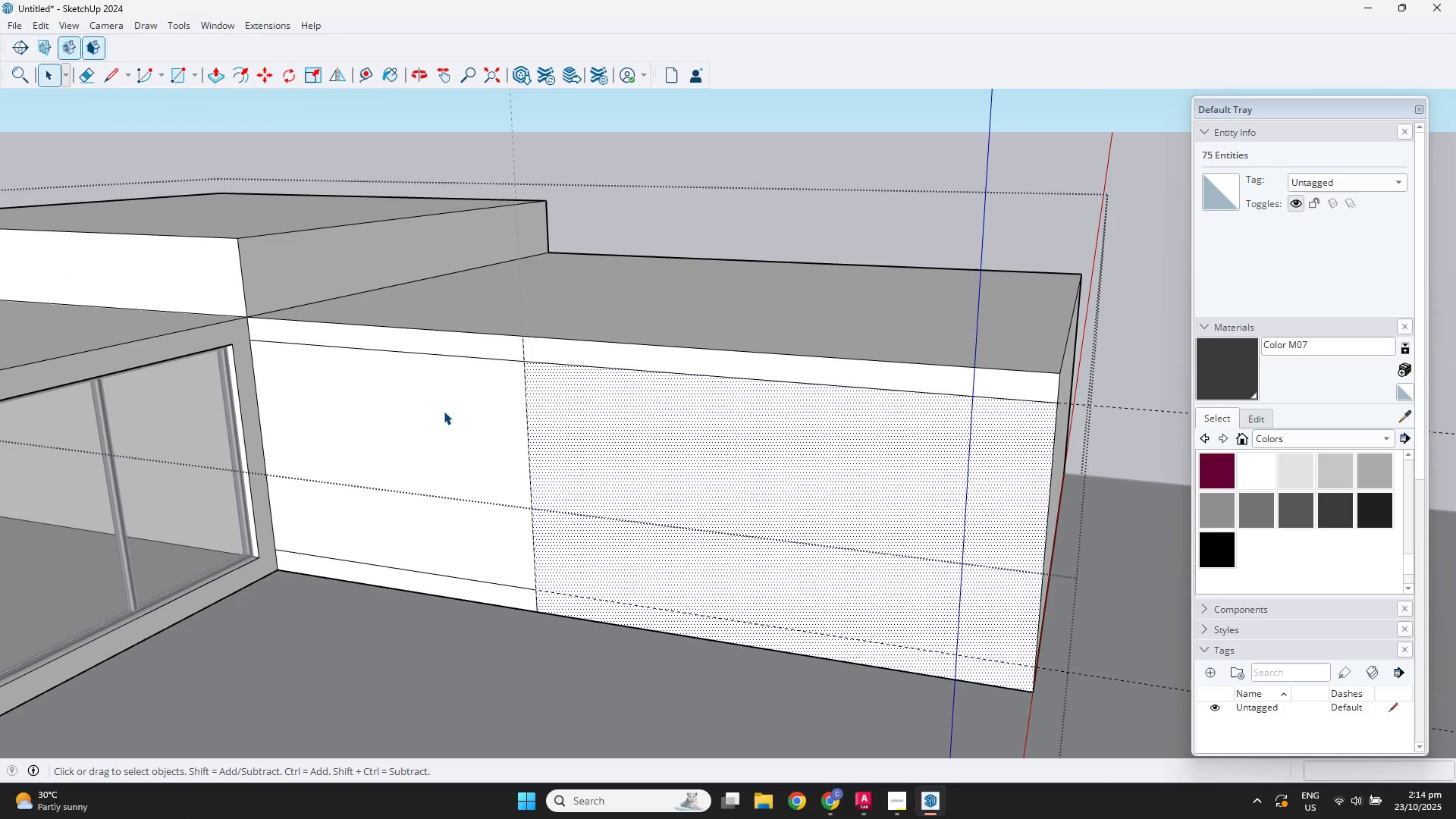 
double_click([406, 421])
 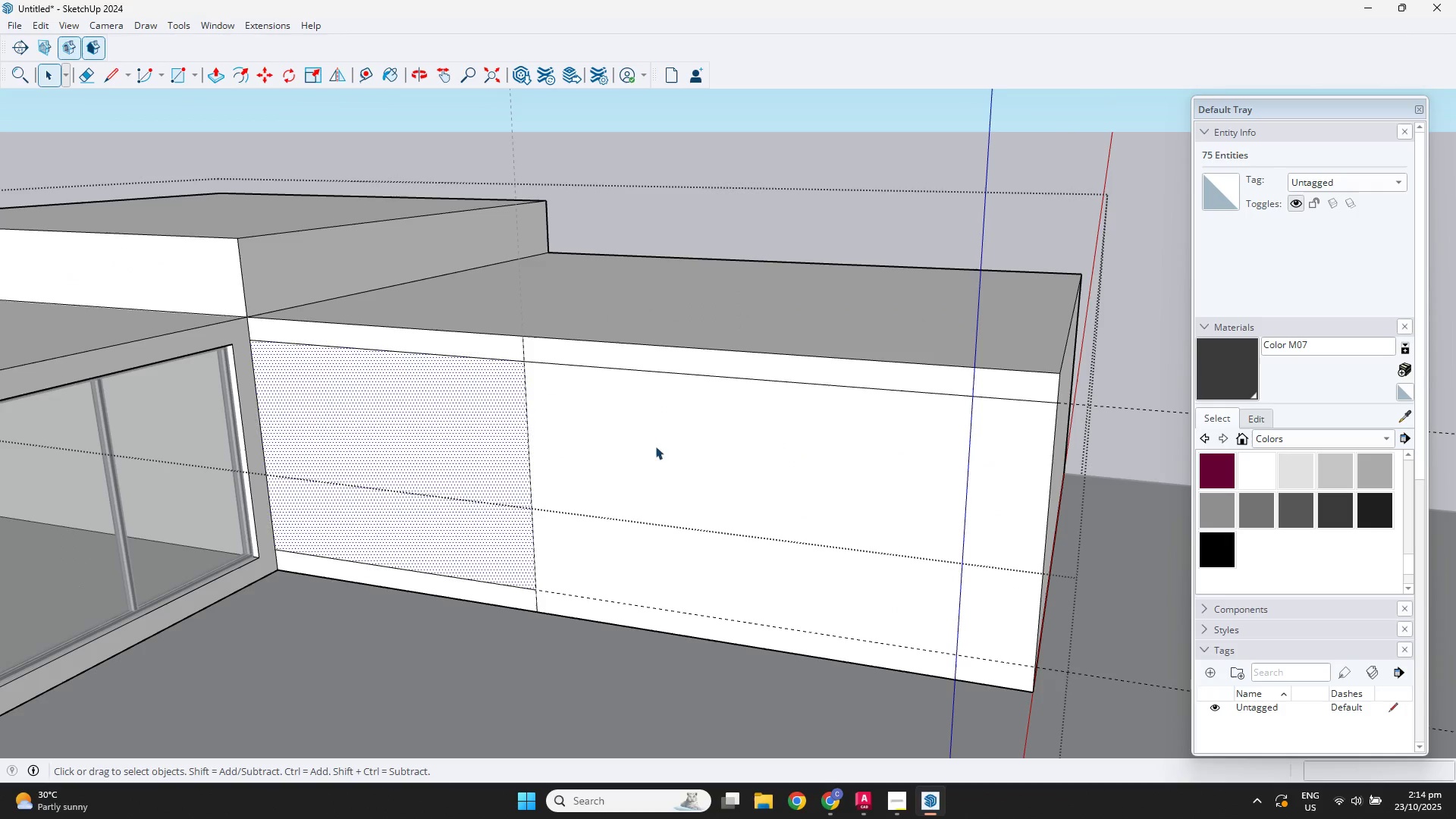 
left_click([669, 446])
 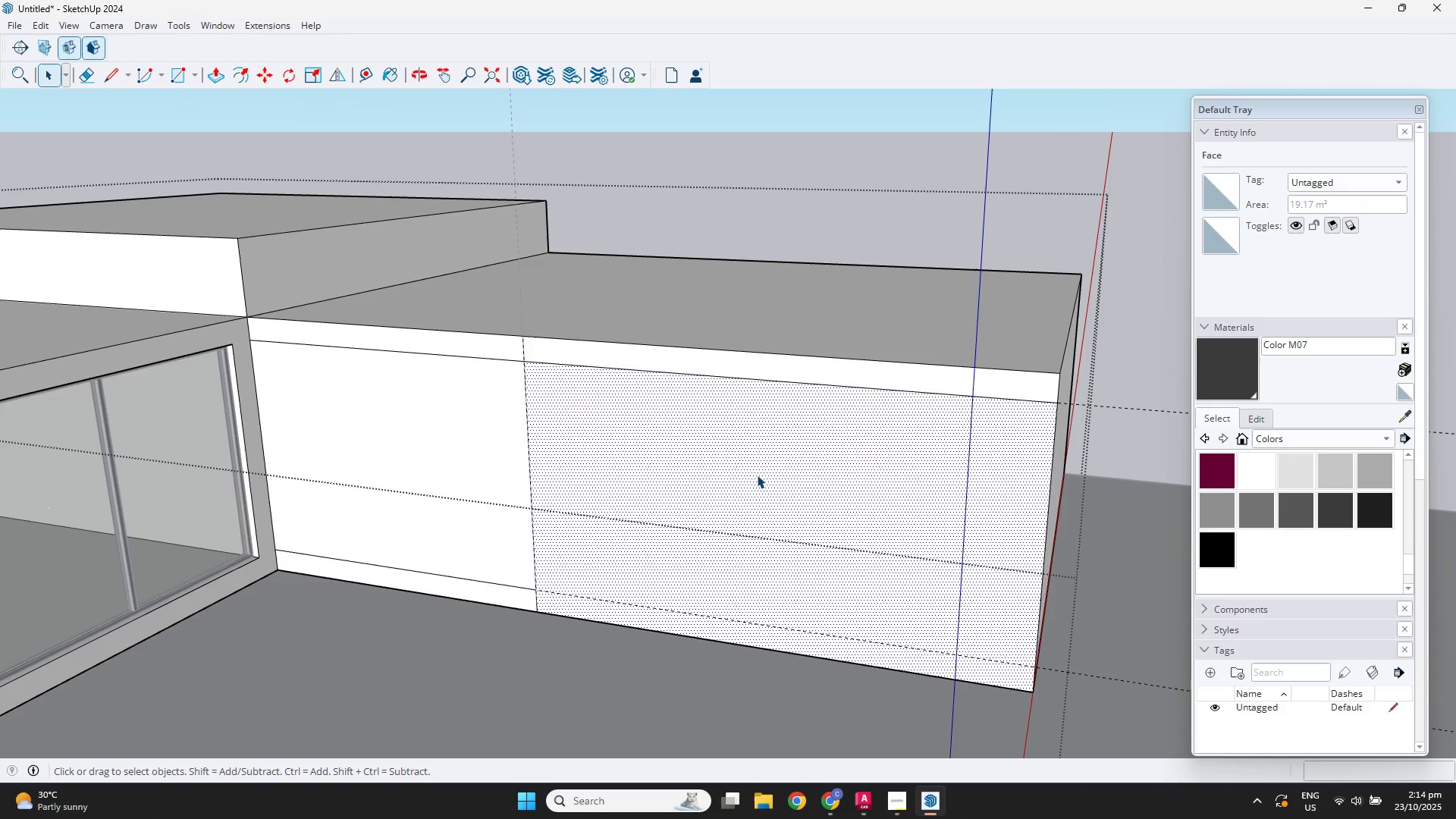 
key(P)
 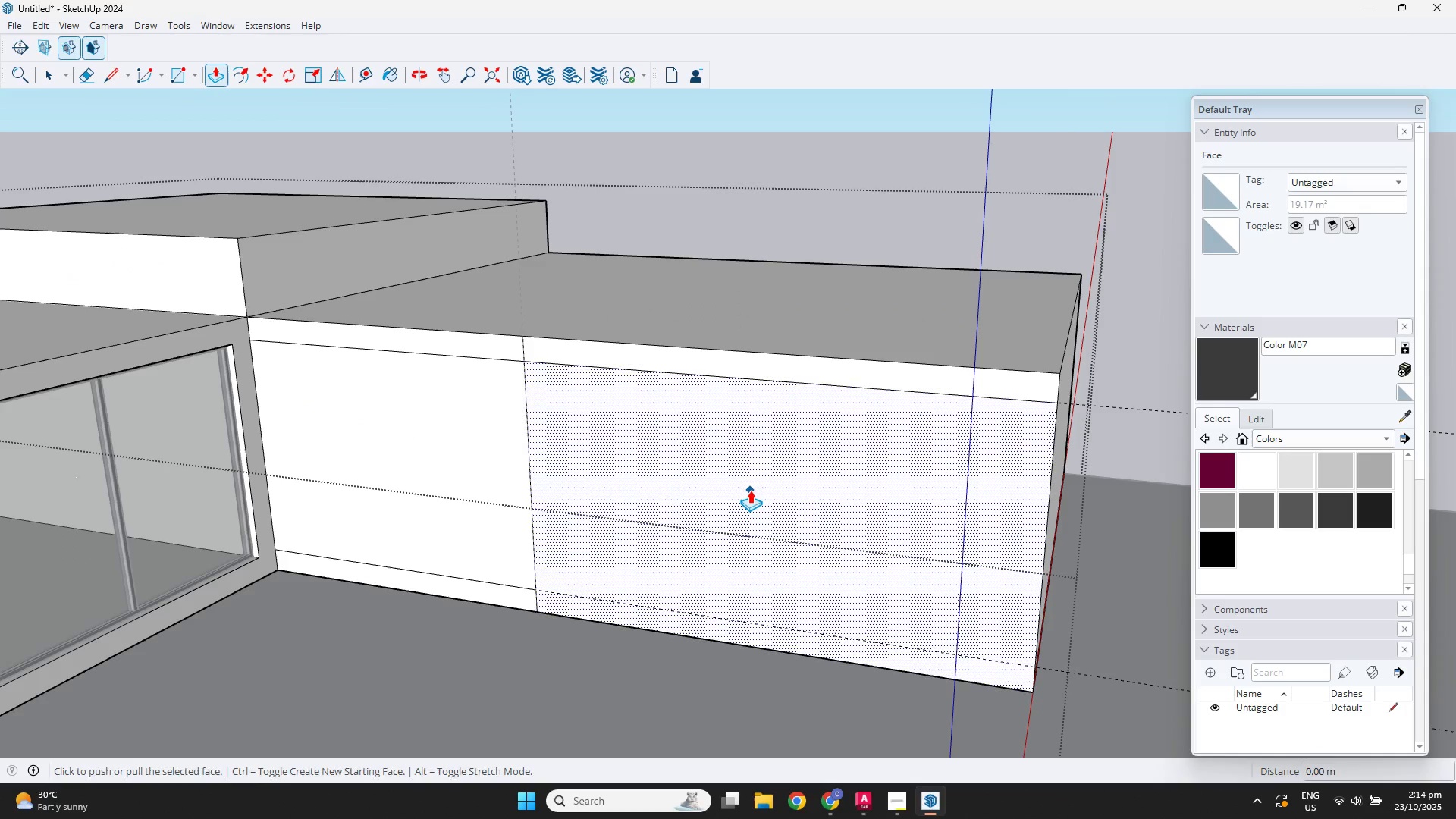 
left_click([750, 490])
 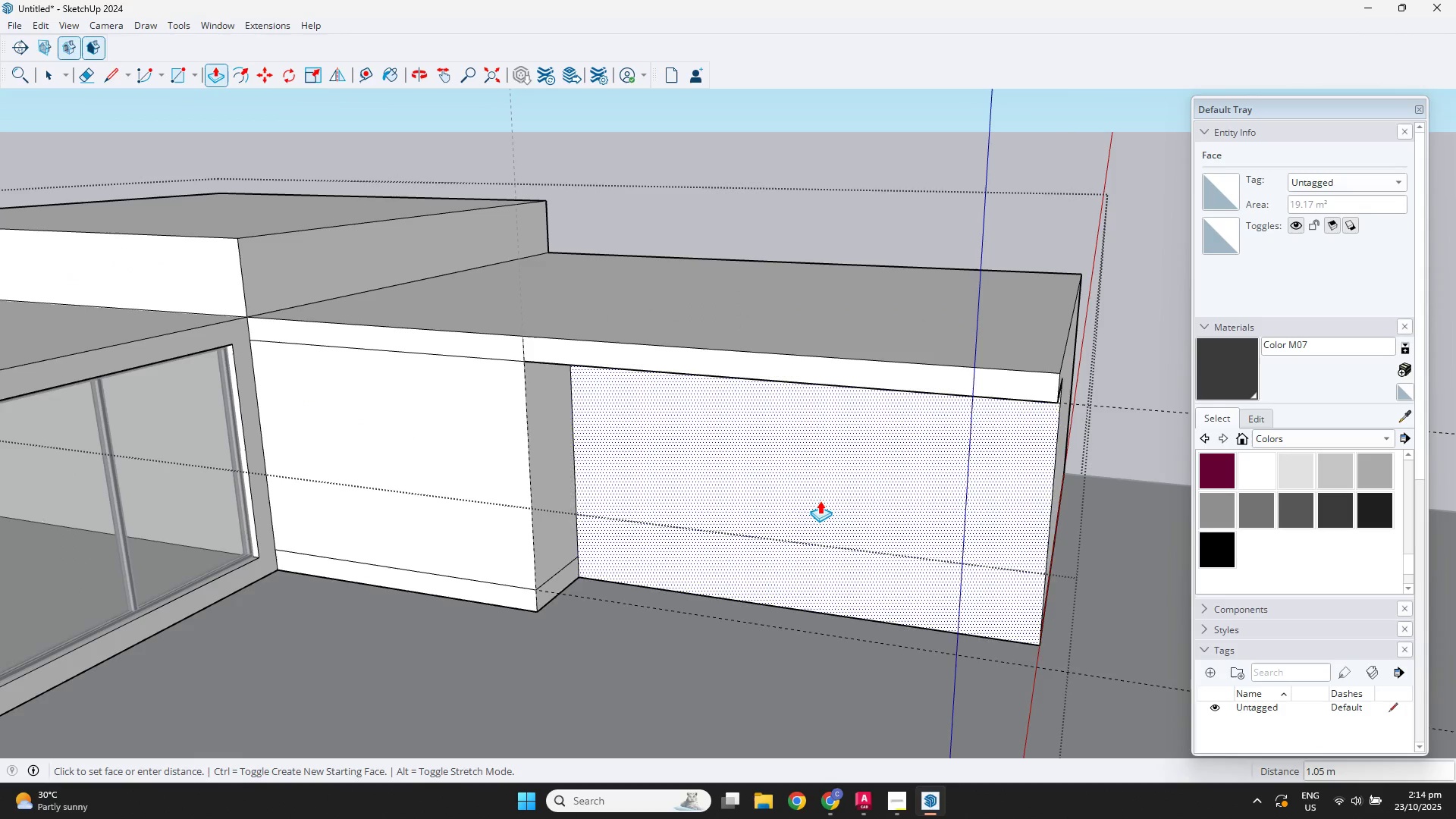 
key(Control+Z)
 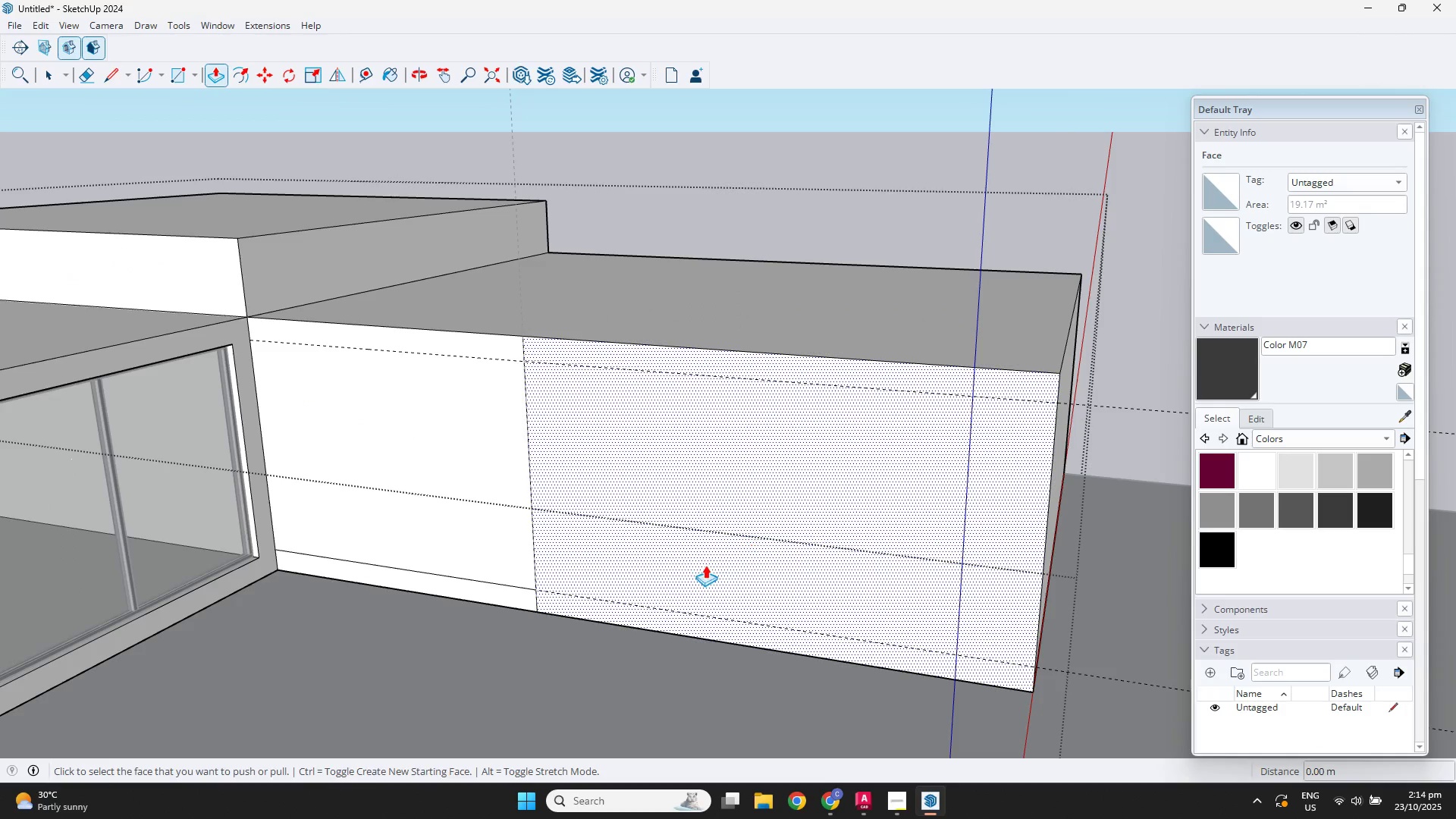 
key(Space)
 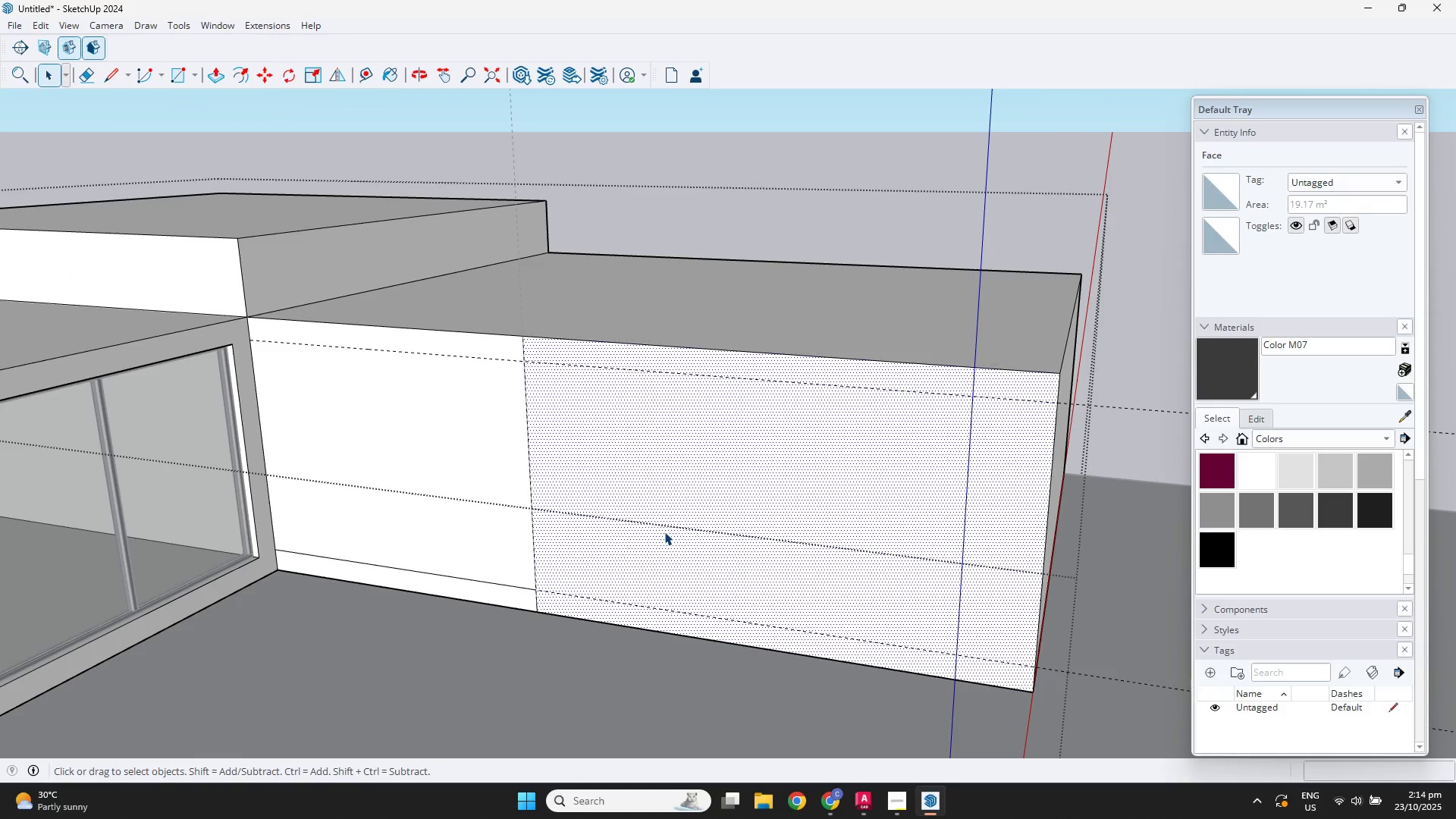 
double_click([664, 532])
 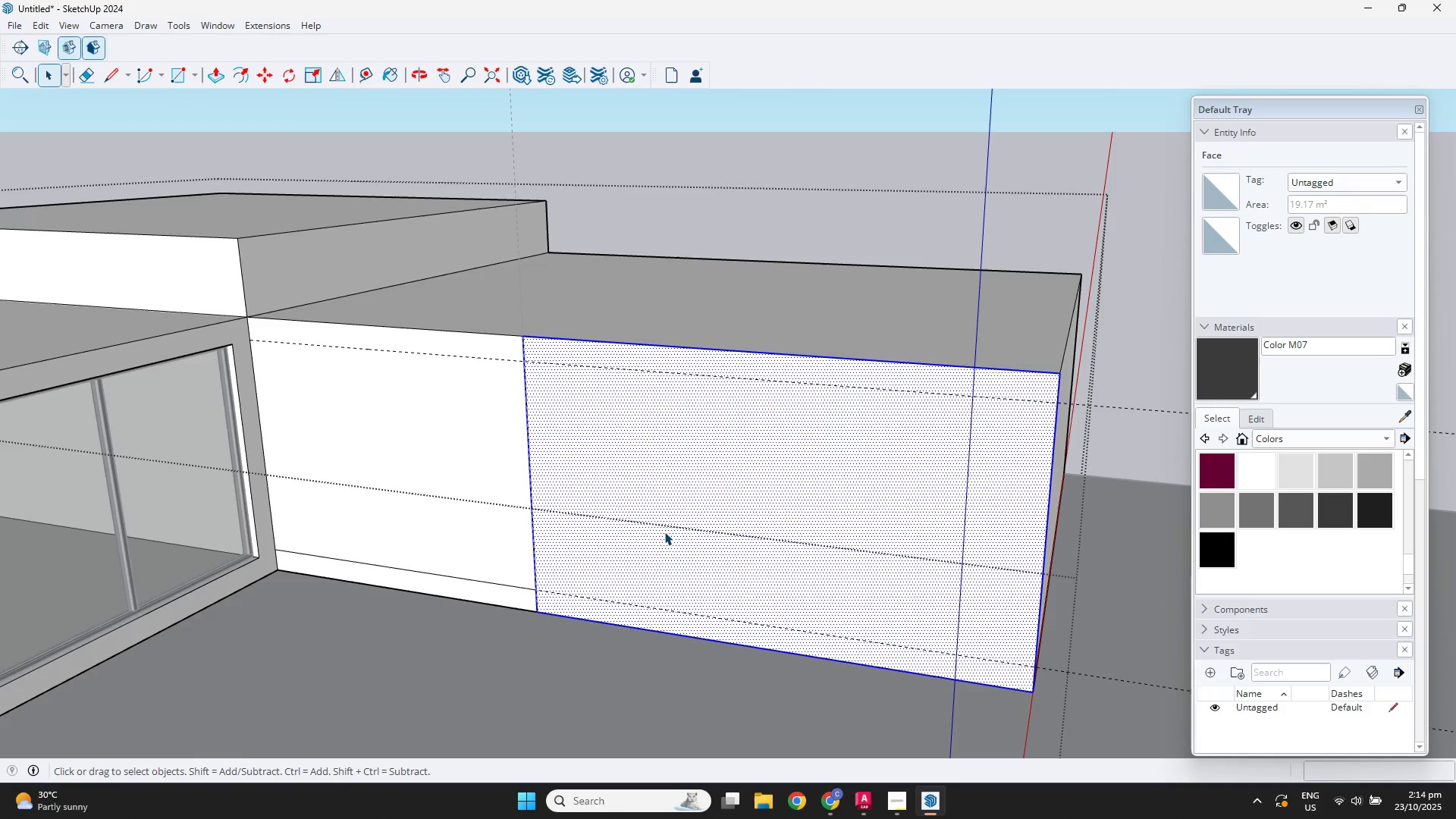 
triple_click([664, 532])
 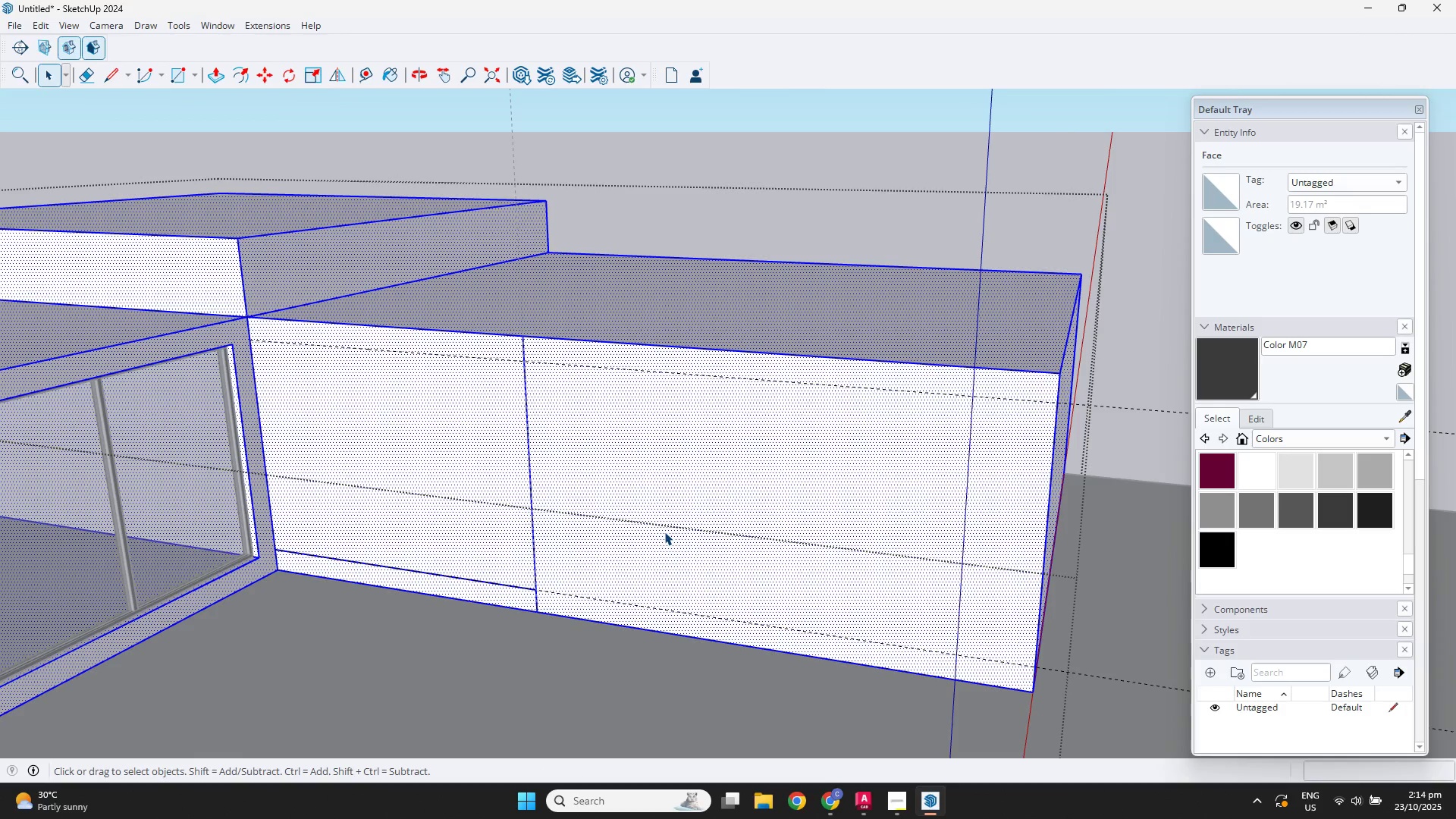 
triple_click([664, 532])
 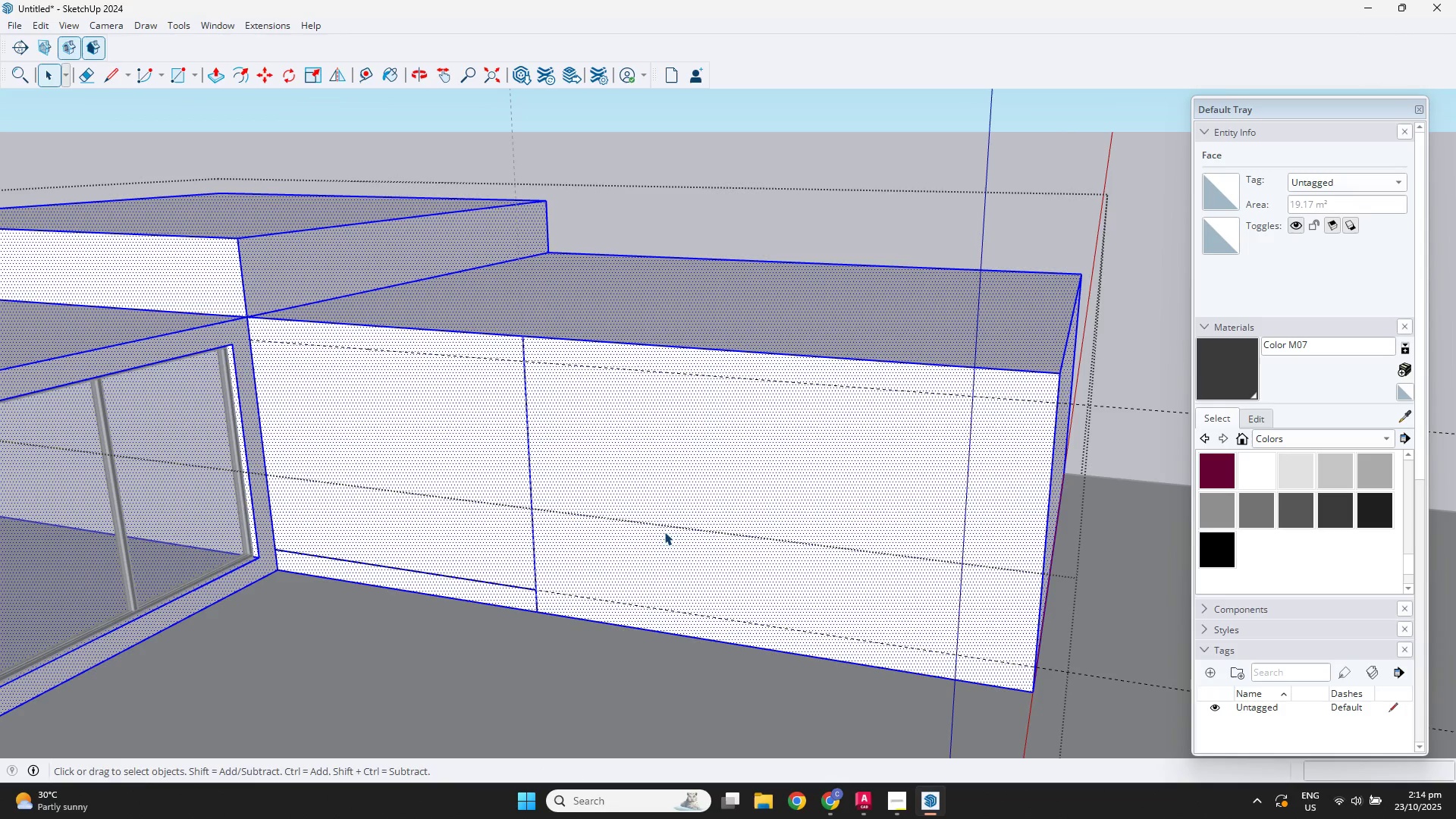 
key(L)
 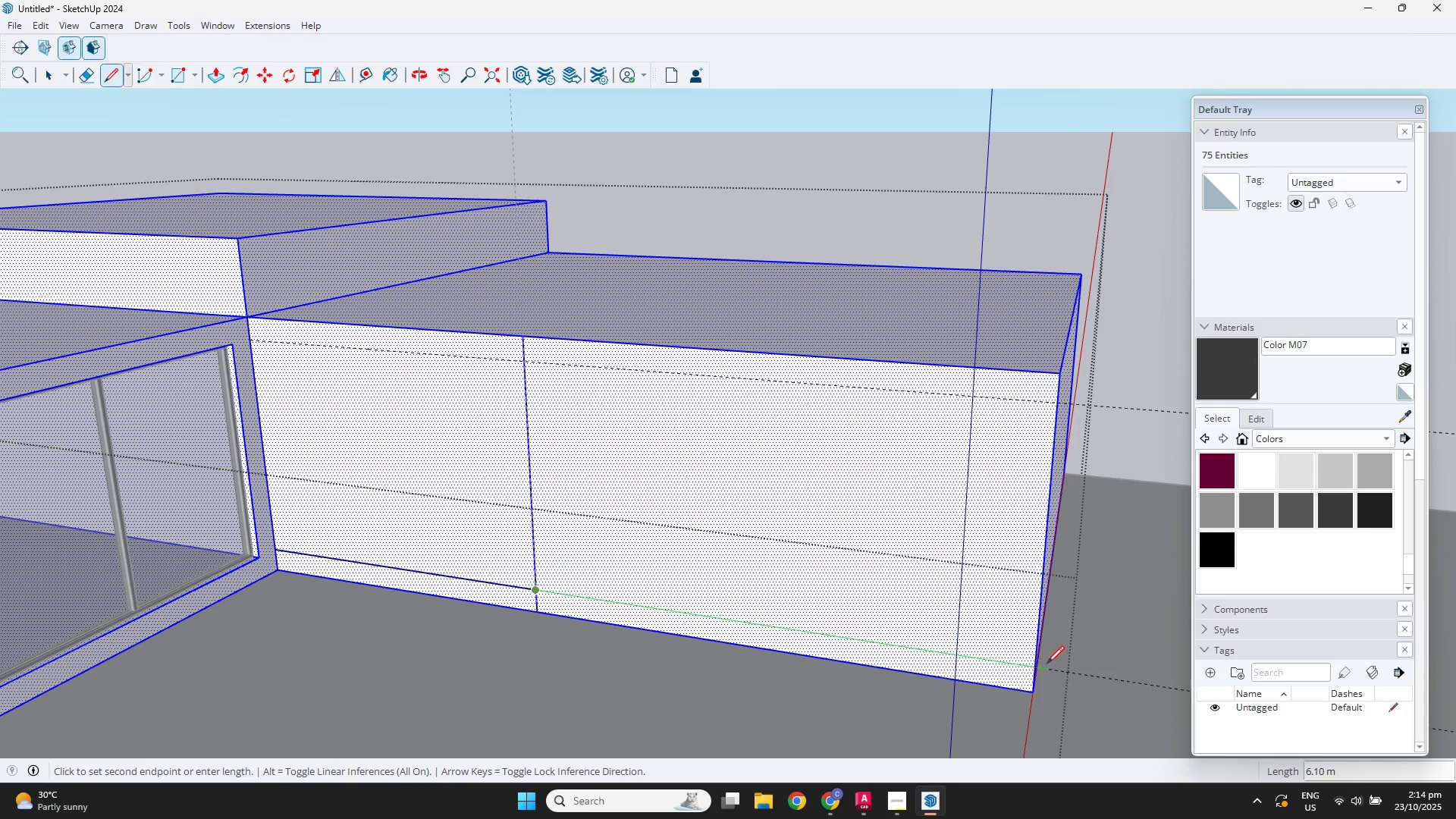 
left_click([1035, 670])
 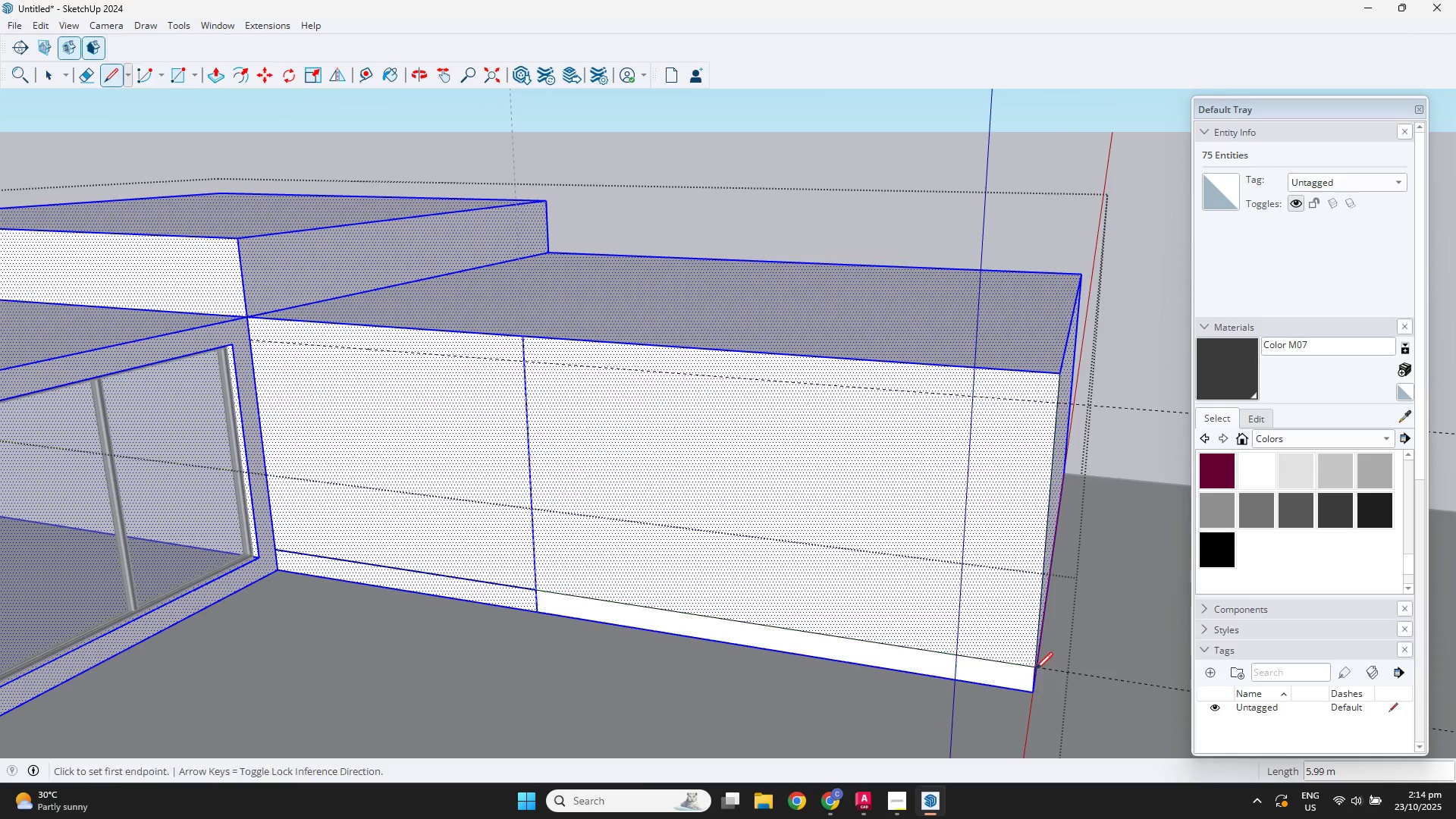 
key(Space)
 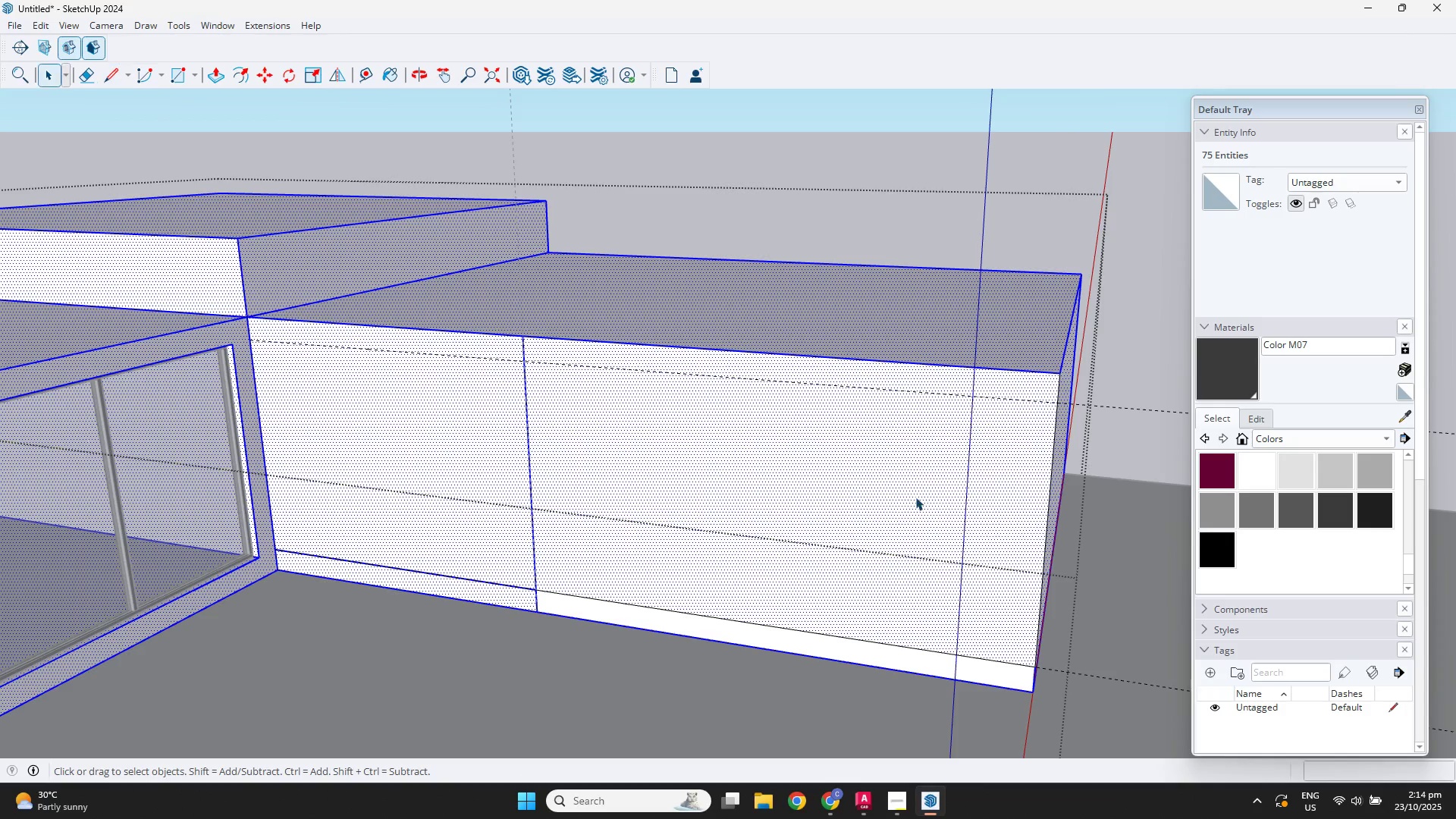 
double_click([915, 497])
 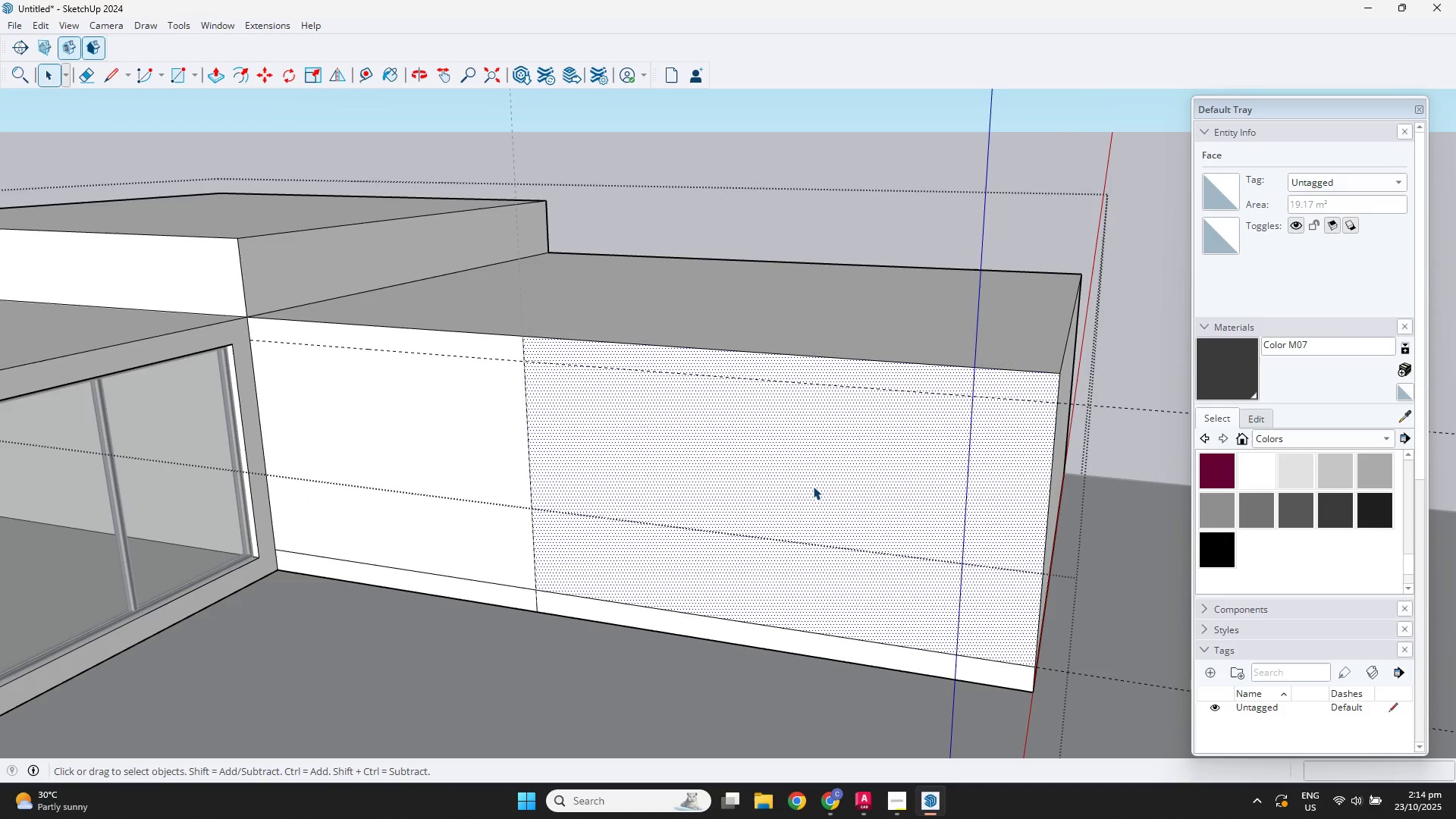 
double_click([813, 486])
 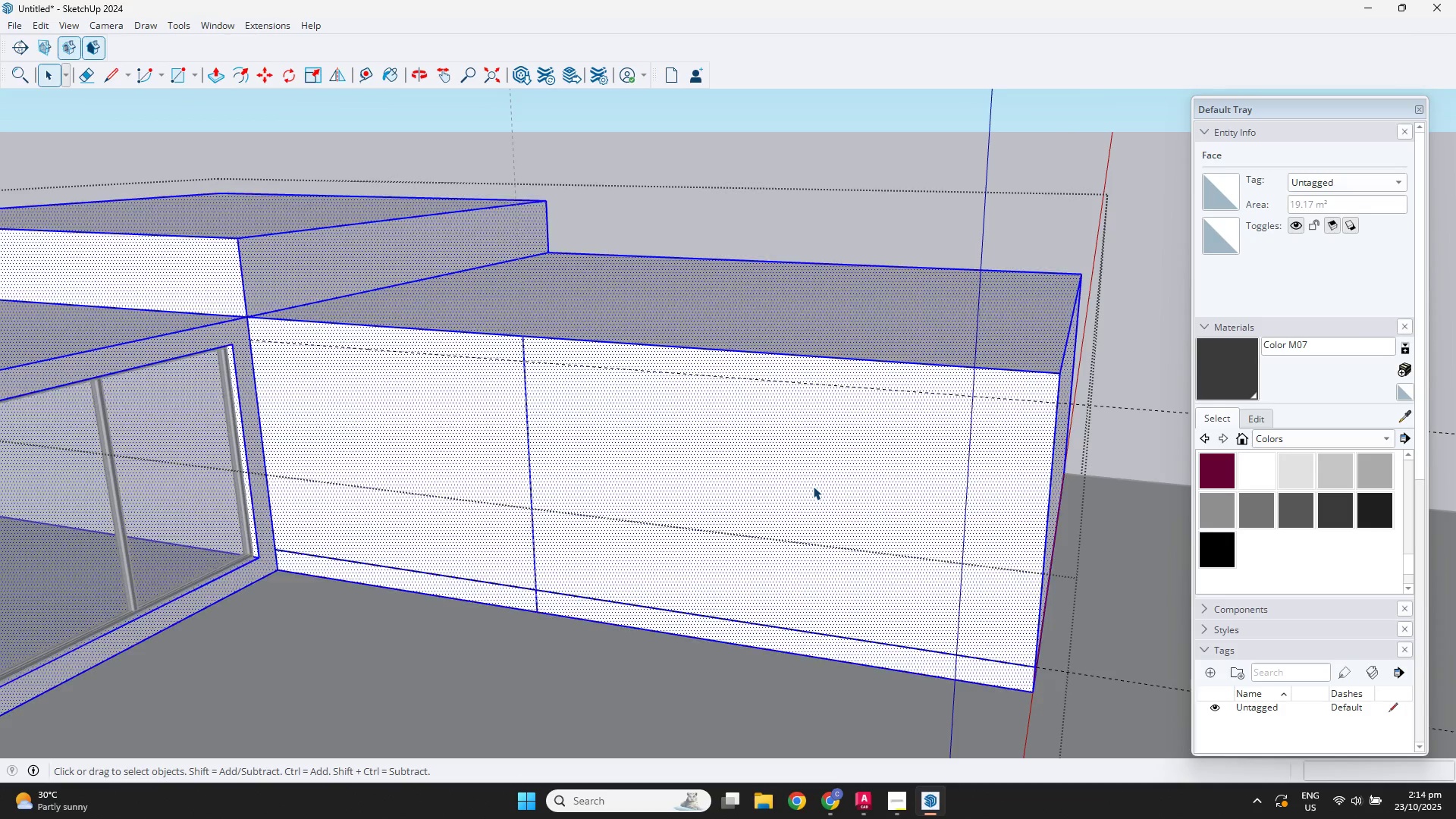 
triple_click([813, 486])
 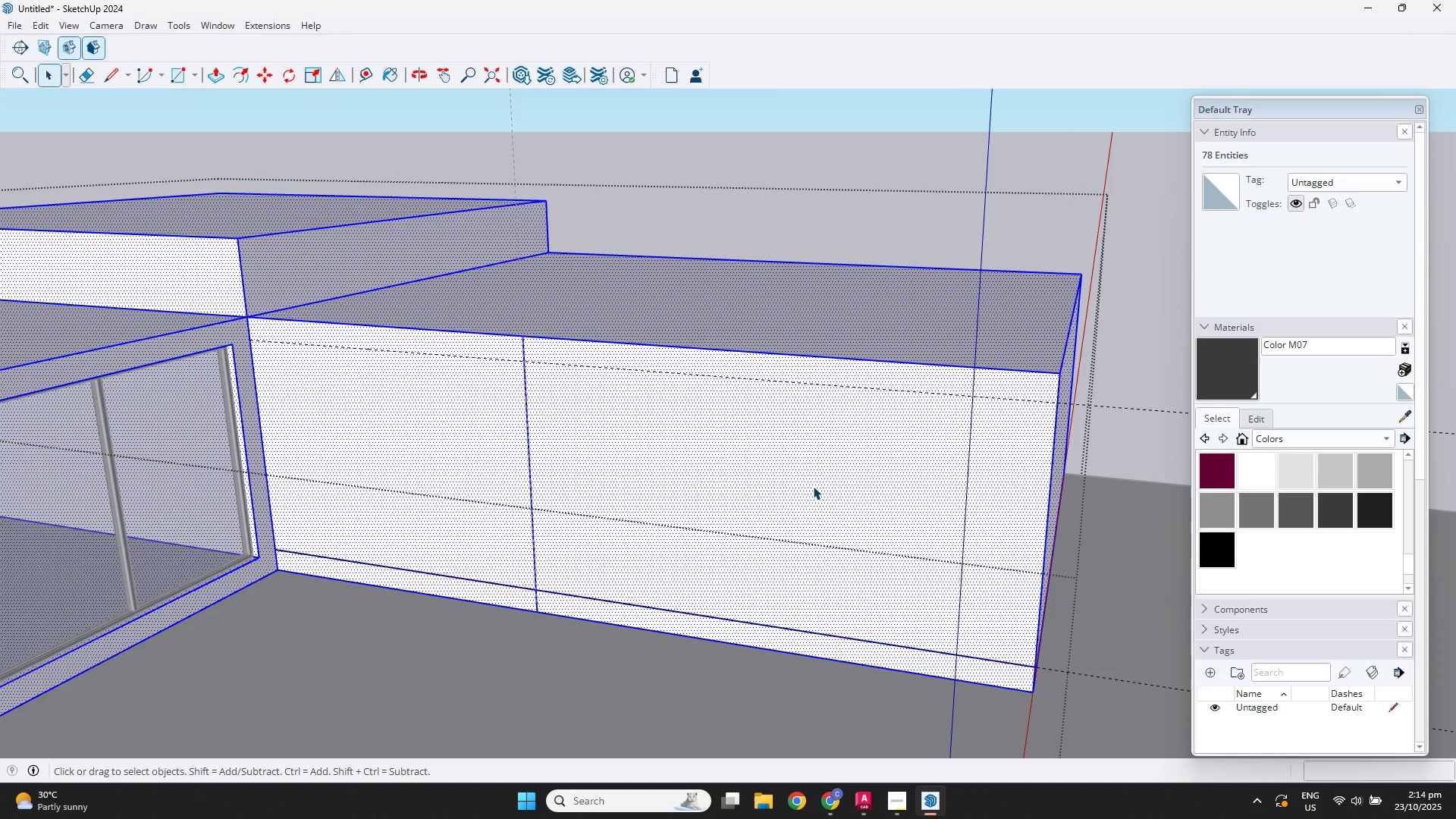 
key(L)
 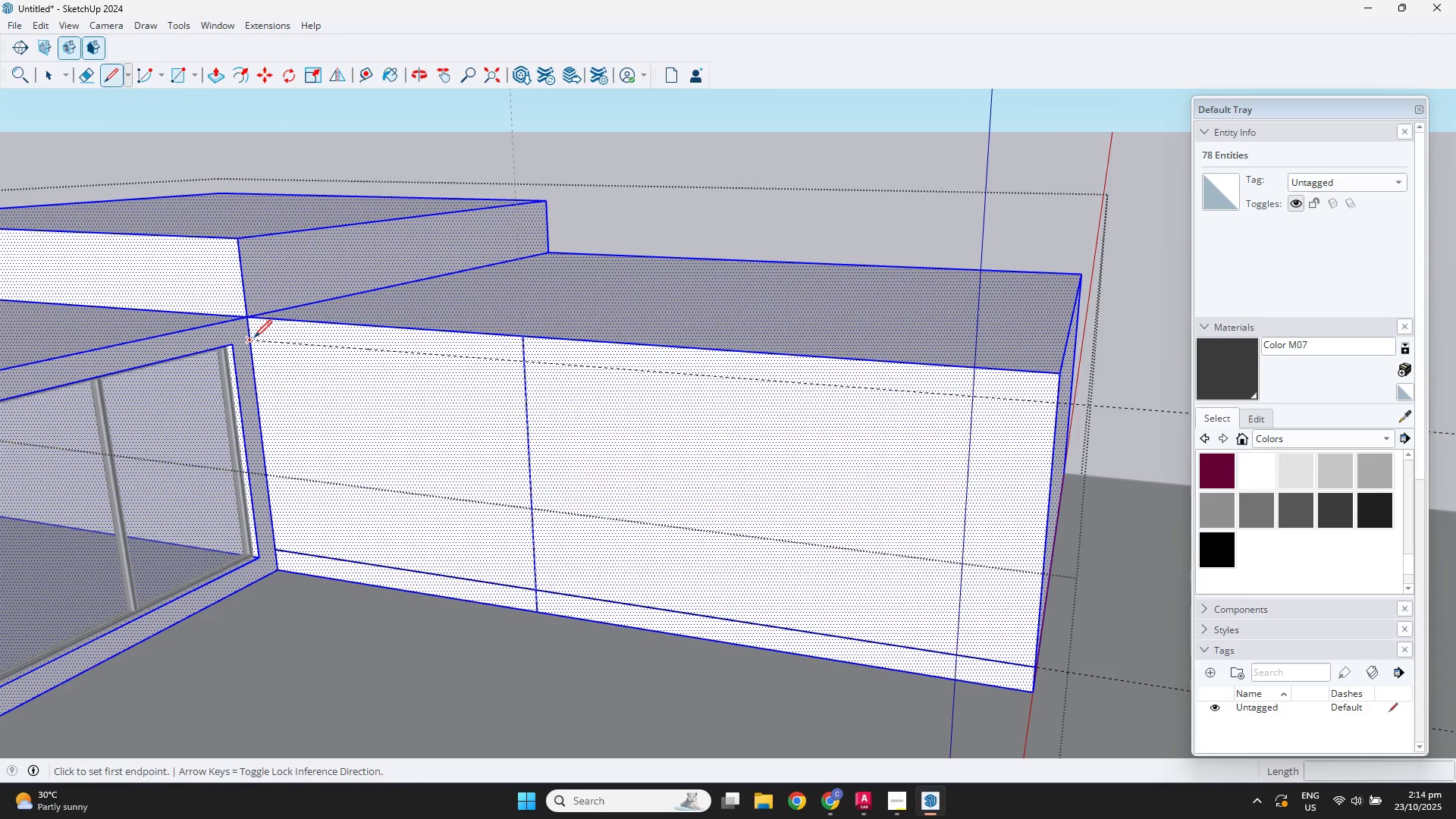 
left_click([254, 337])
 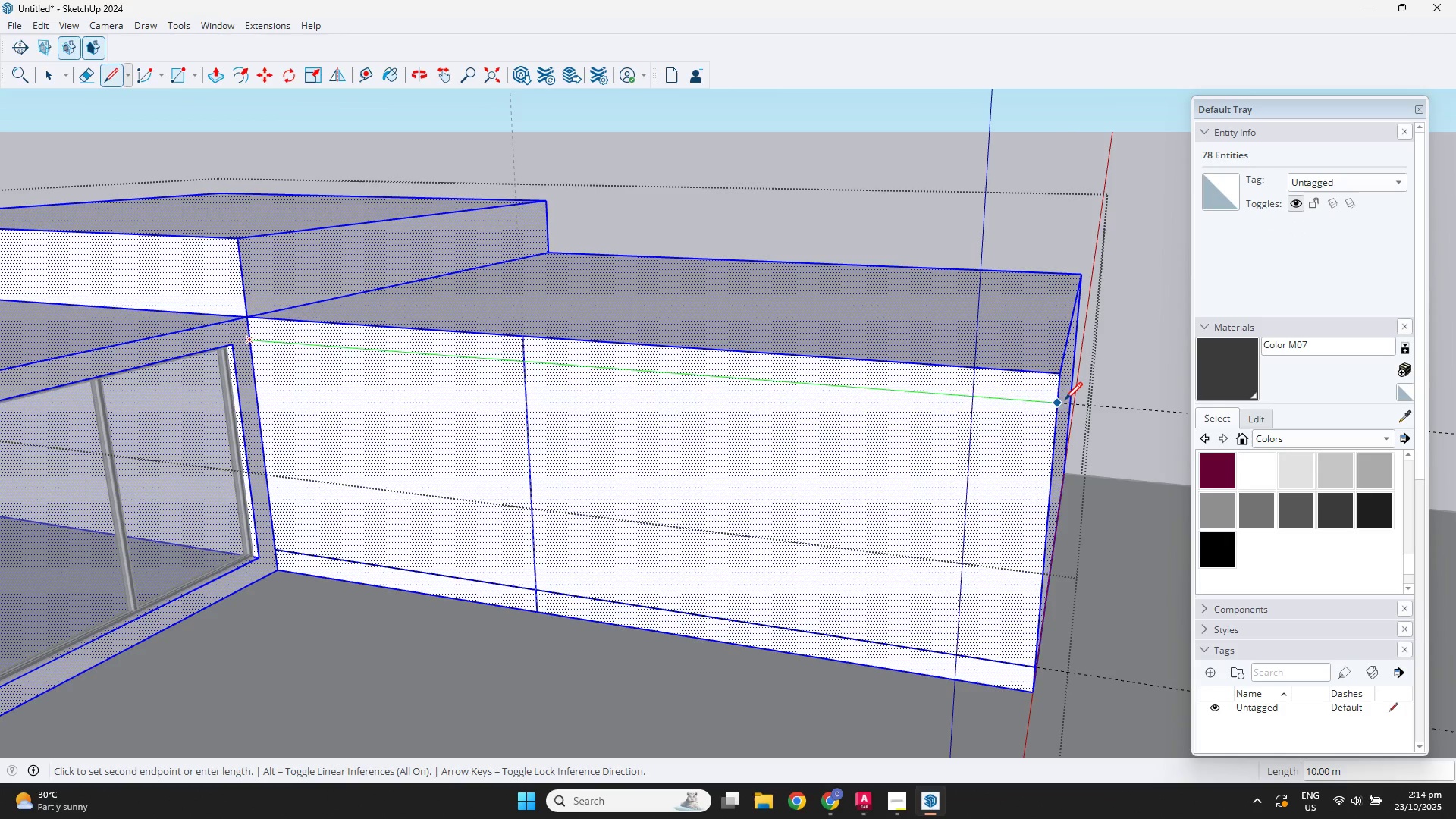 
left_click([1065, 399])
 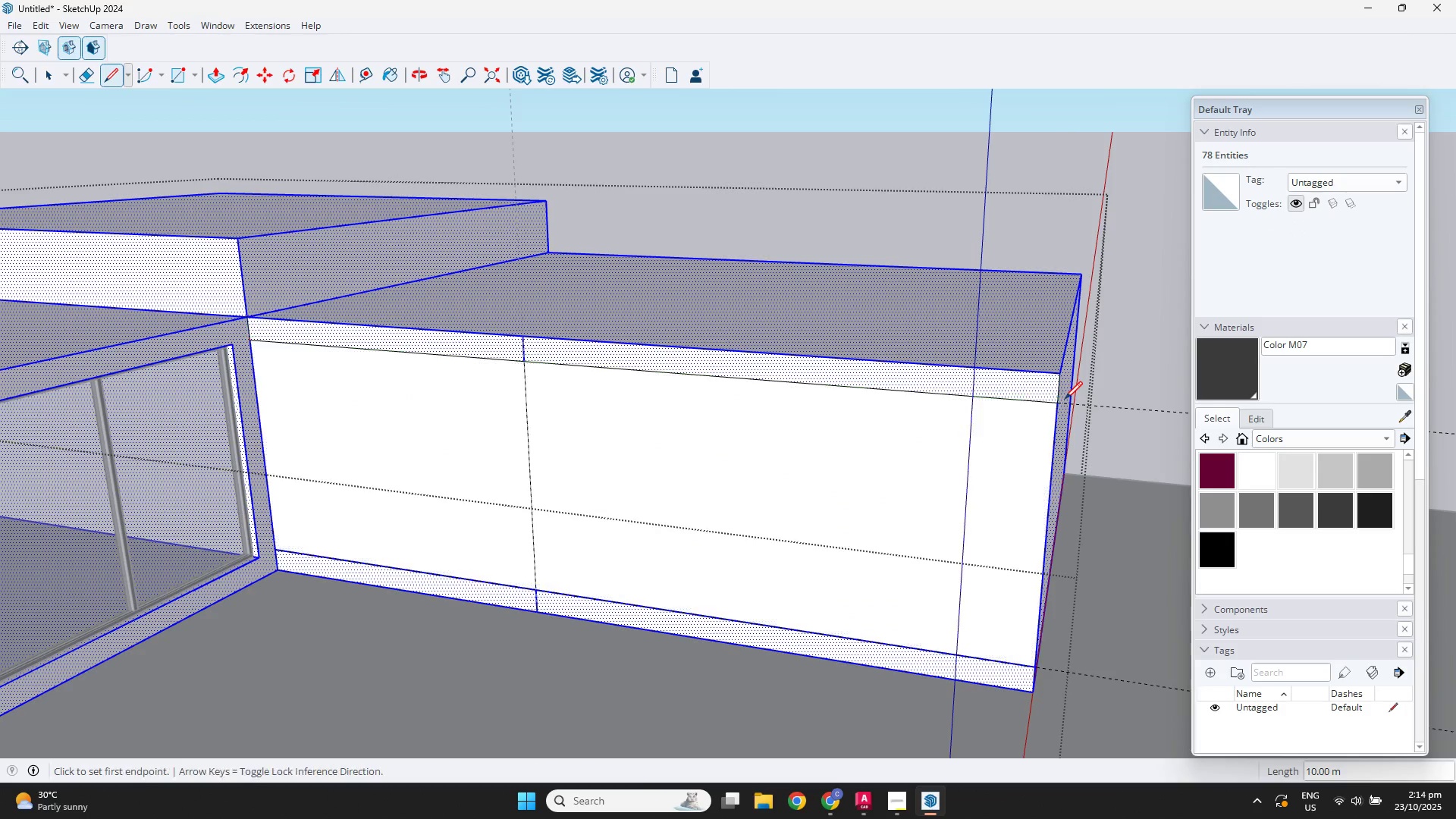 
key(Space)
 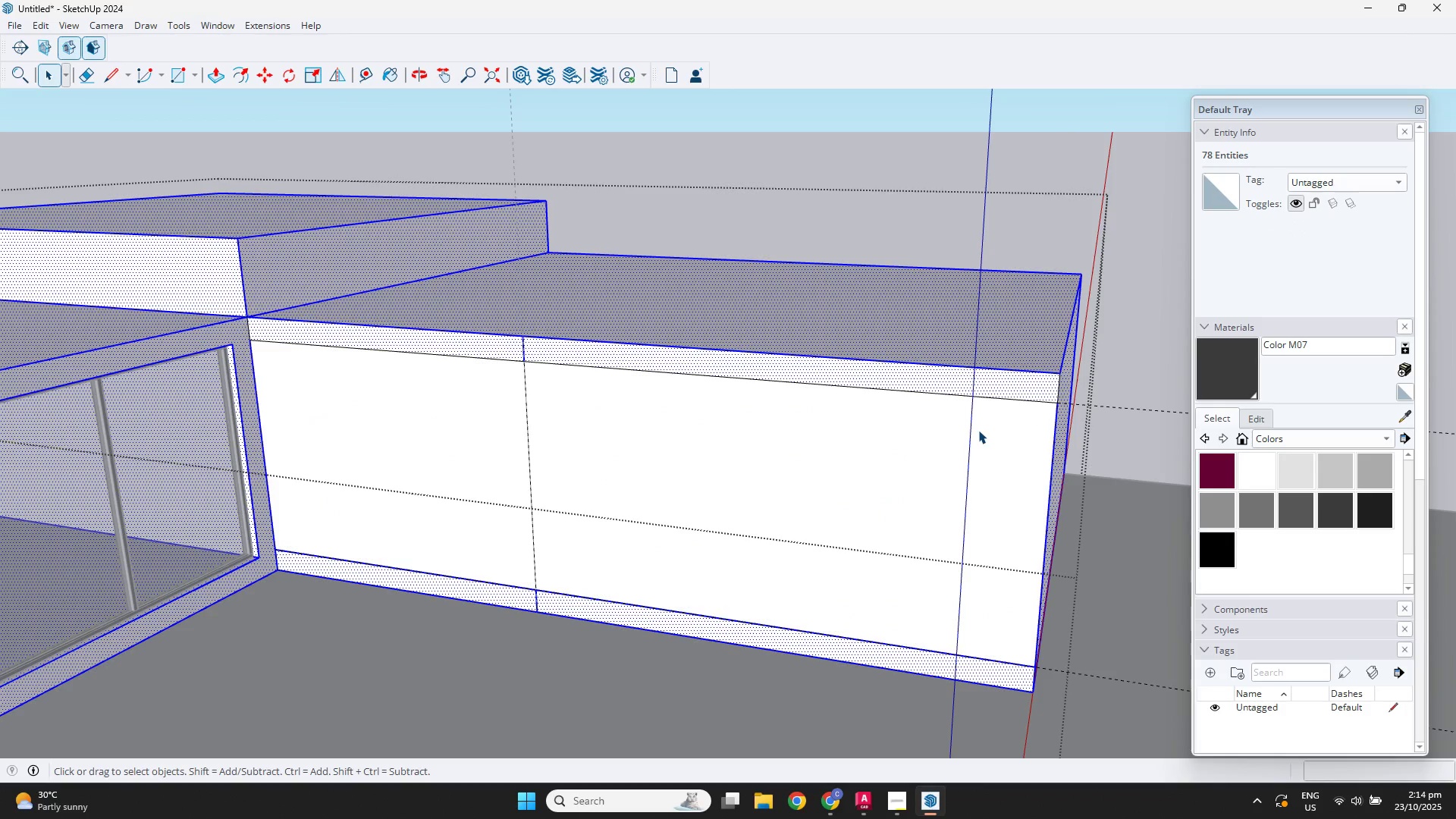 
double_click([978, 430])
 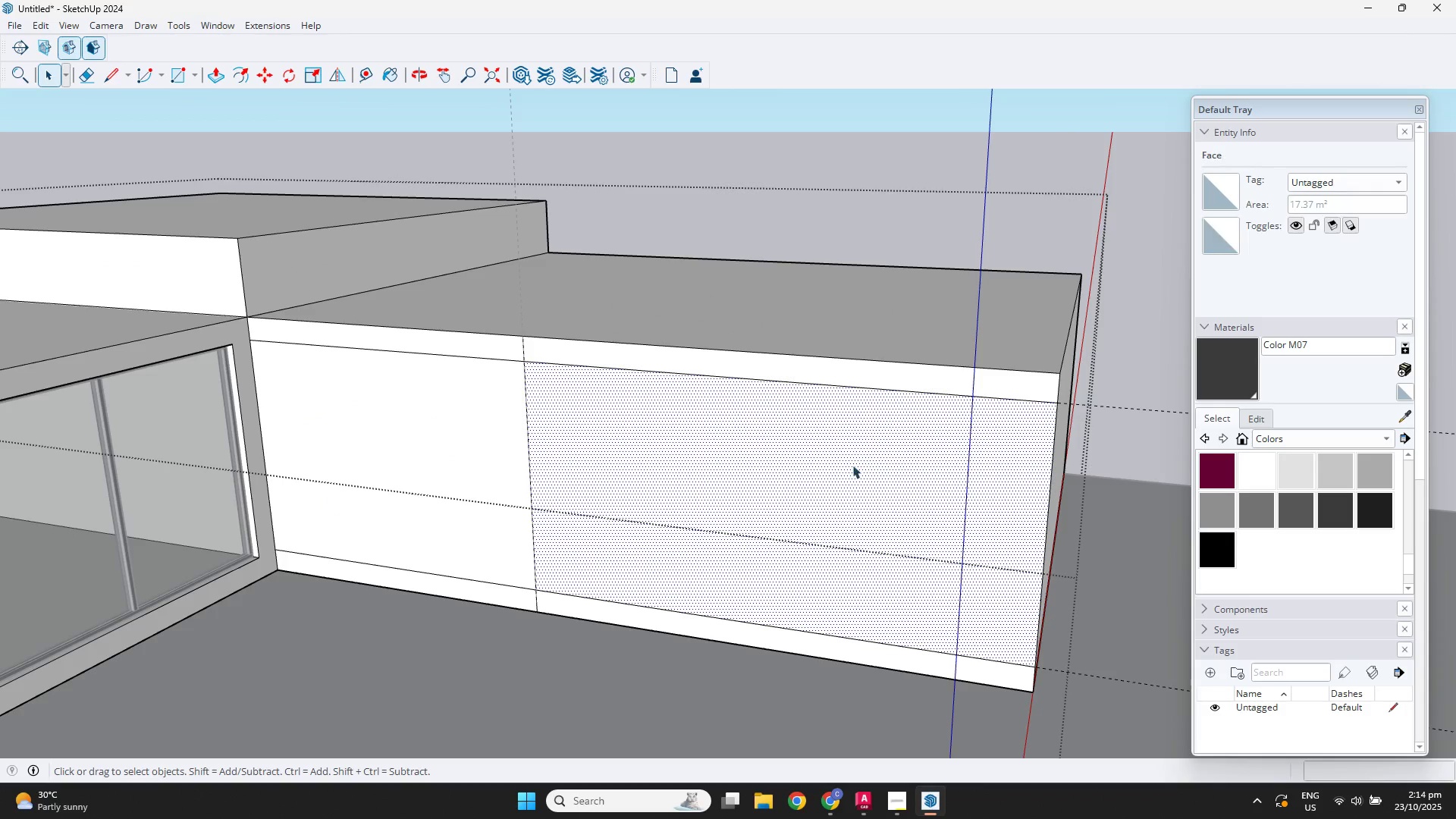 
key(P)
 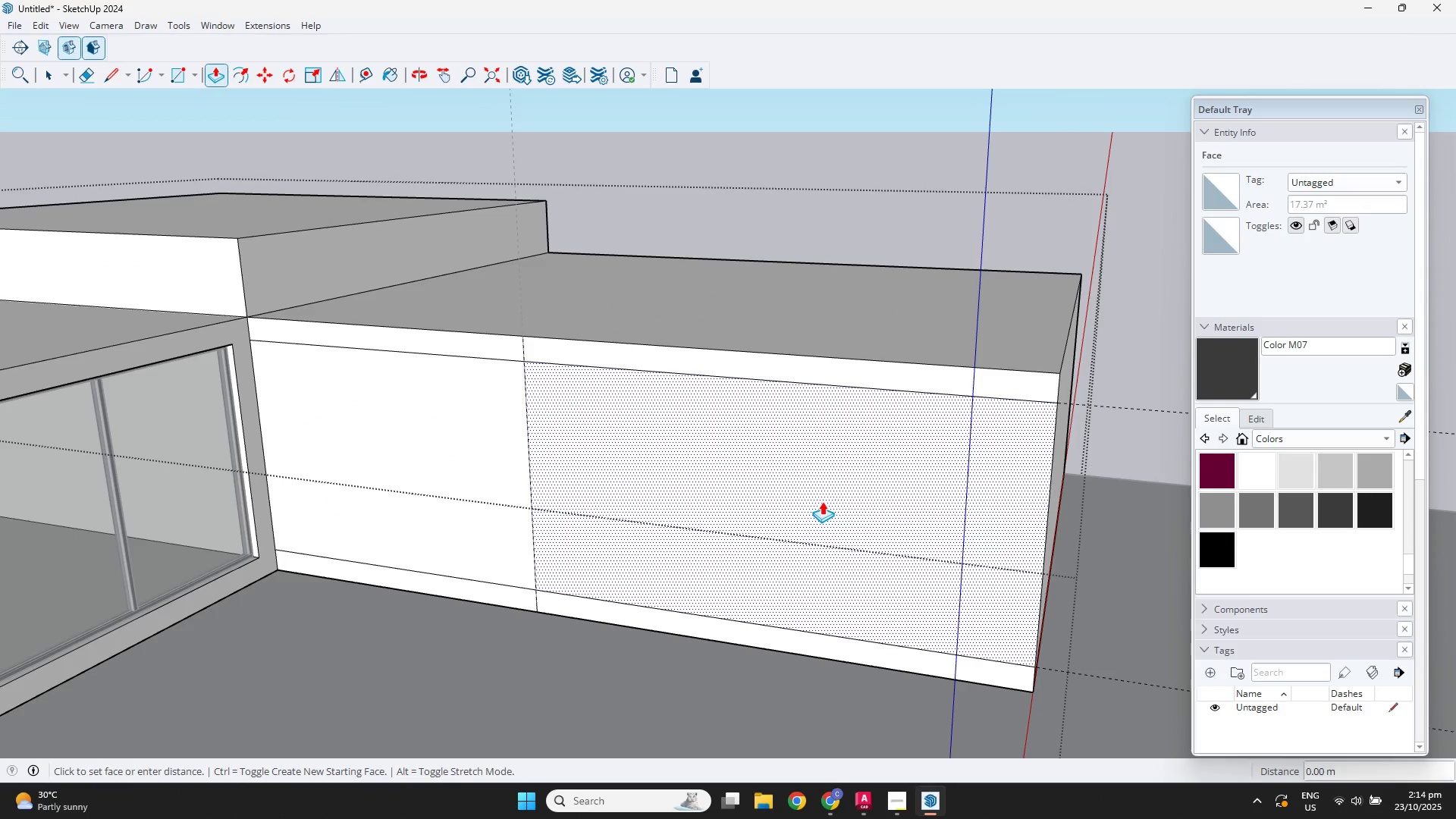 
left_click([822, 501])
 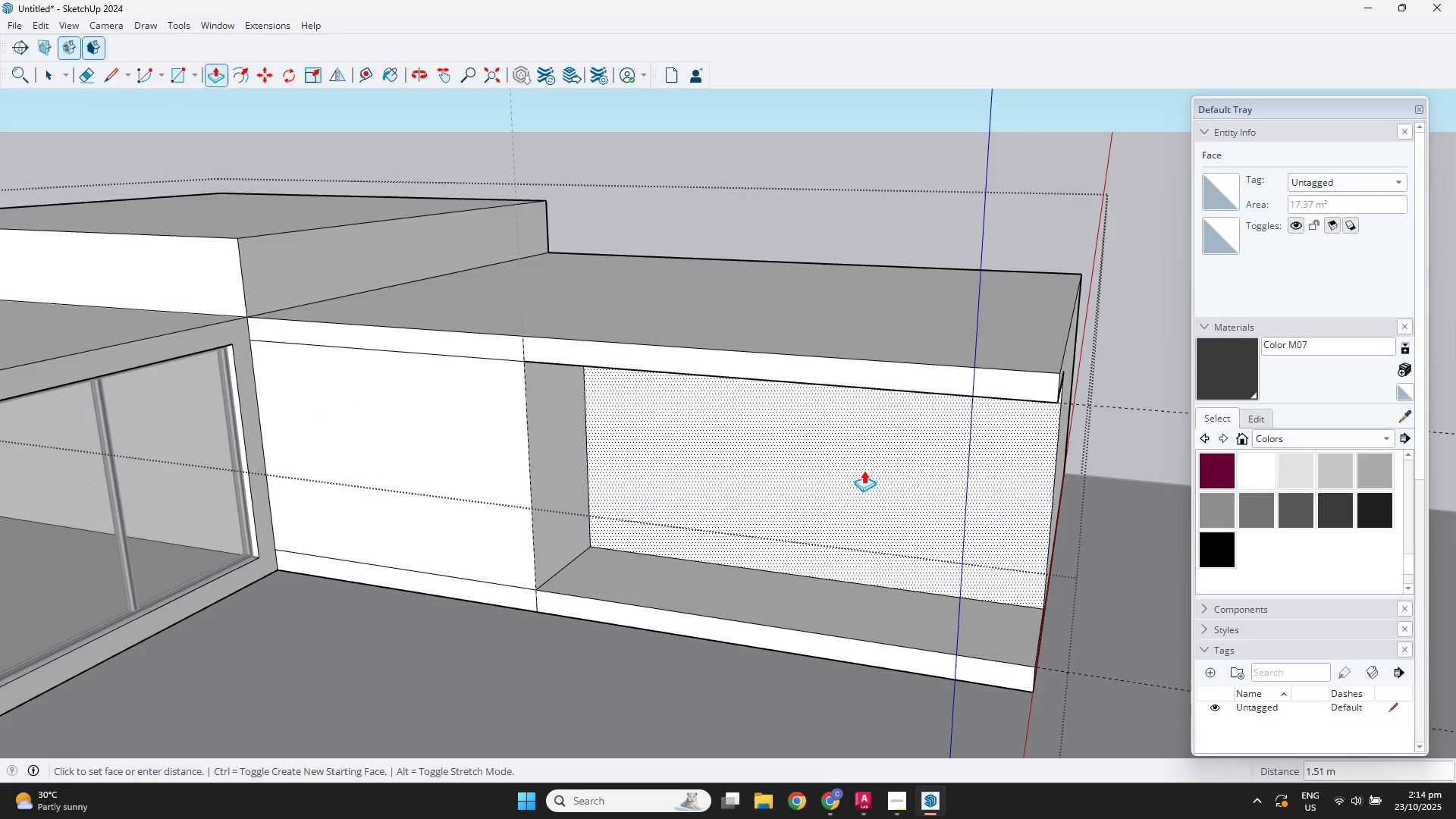 
scroll: coordinate [839, 359], scroll_direction: down, amount: 1.0
 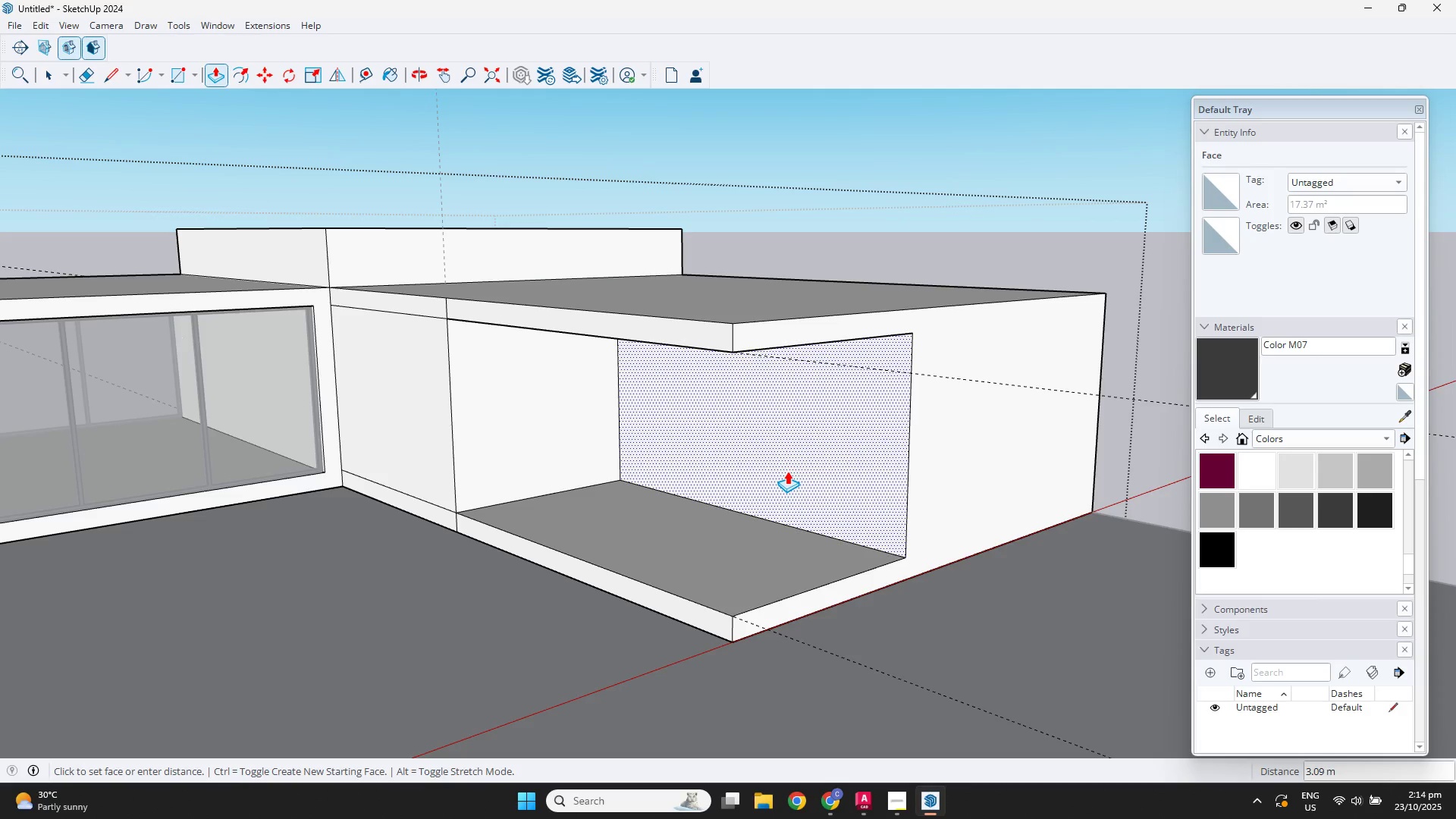 
key(Numpad4)
 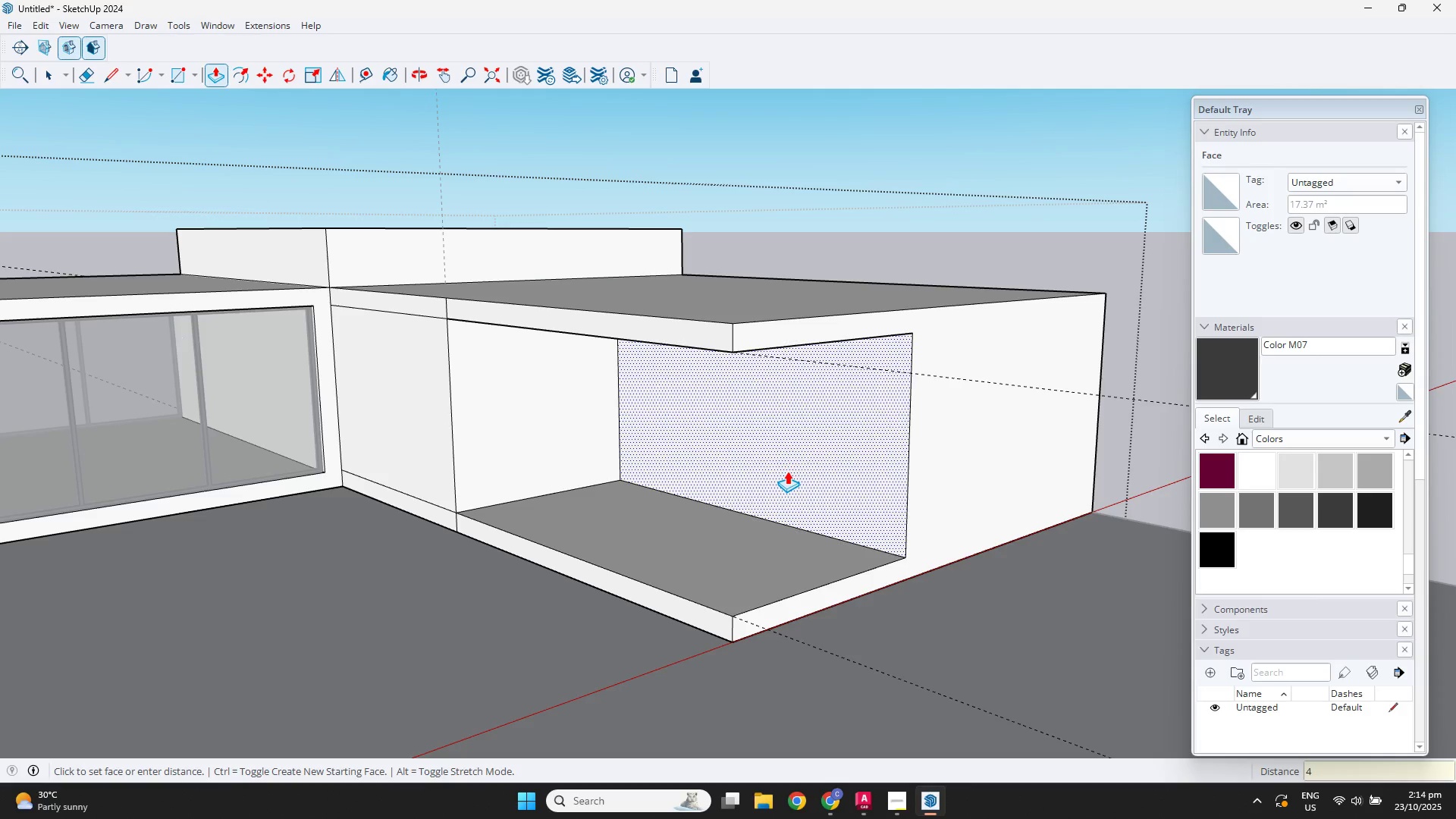 
key(NumpadEnter)
 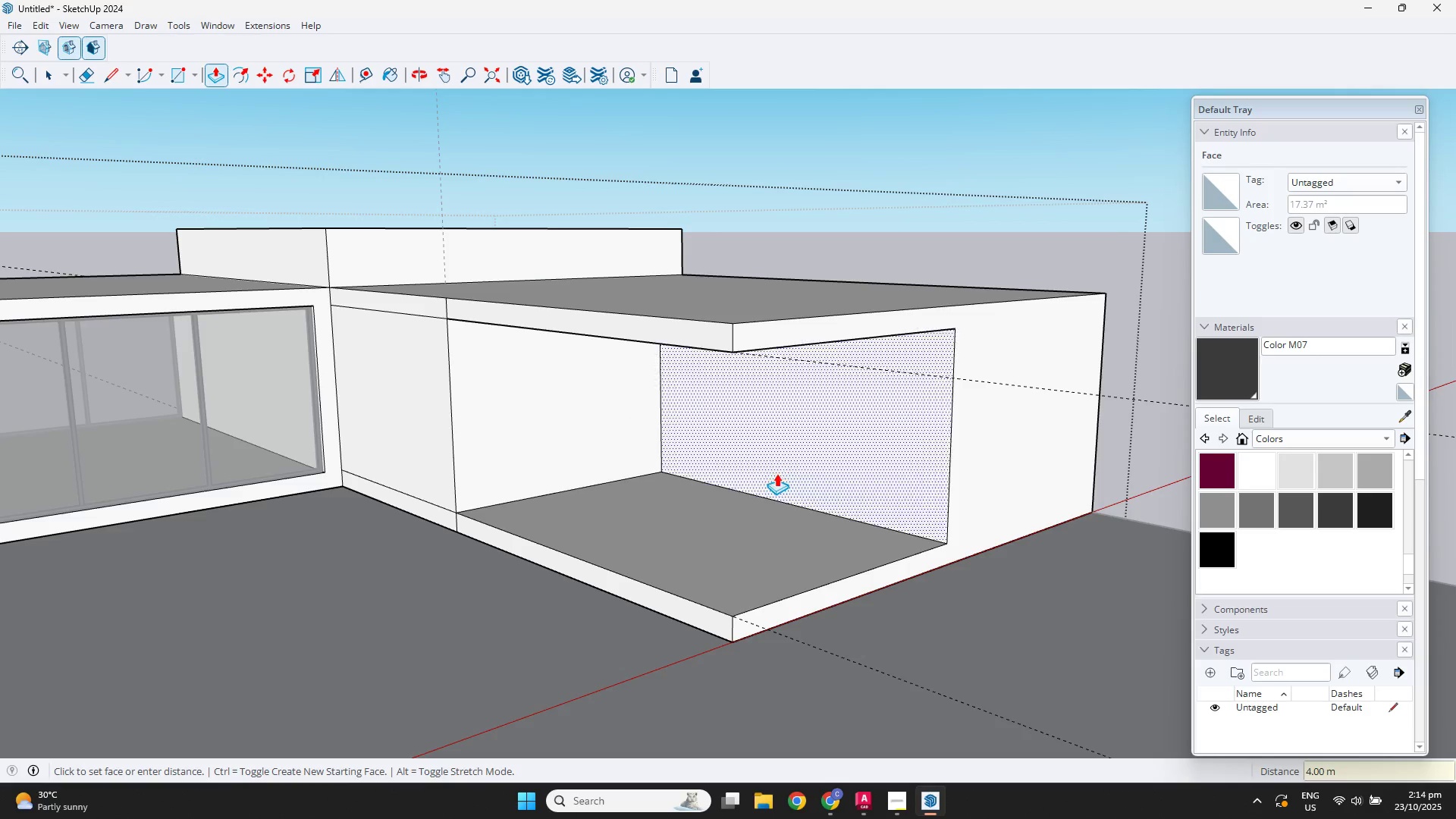 
scroll: coordinate [767, 483], scroll_direction: down, amount: 2.0
 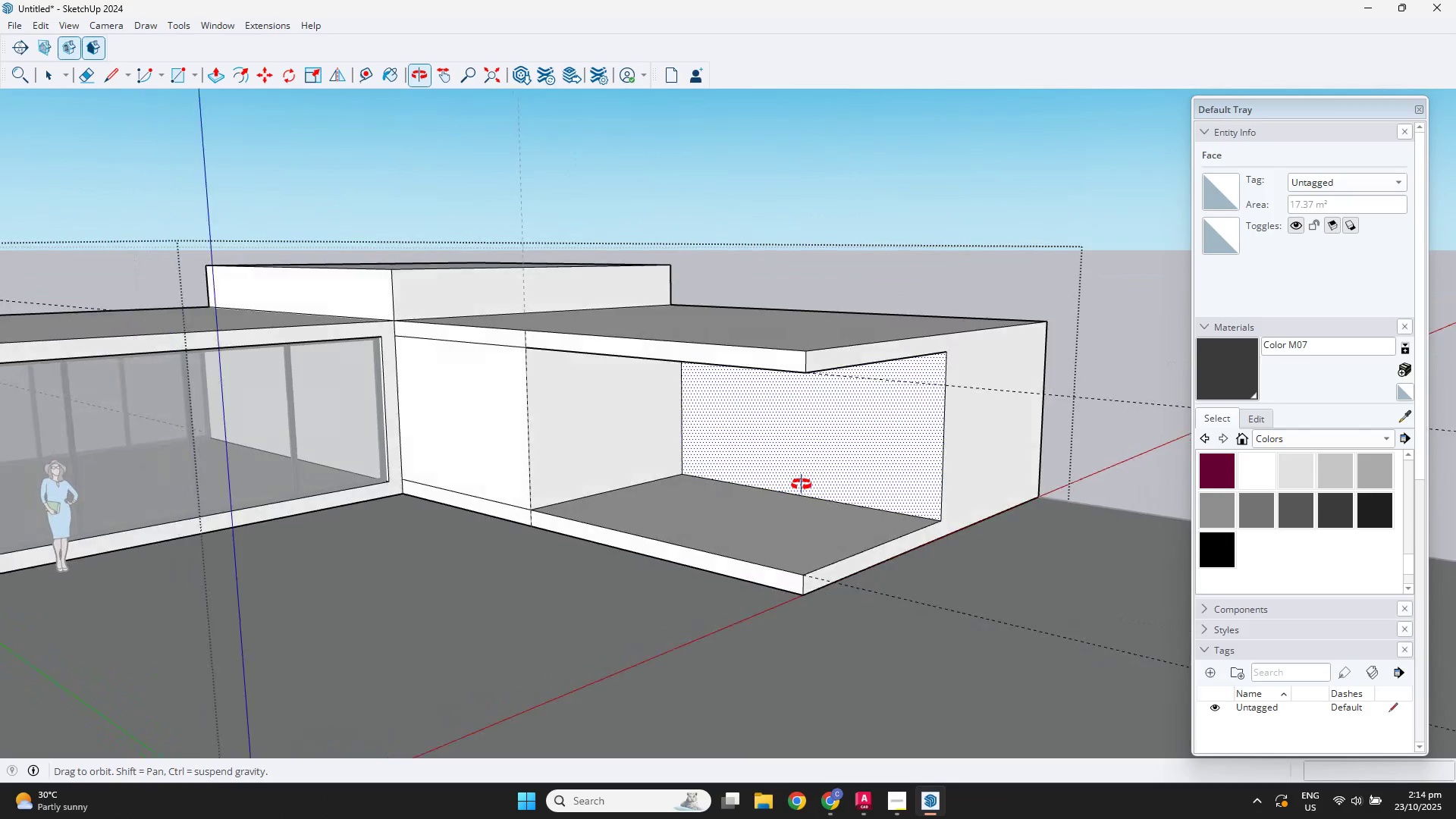 
key(Space)
 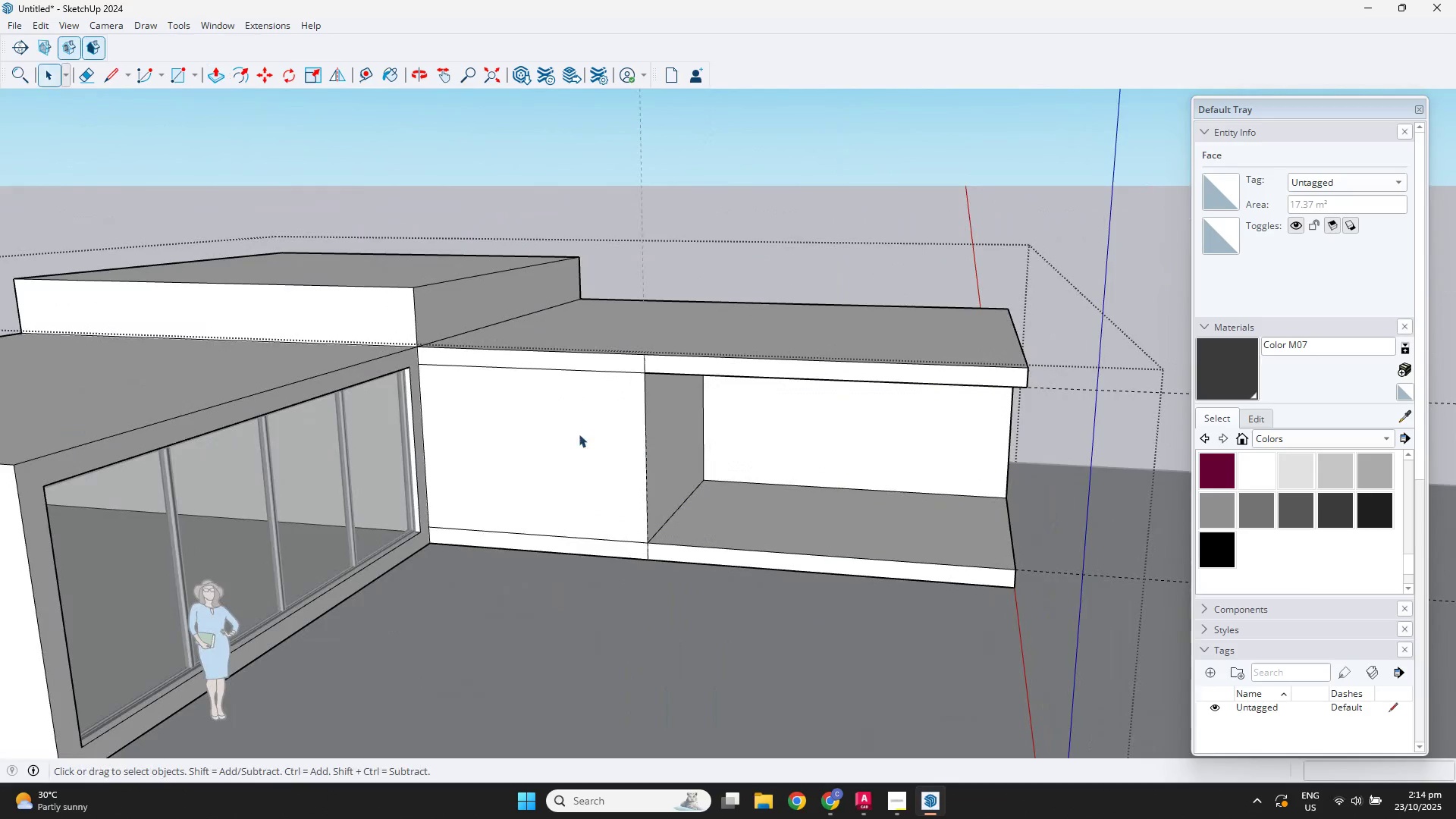 
left_click([579, 434])
 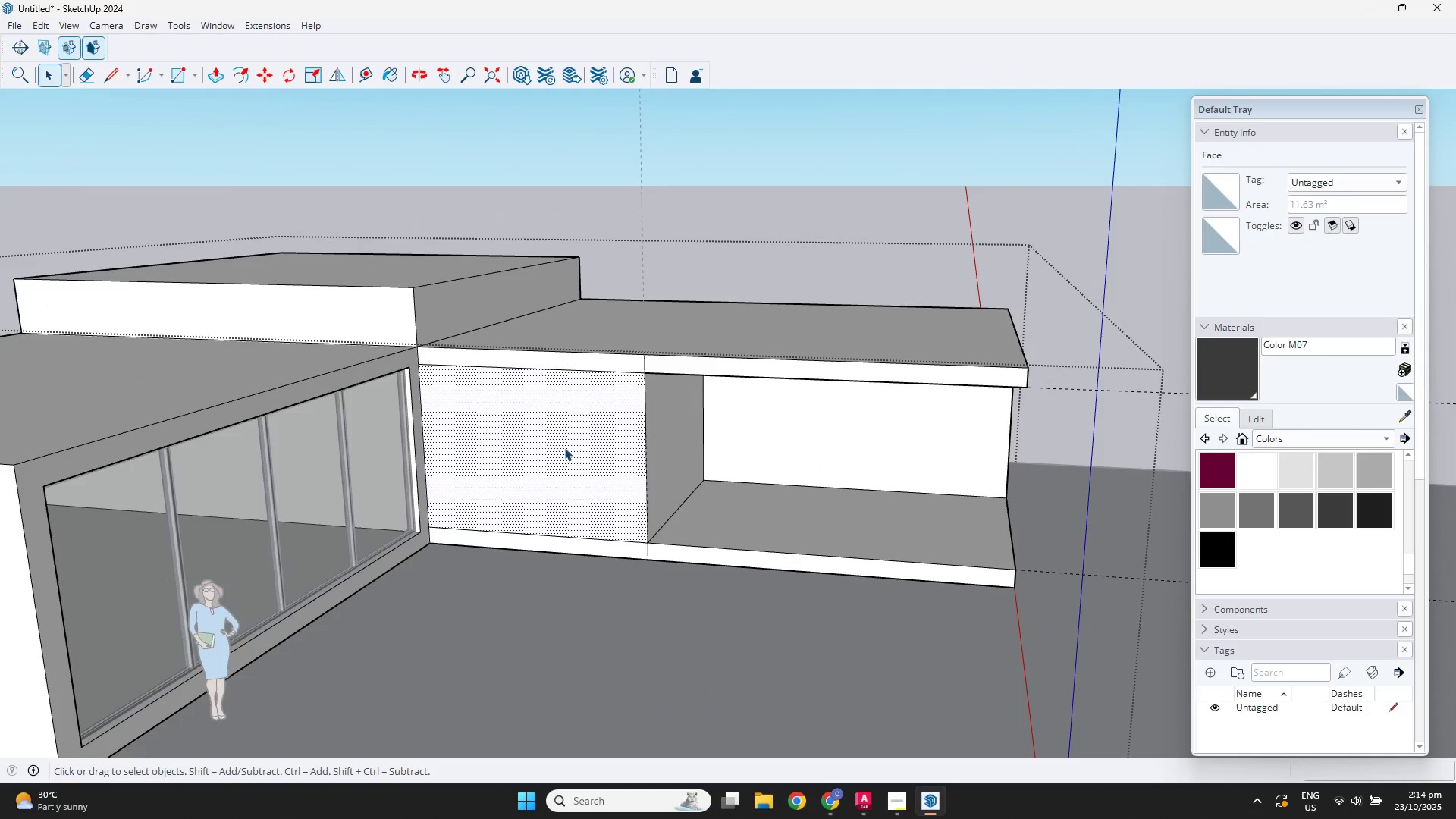 
key(P)
 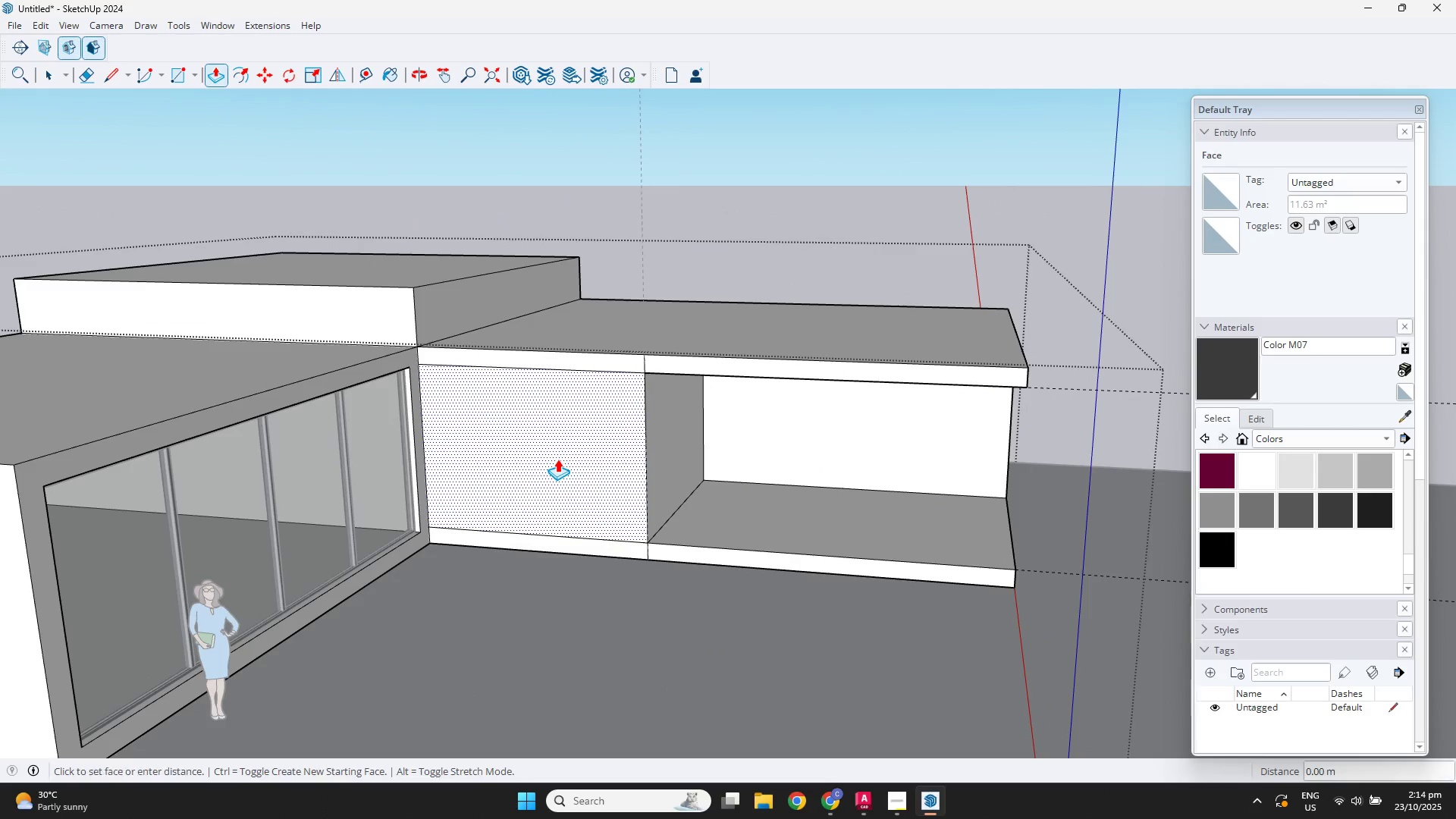 
left_click([557, 459])
 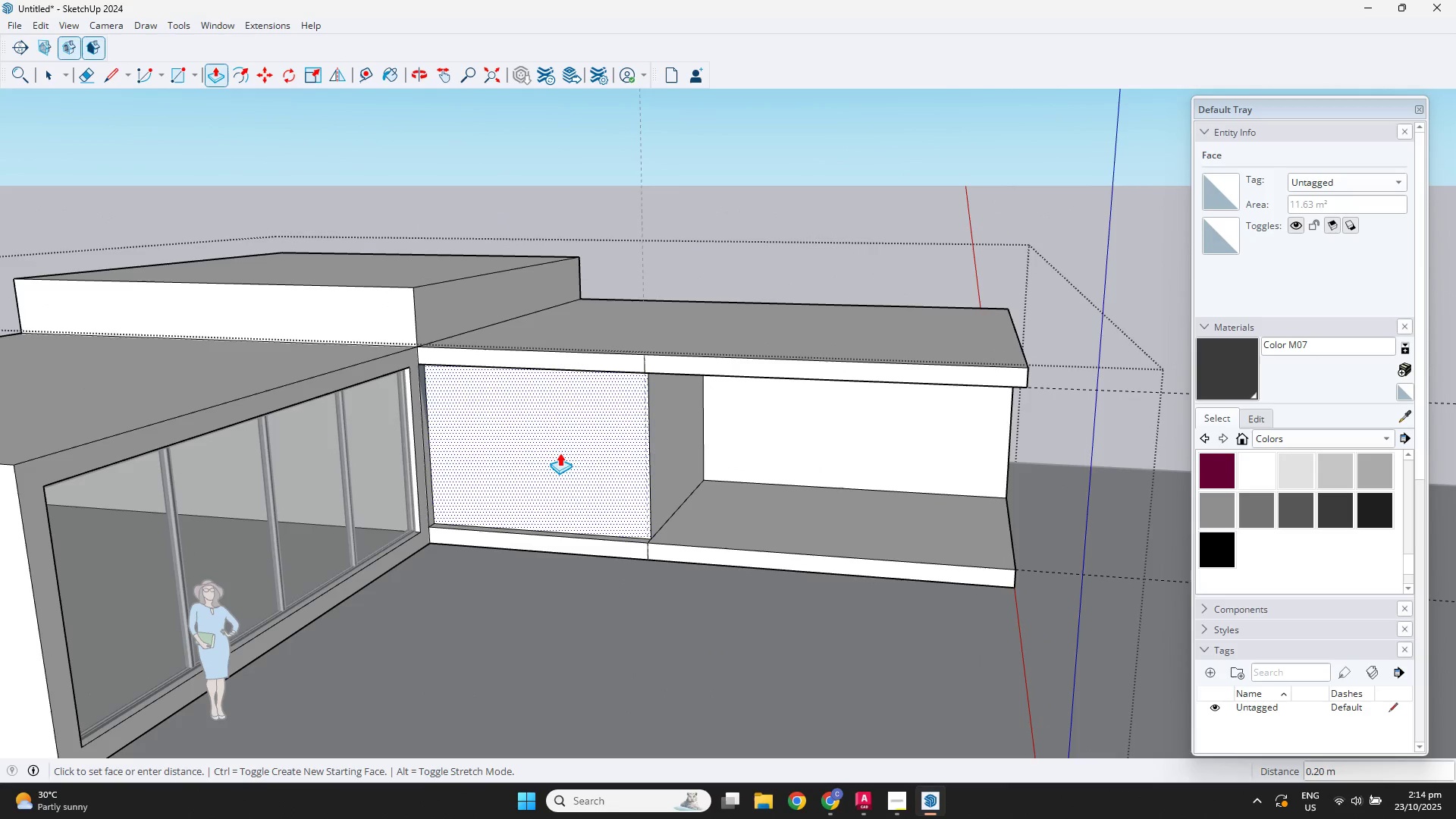 
key(NumpadDecimal)
 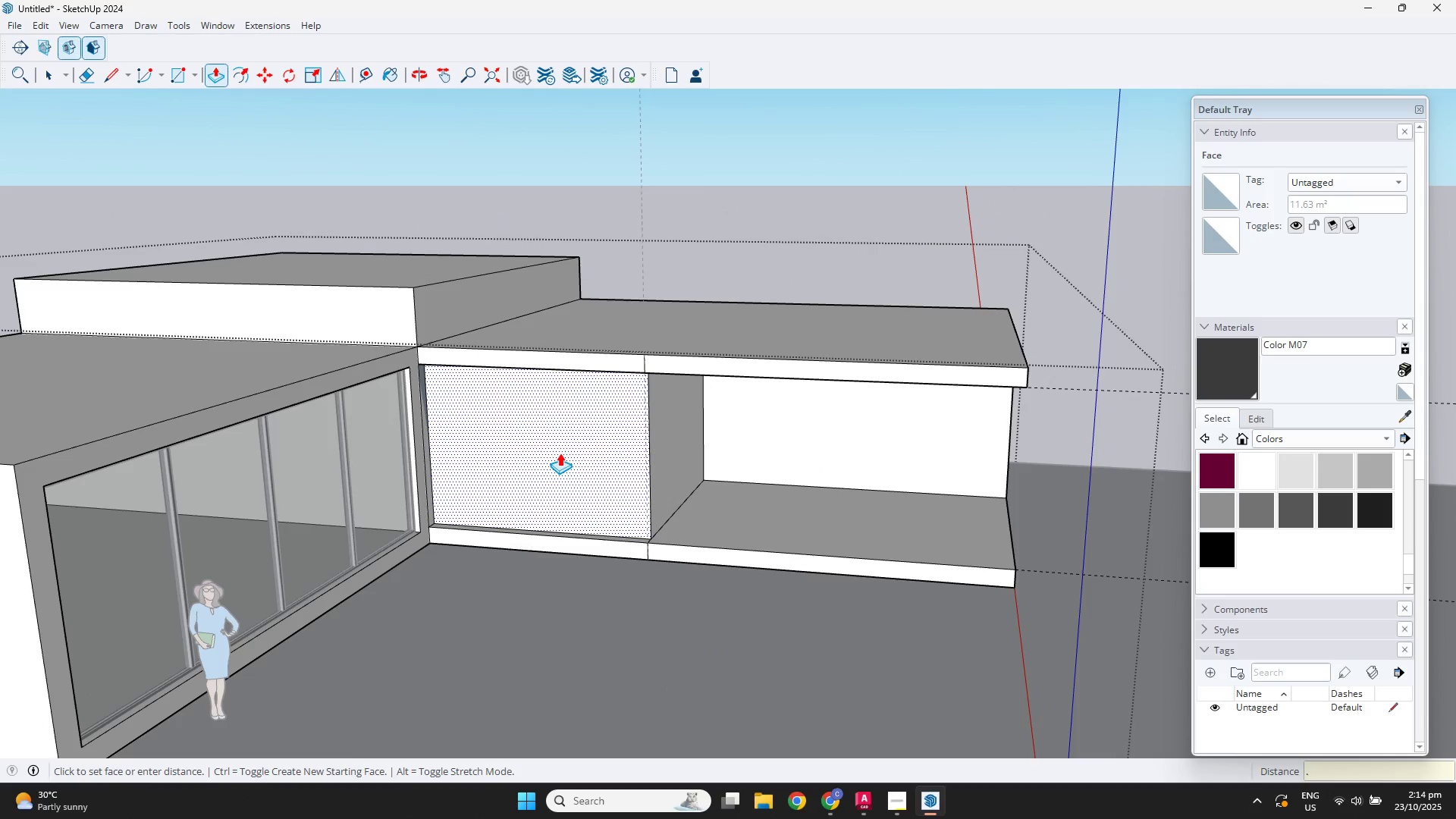 
key(Numpad4)
 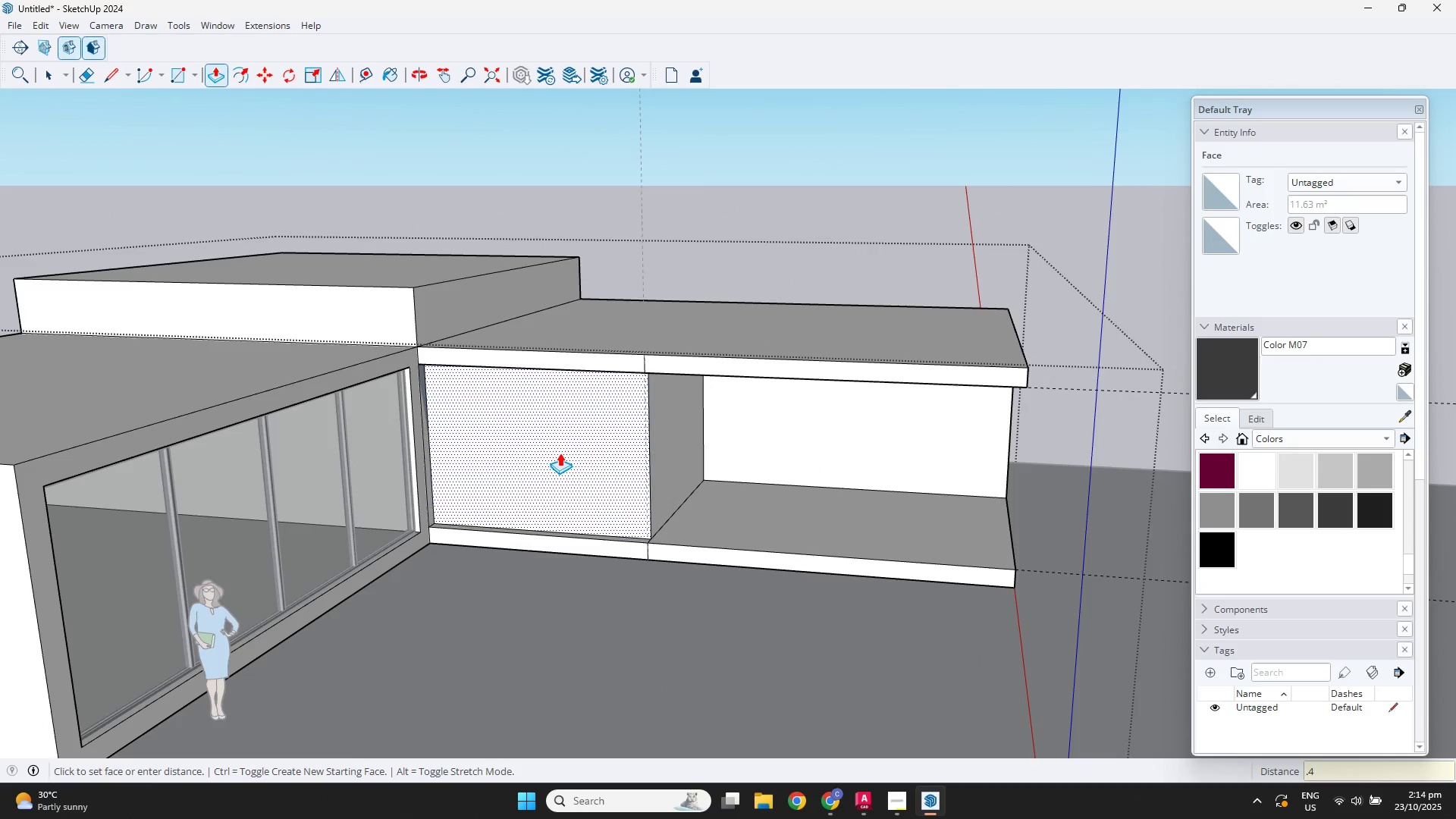 
key(NumpadEnter)
 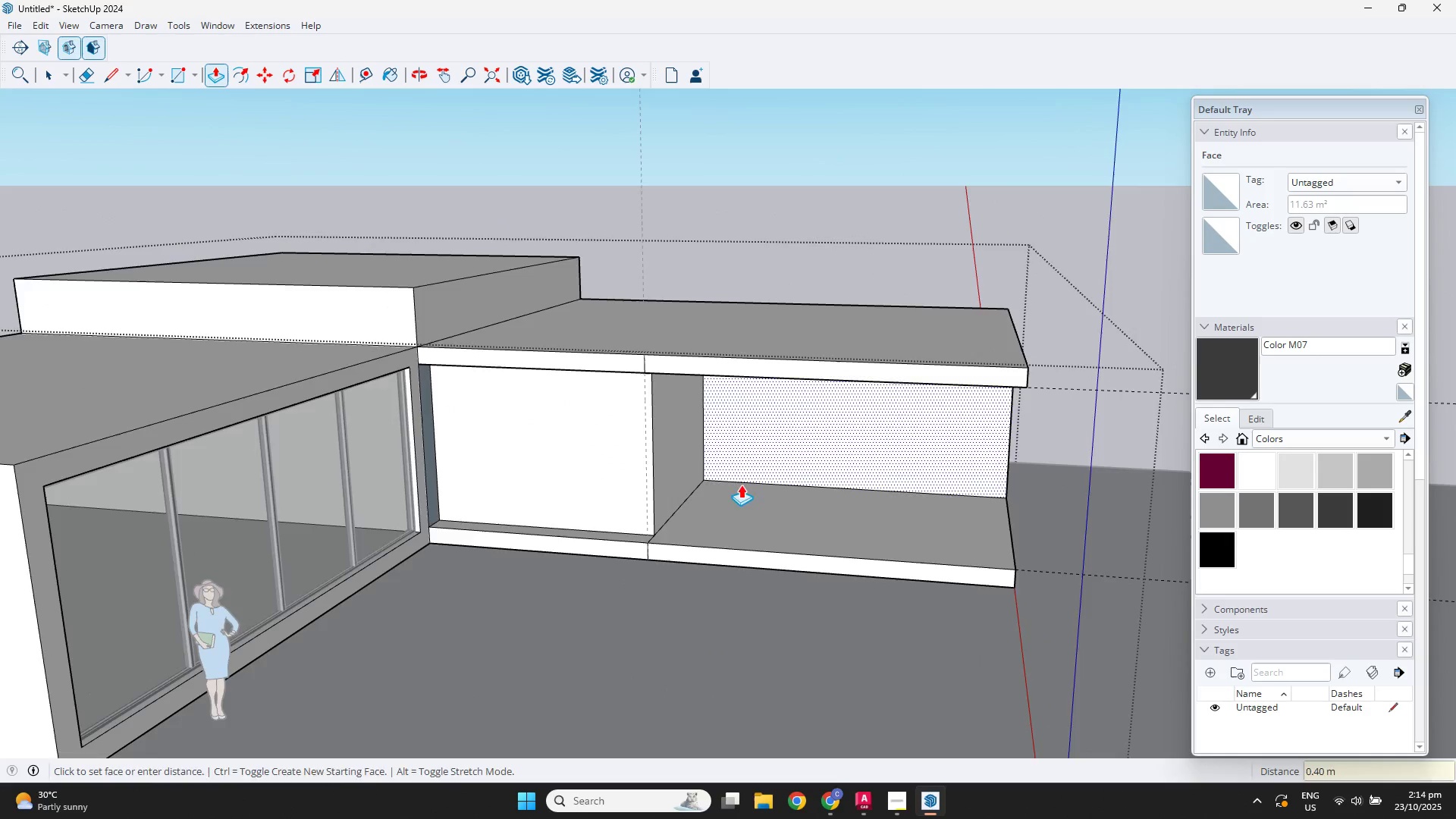 
scroll: coordinate [745, 498], scroll_direction: down, amount: 2.0
 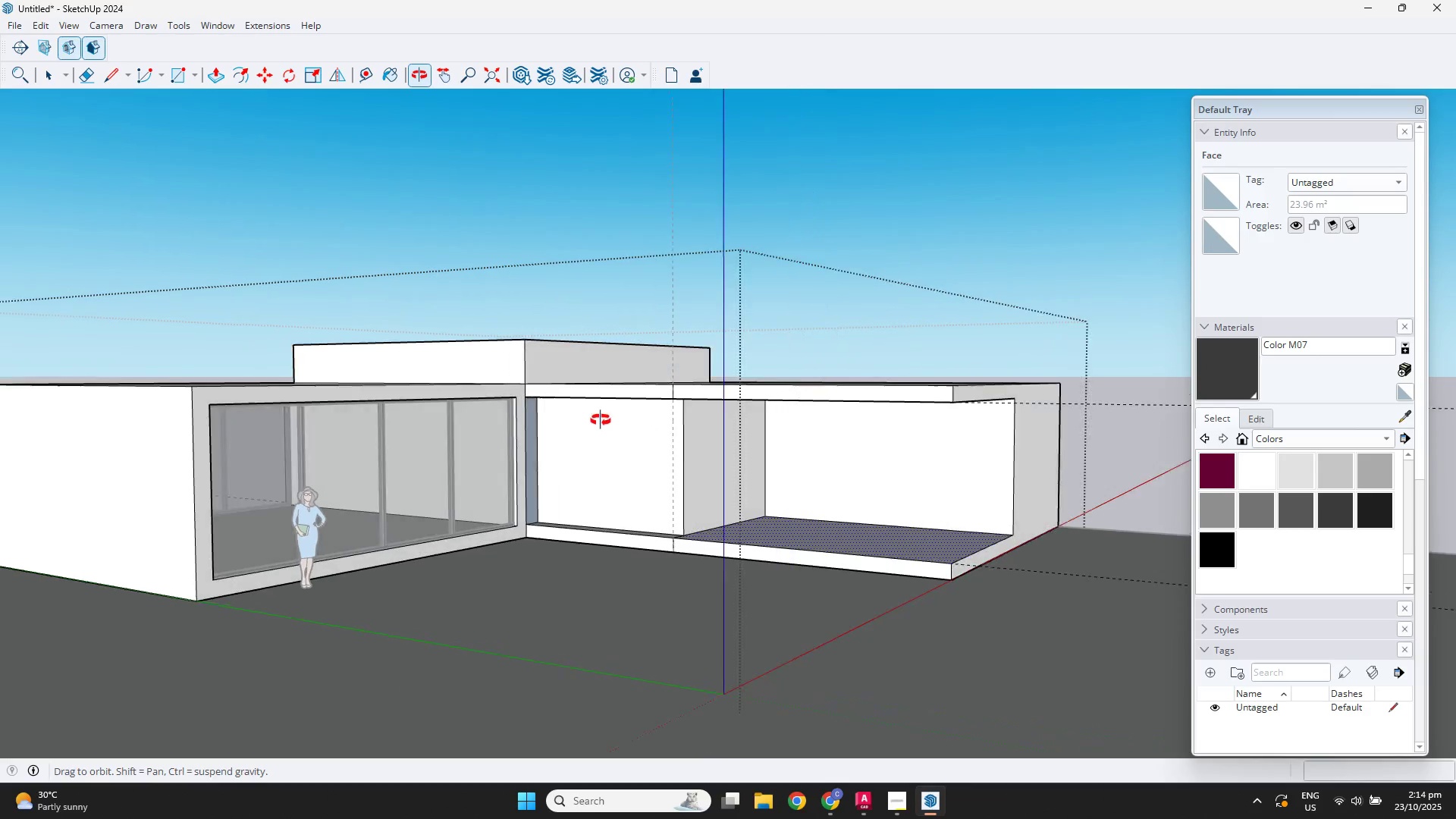 
scroll: coordinate [531, 435], scroll_direction: up, amount: 8.0
 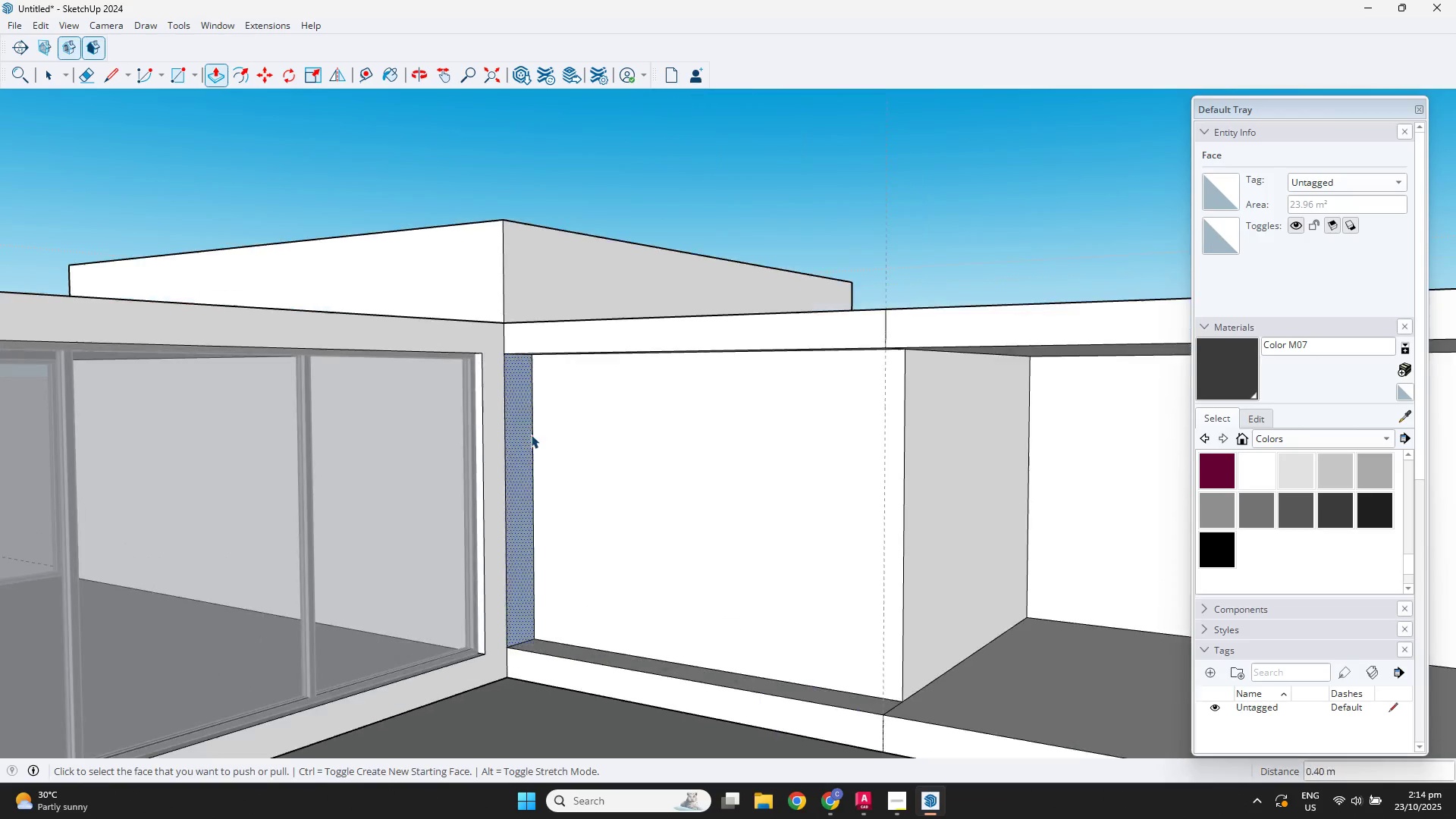 
key(Space)
 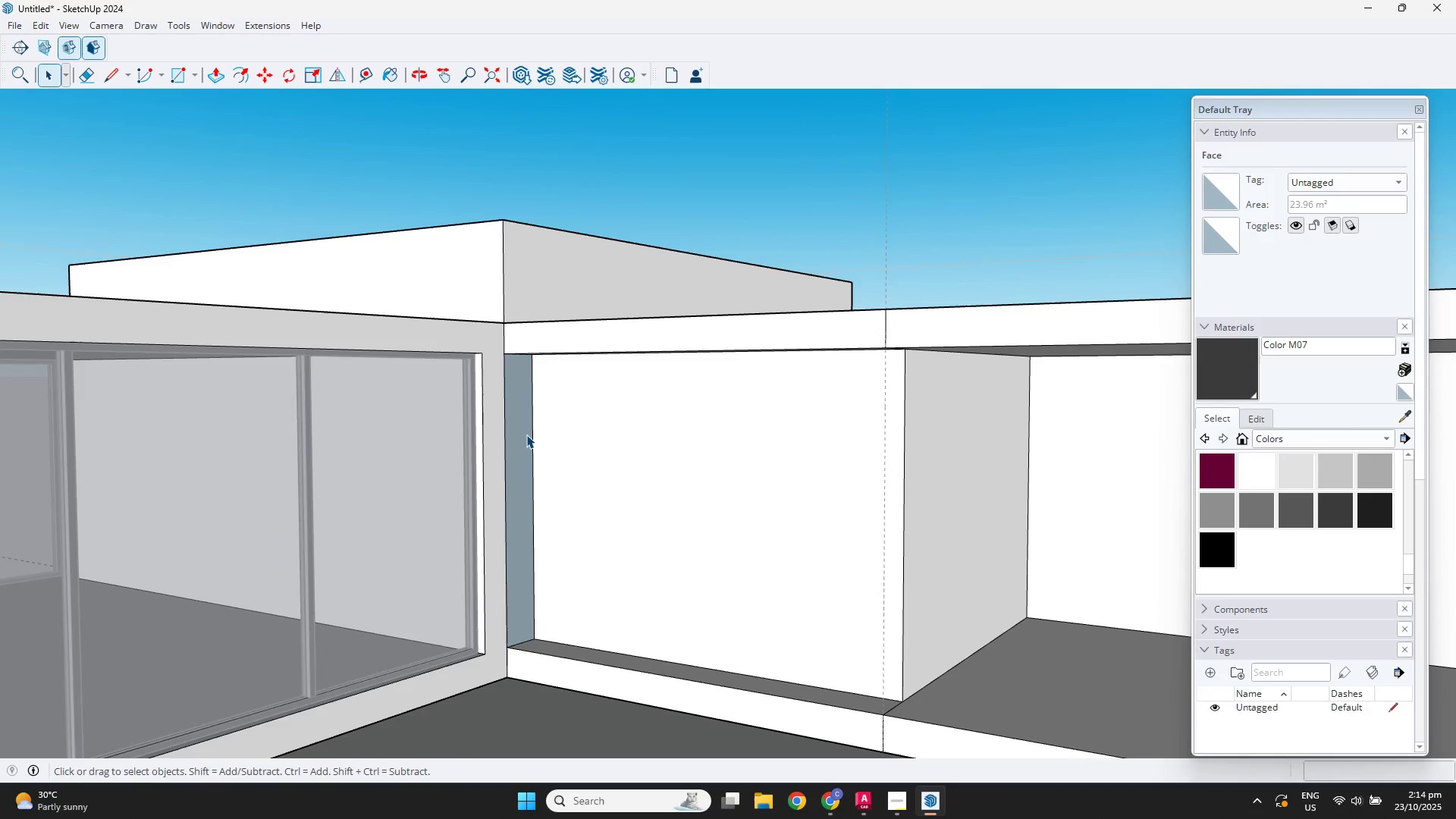 
left_click([525, 433])
 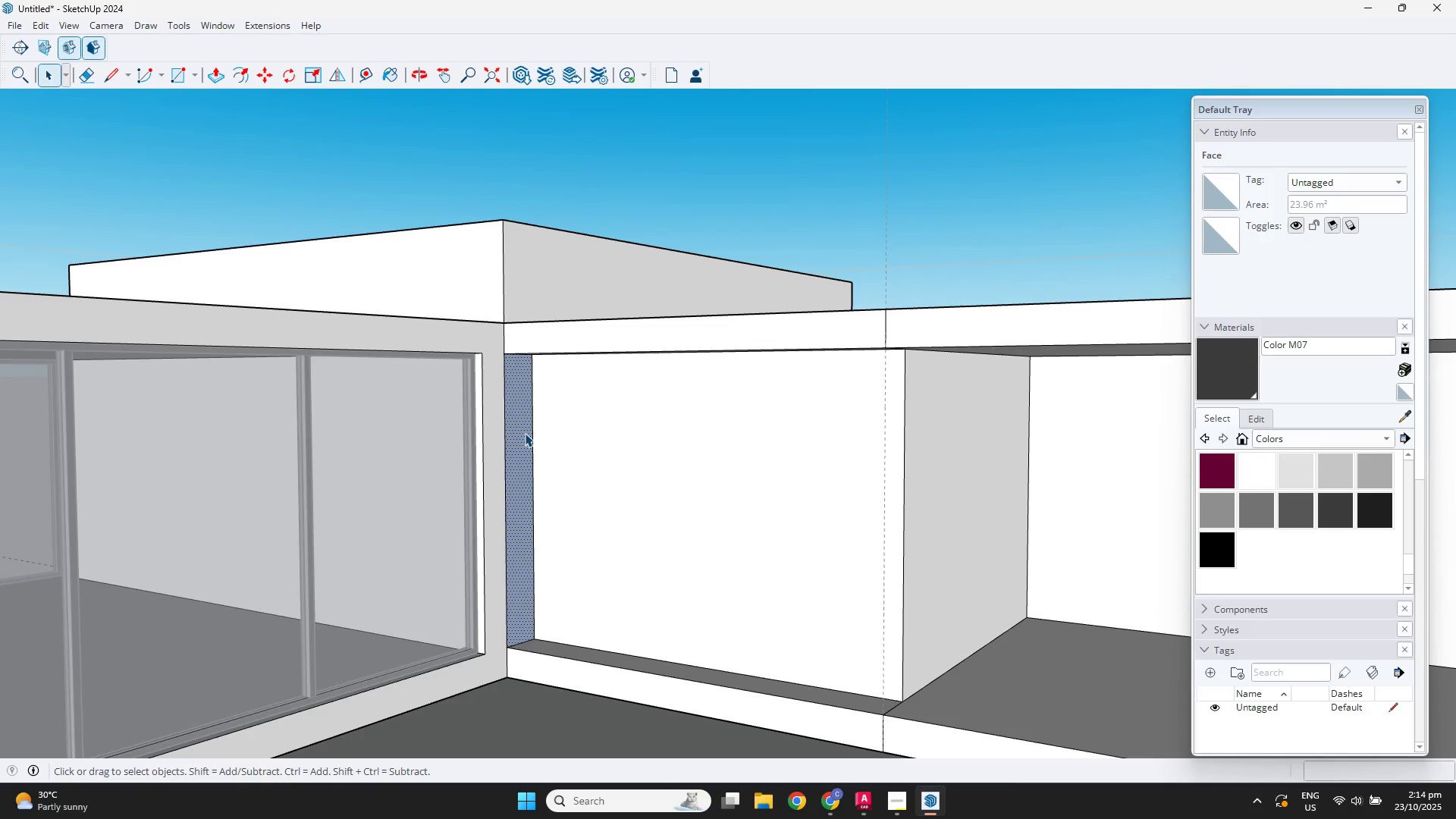 
right_click([525, 433])
 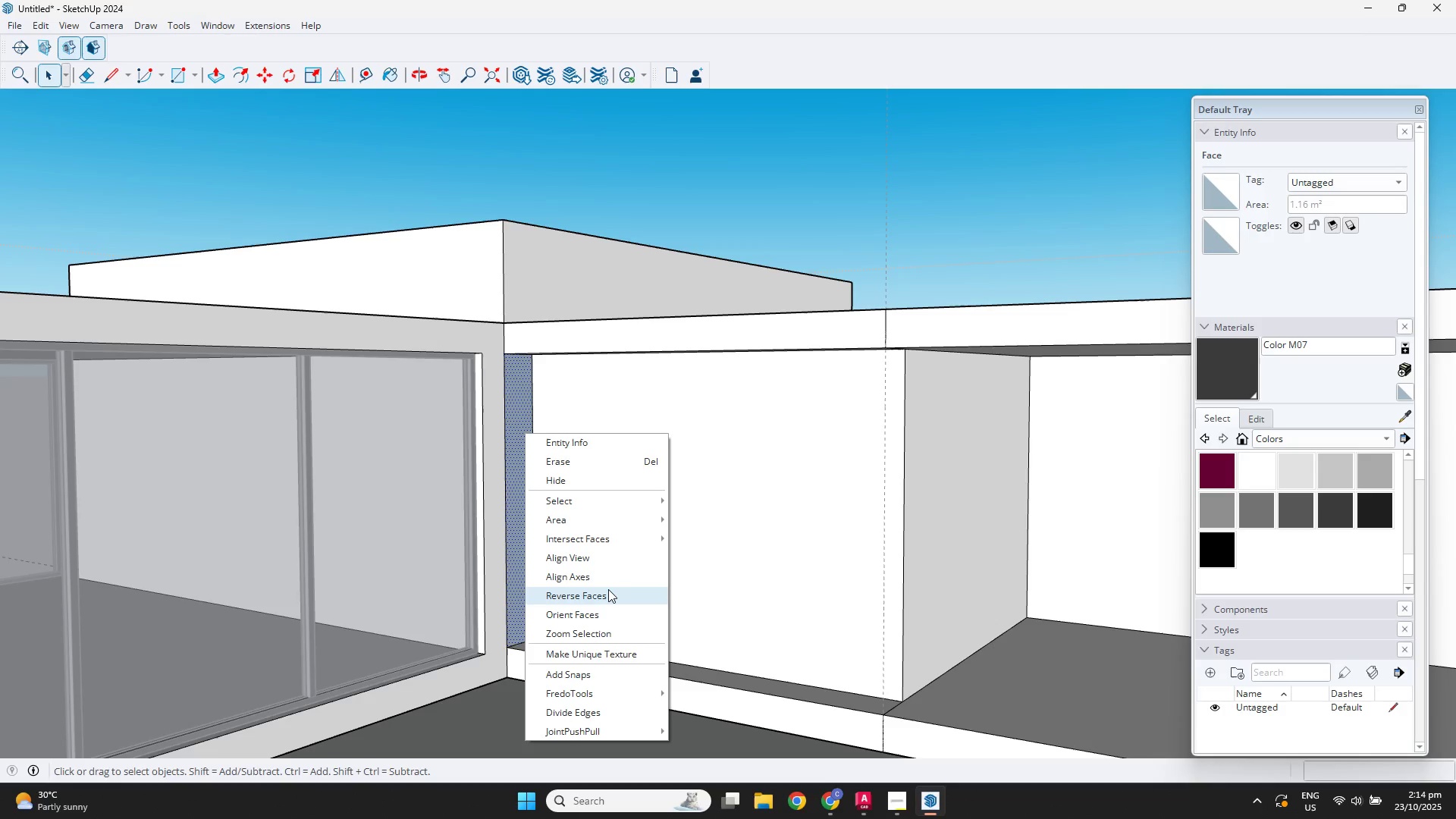 
left_click([608, 592])
 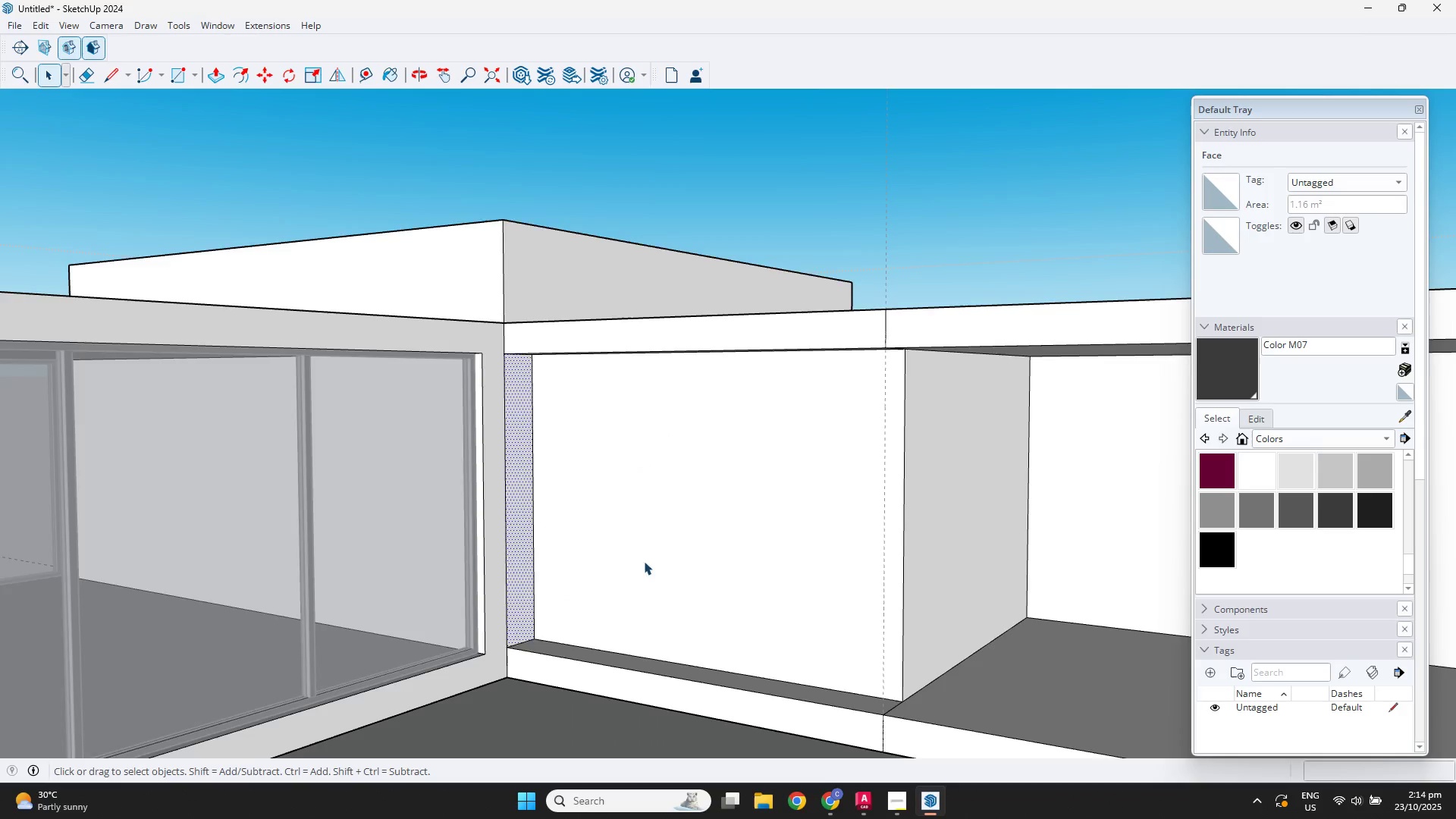 
scroll: coordinate [713, 535], scroll_direction: down, amount: 4.0
 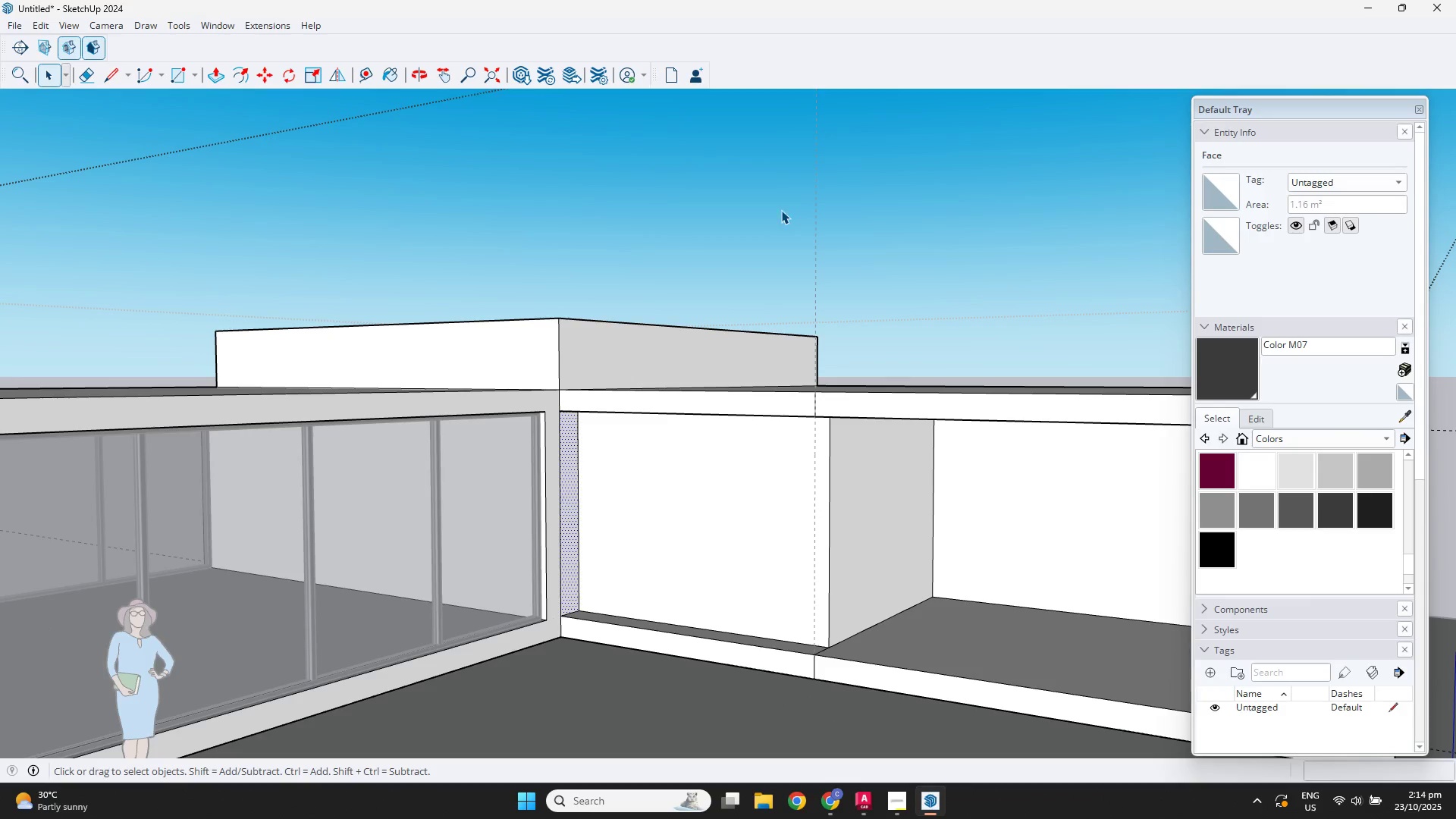 
left_click([781, 210])
 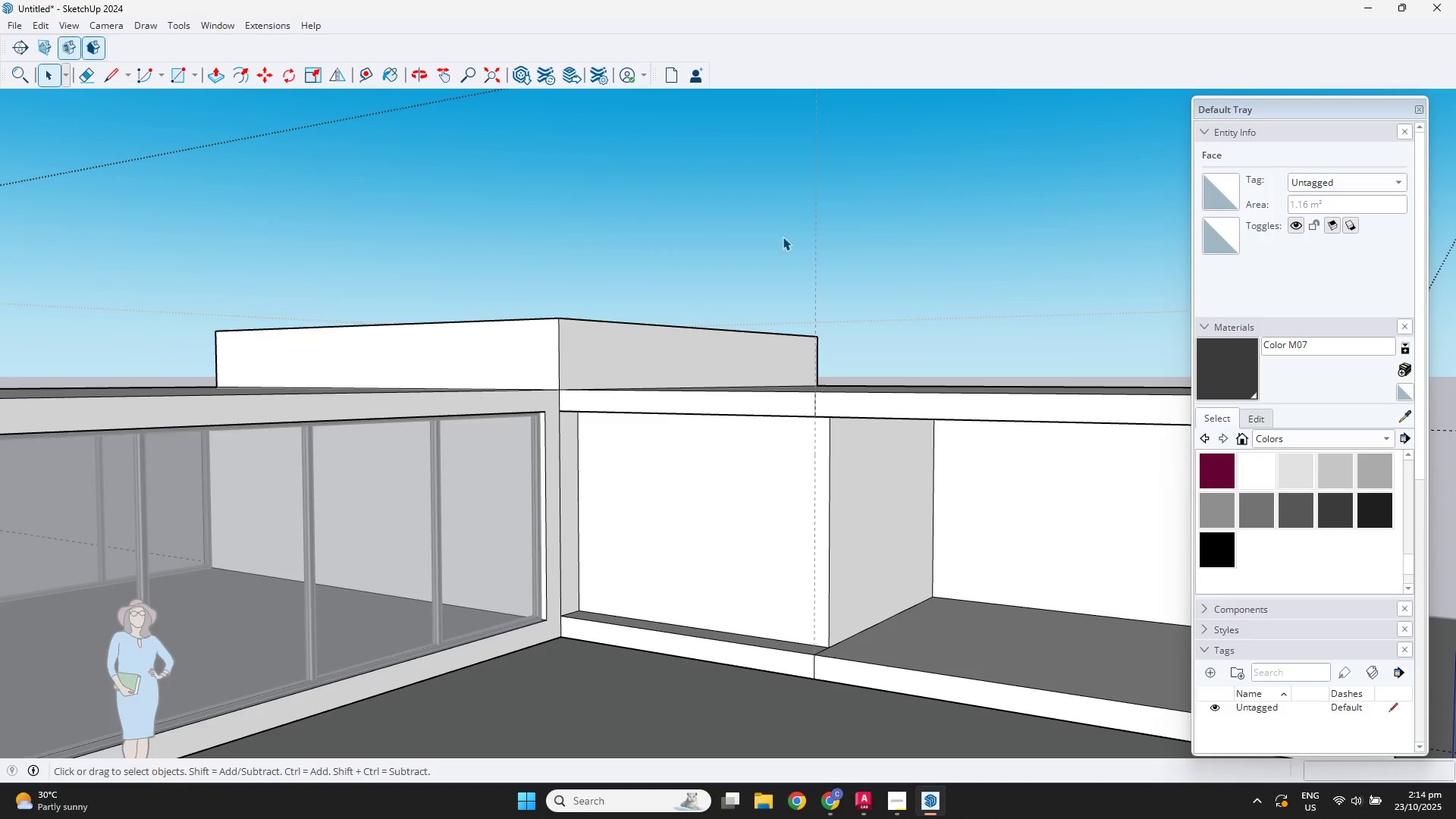 
scroll: coordinate [783, 431], scroll_direction: down, amount: 5.0
 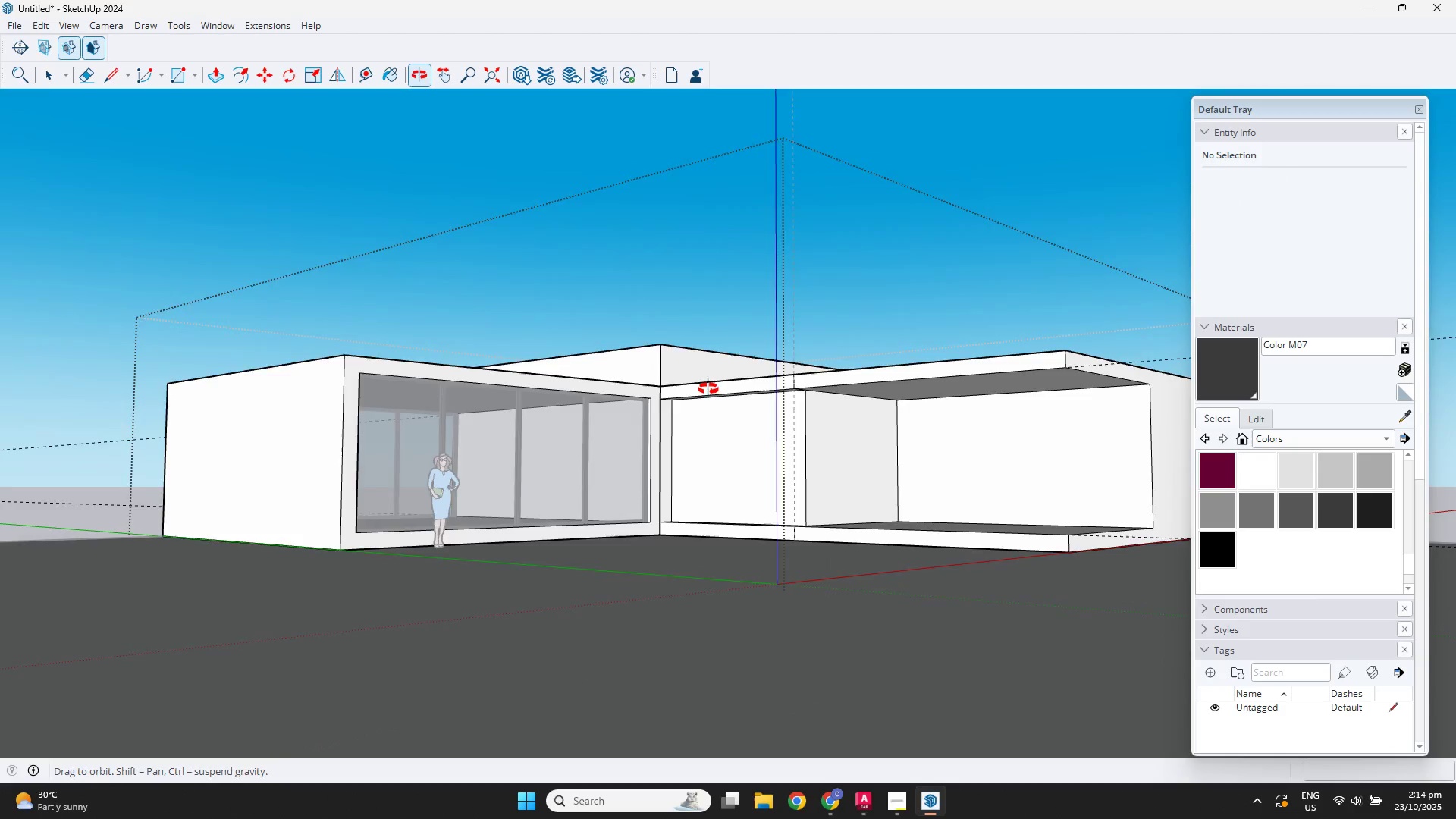 
hold_key(key=ShiftLeft, duration=0.3)
 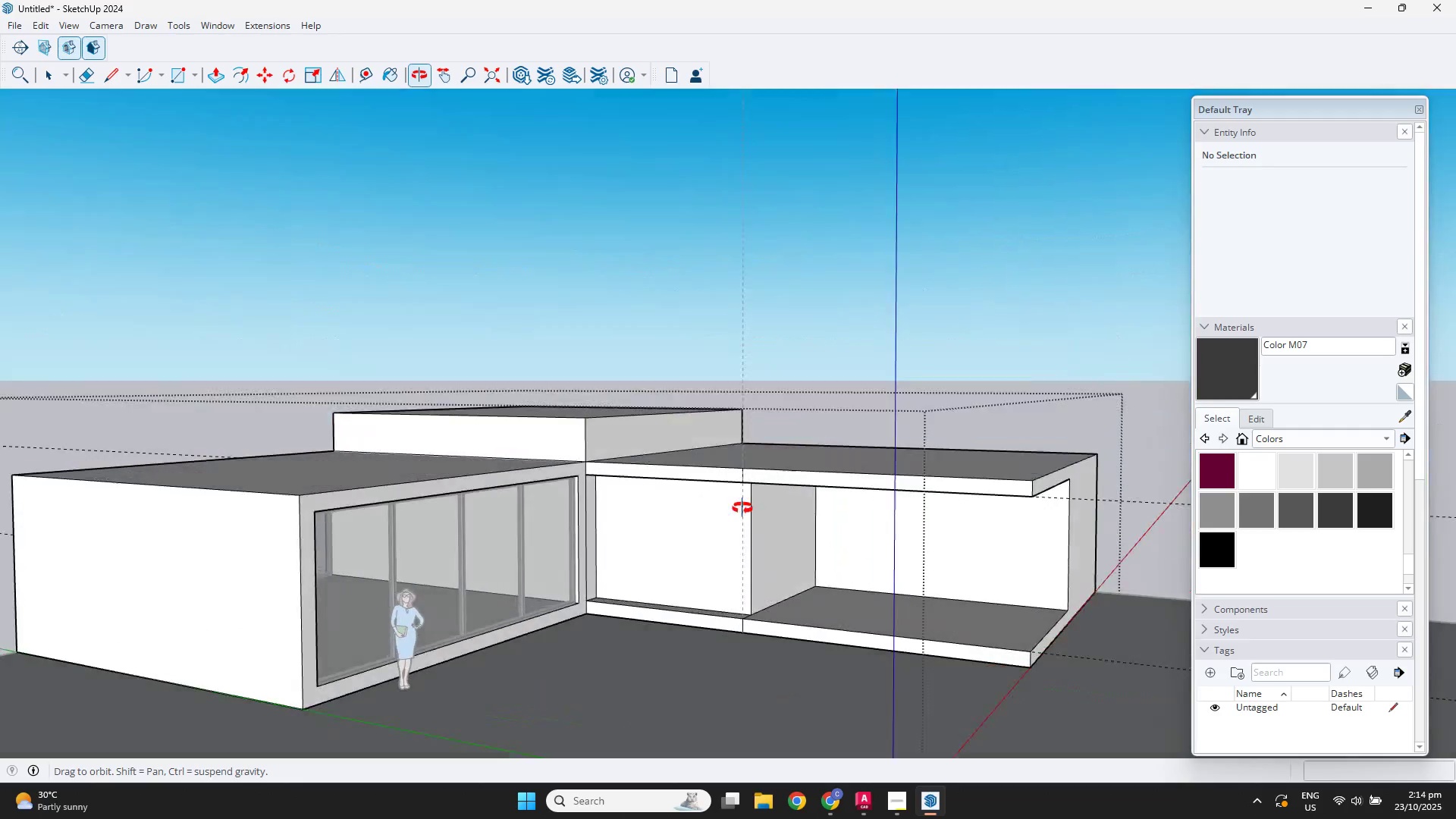 
scroll: coordinate [655, 544], scroll_direction: up, amount: 7.0
 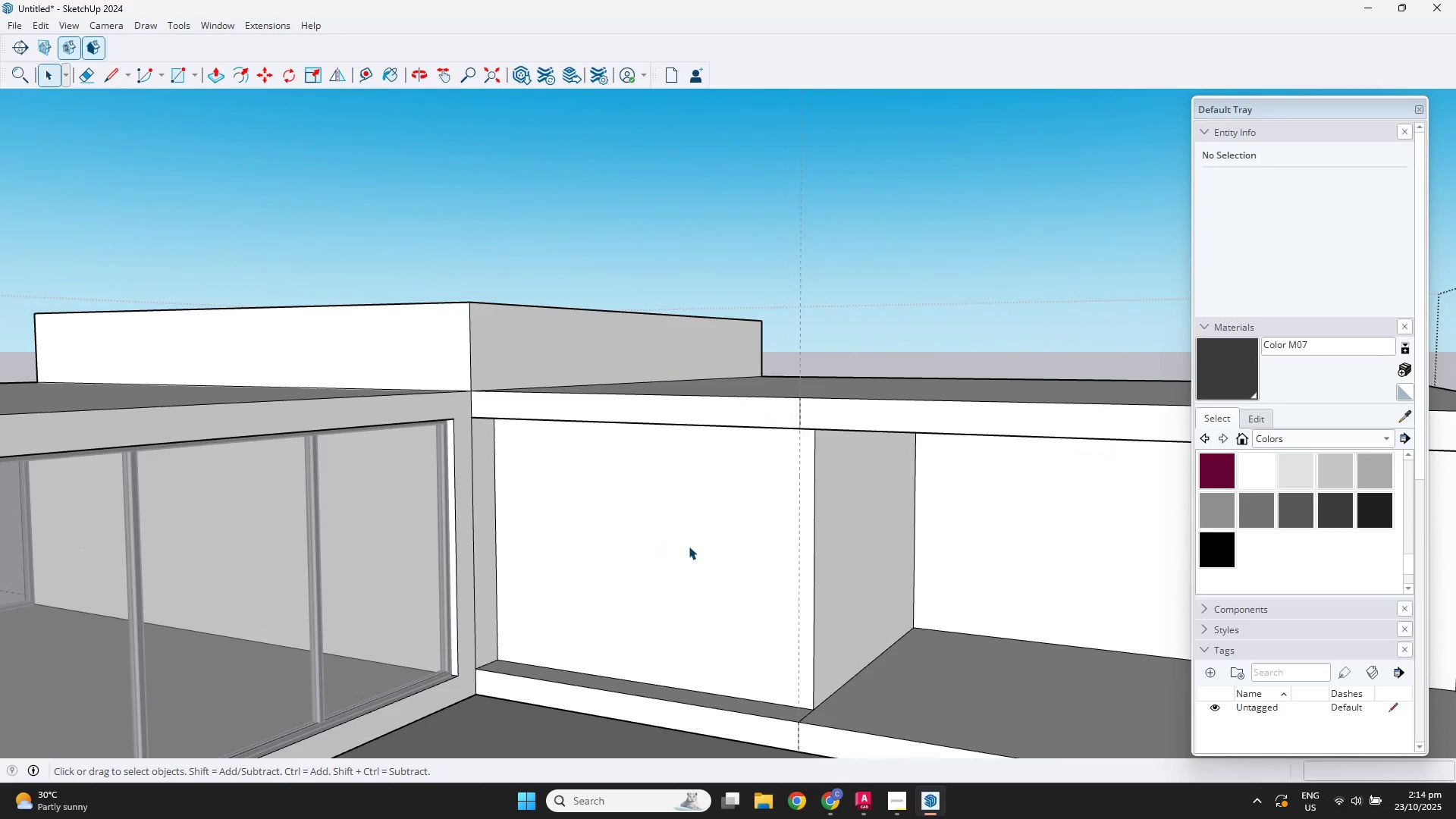 
left_click([689, 546])
 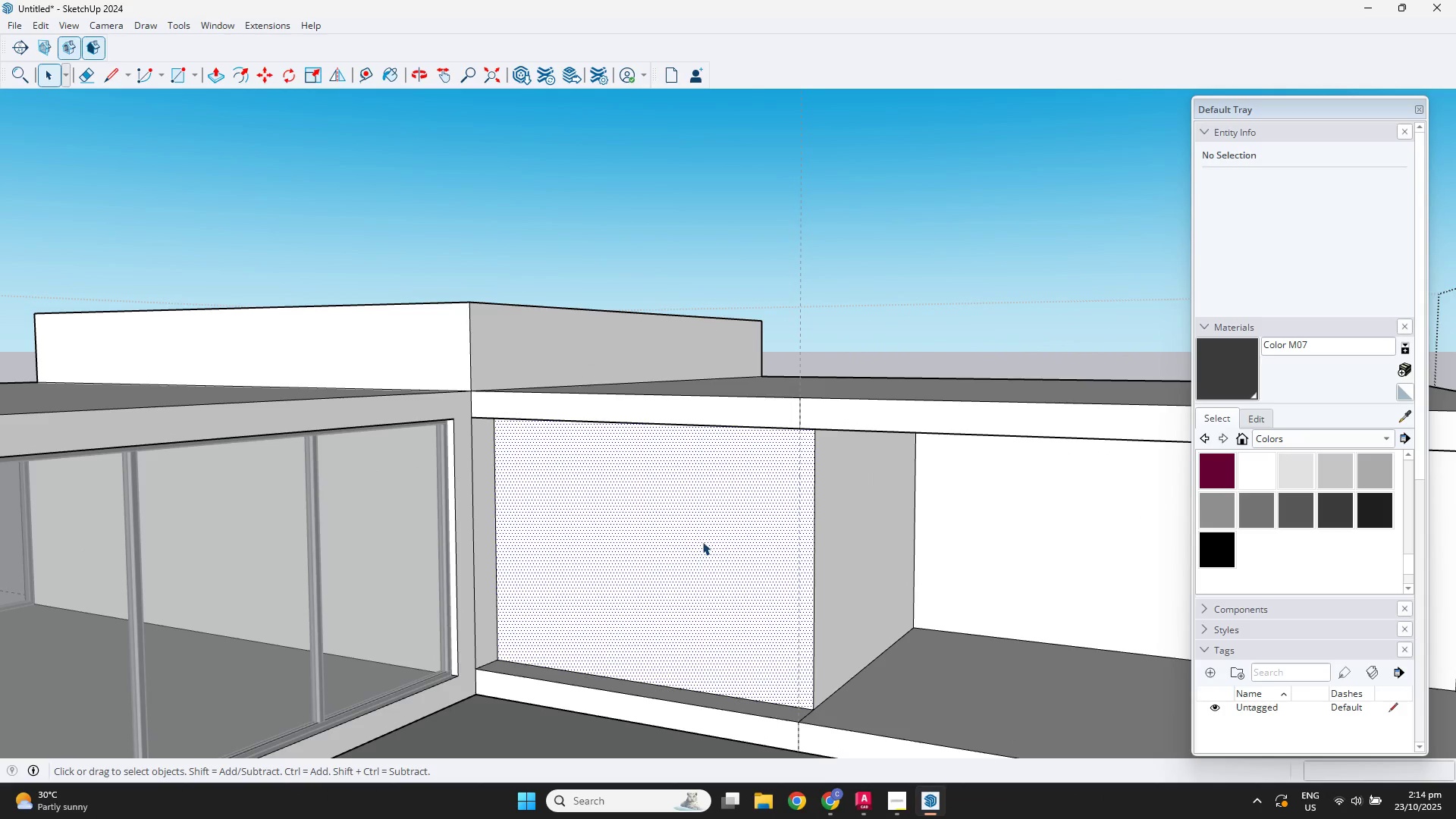 
scroll: coordinate [676, 540], scroll_direction: down, amount: 1.0
 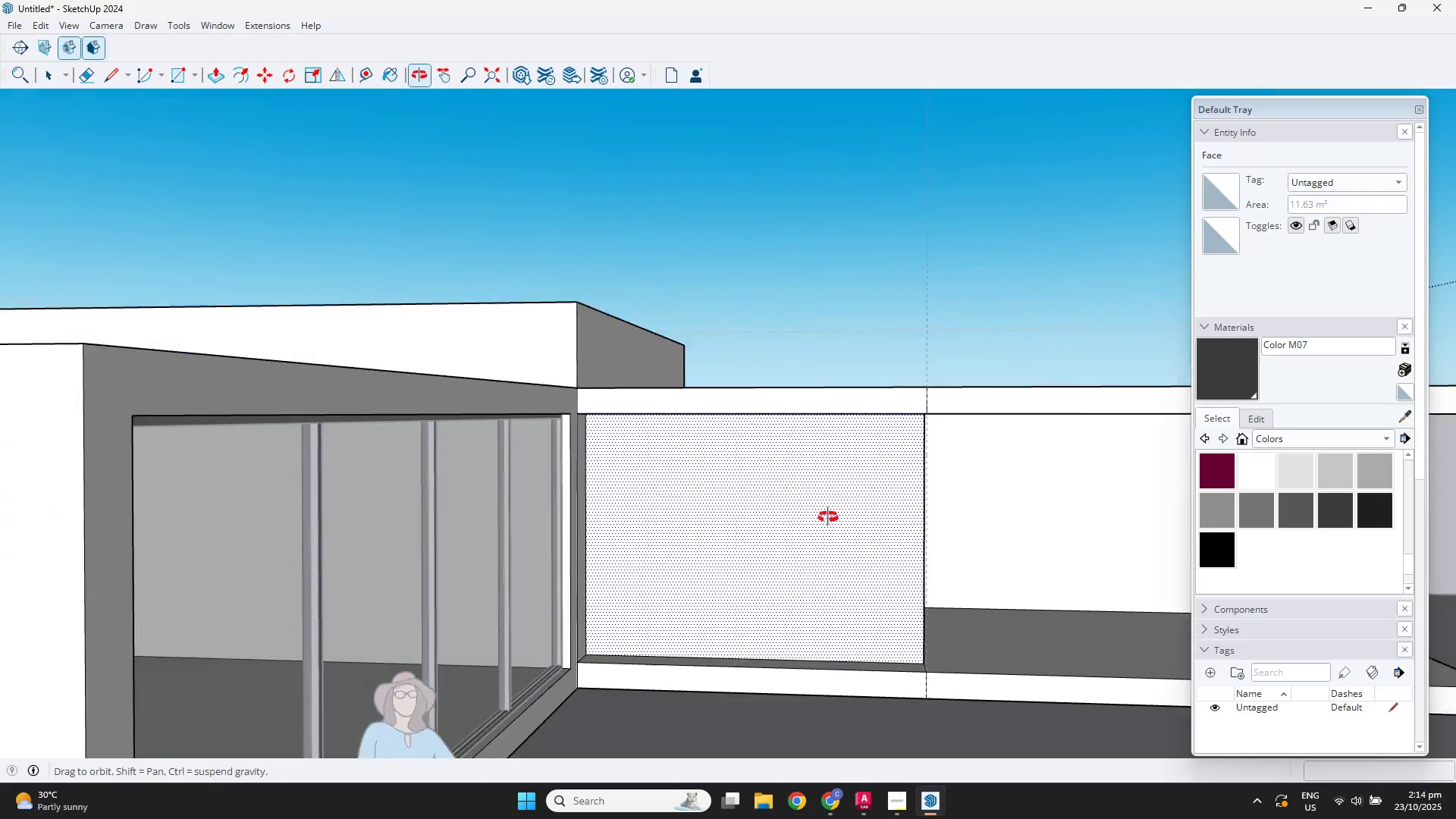 
scroll: coordinate [736, 532], scroll_direction: up, amount: 2.0
 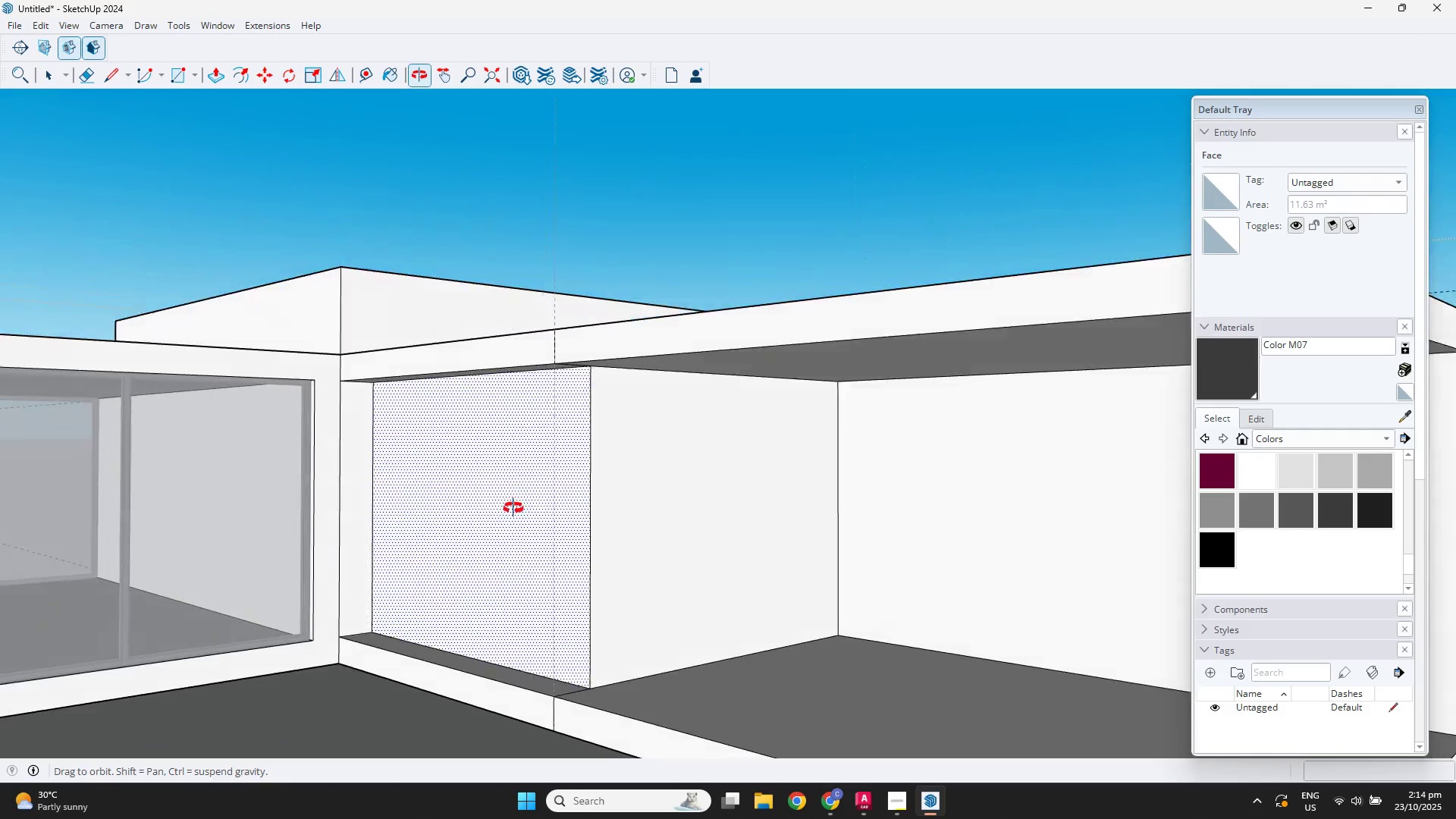 
scroll: coordinate [740, 522], scroll_direction: down, amount: 3.0
 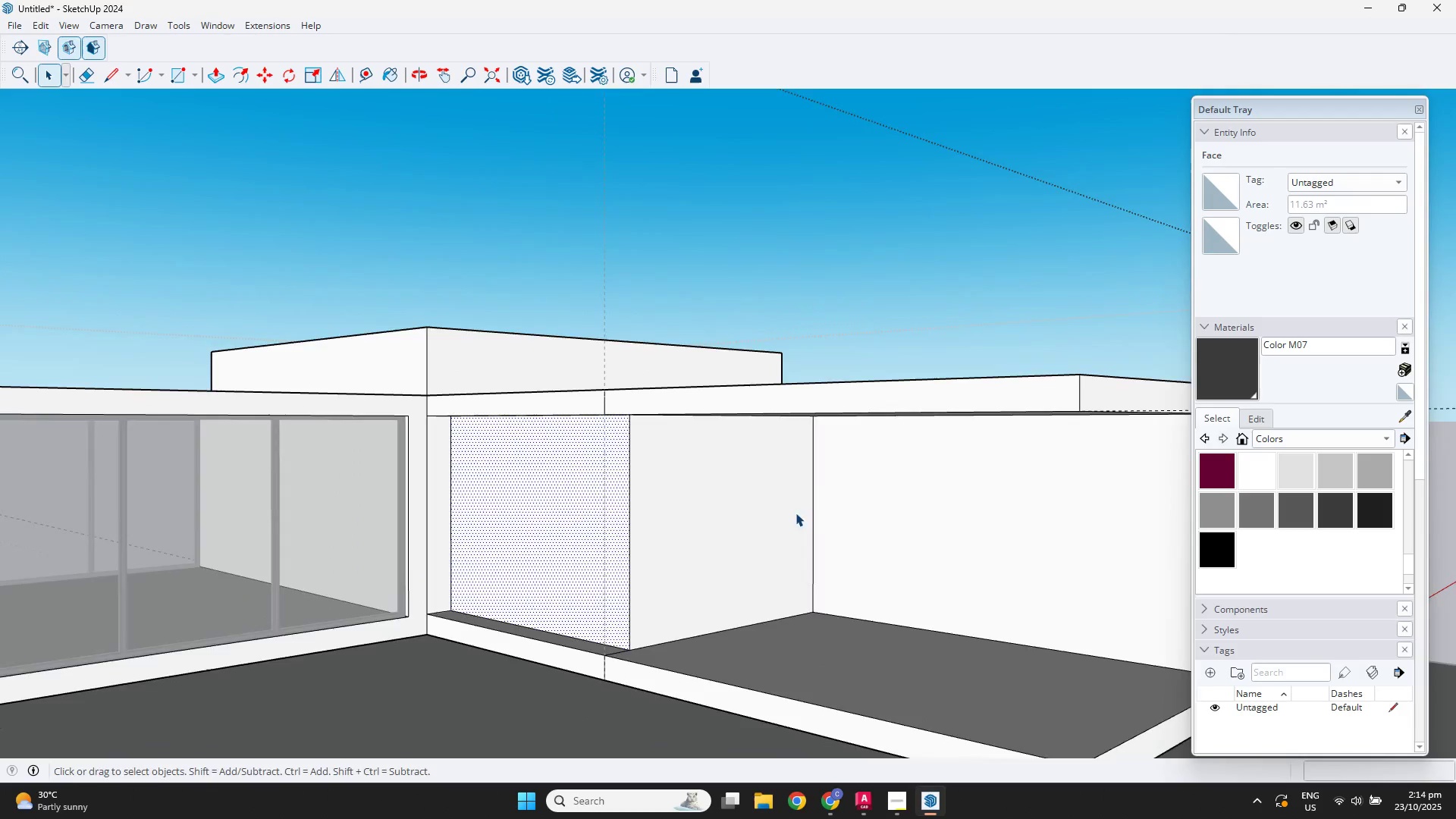 
hold_key(key=ShiftLeft, duration=0.35)
 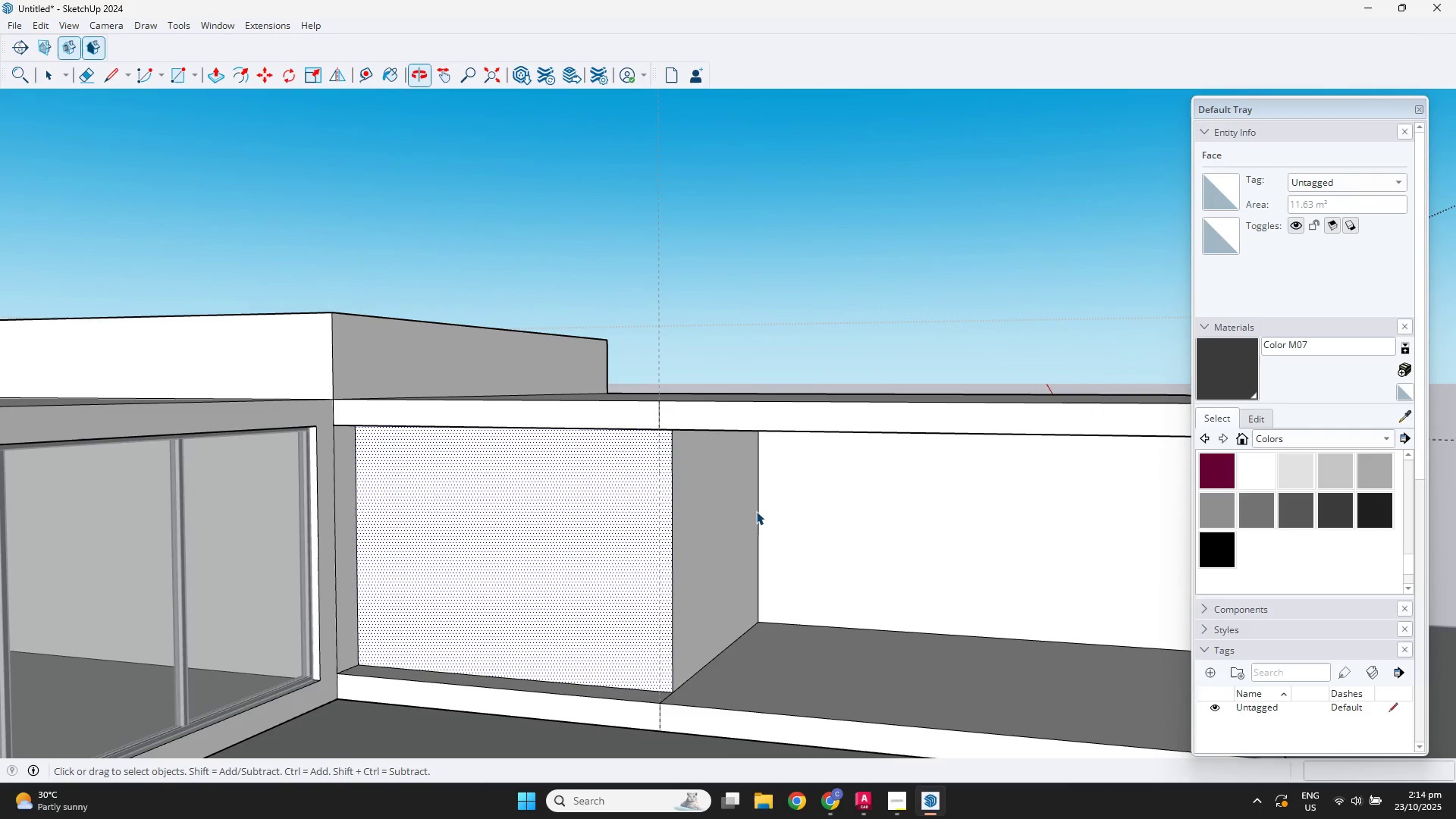 
scroll: coordinate [783, 508], scroll_direction: down, amount: 3.0
 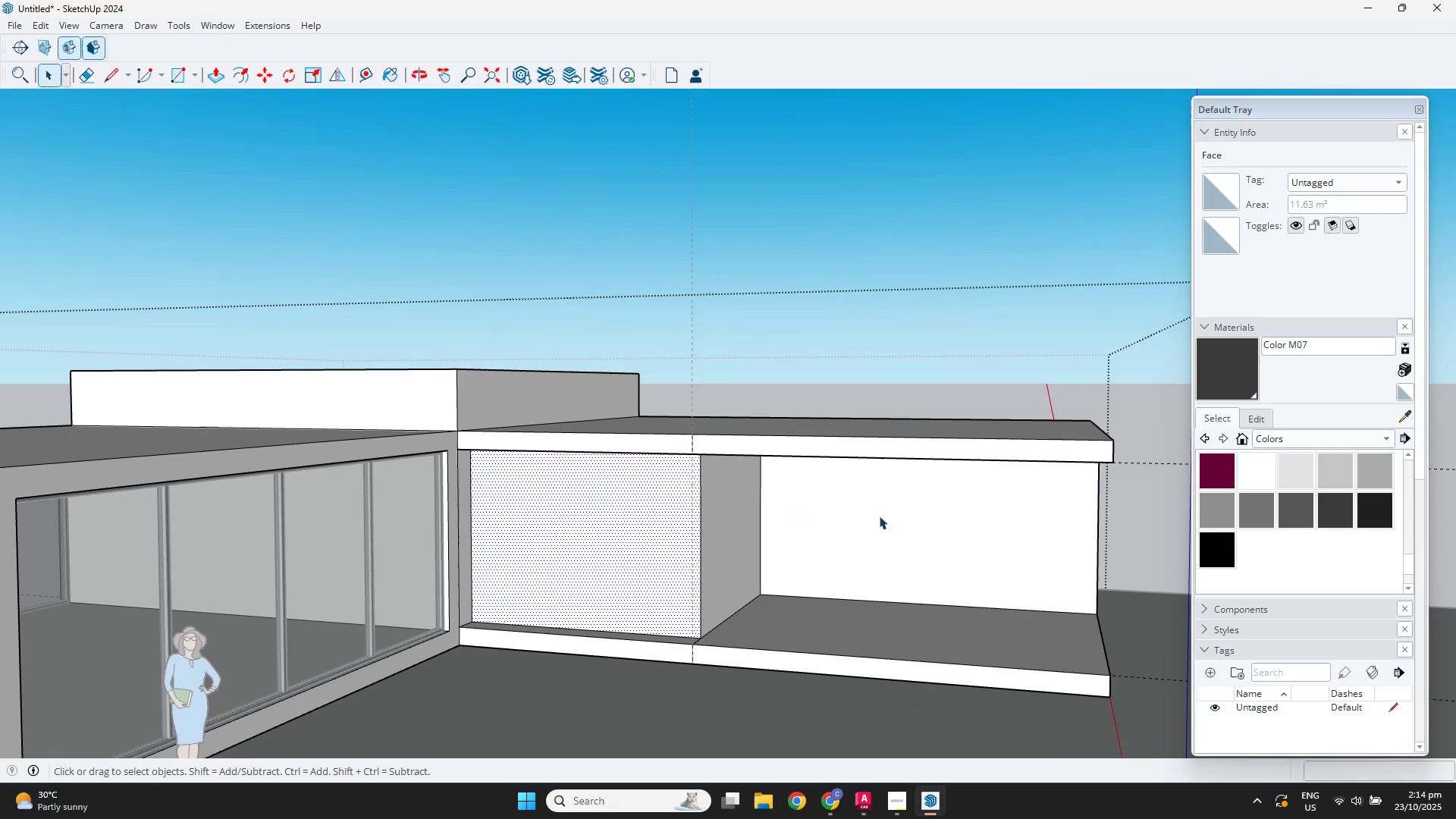 
left_click([881, 526])
 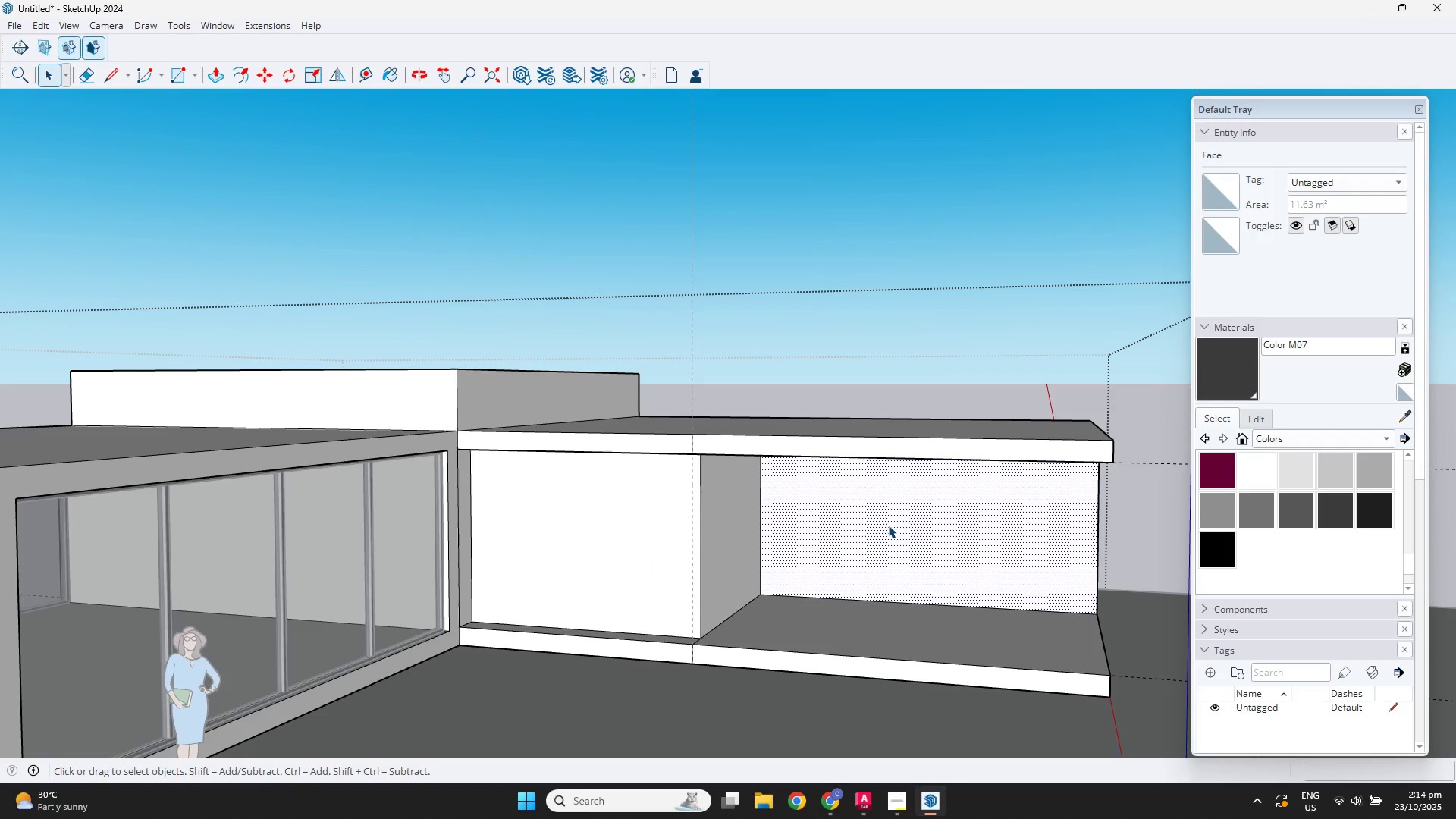 
scroll: coordinate [894, 522], scroll_direction: down, amount: 2.0
 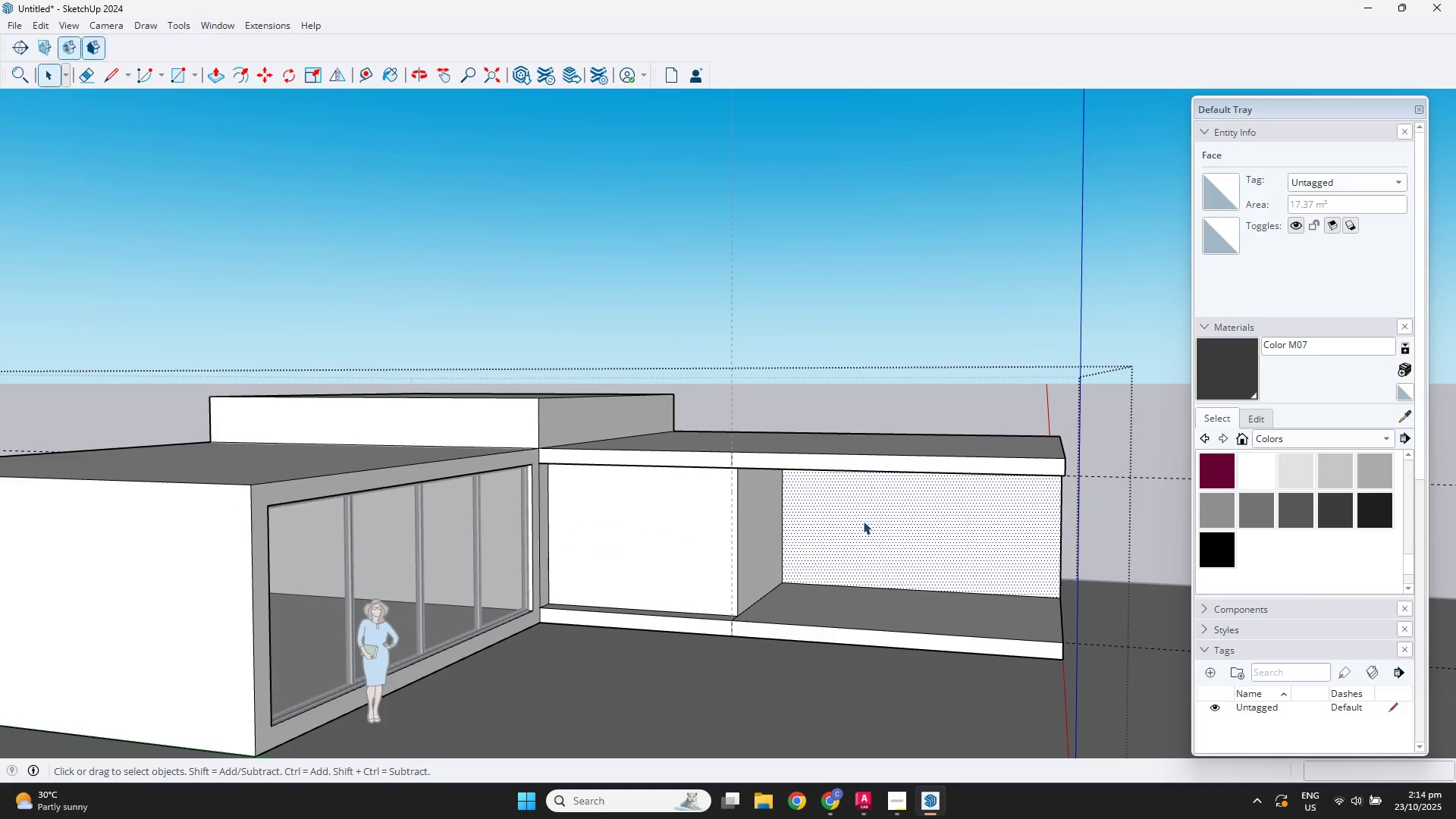 
scroll: coordinate [397, 526], scroll_direction: up, amount: 3.0
 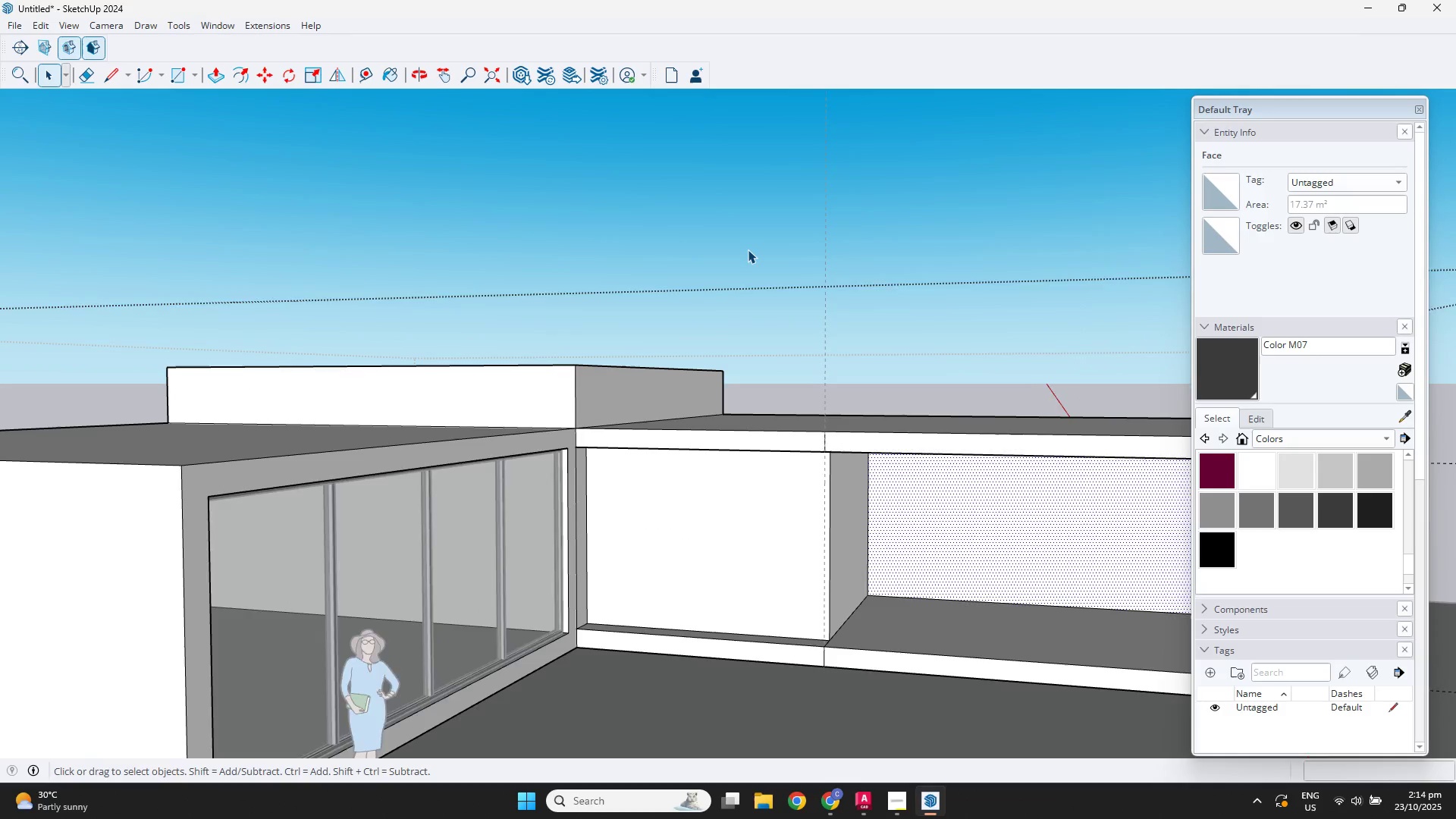 
double_click([748, 249])
 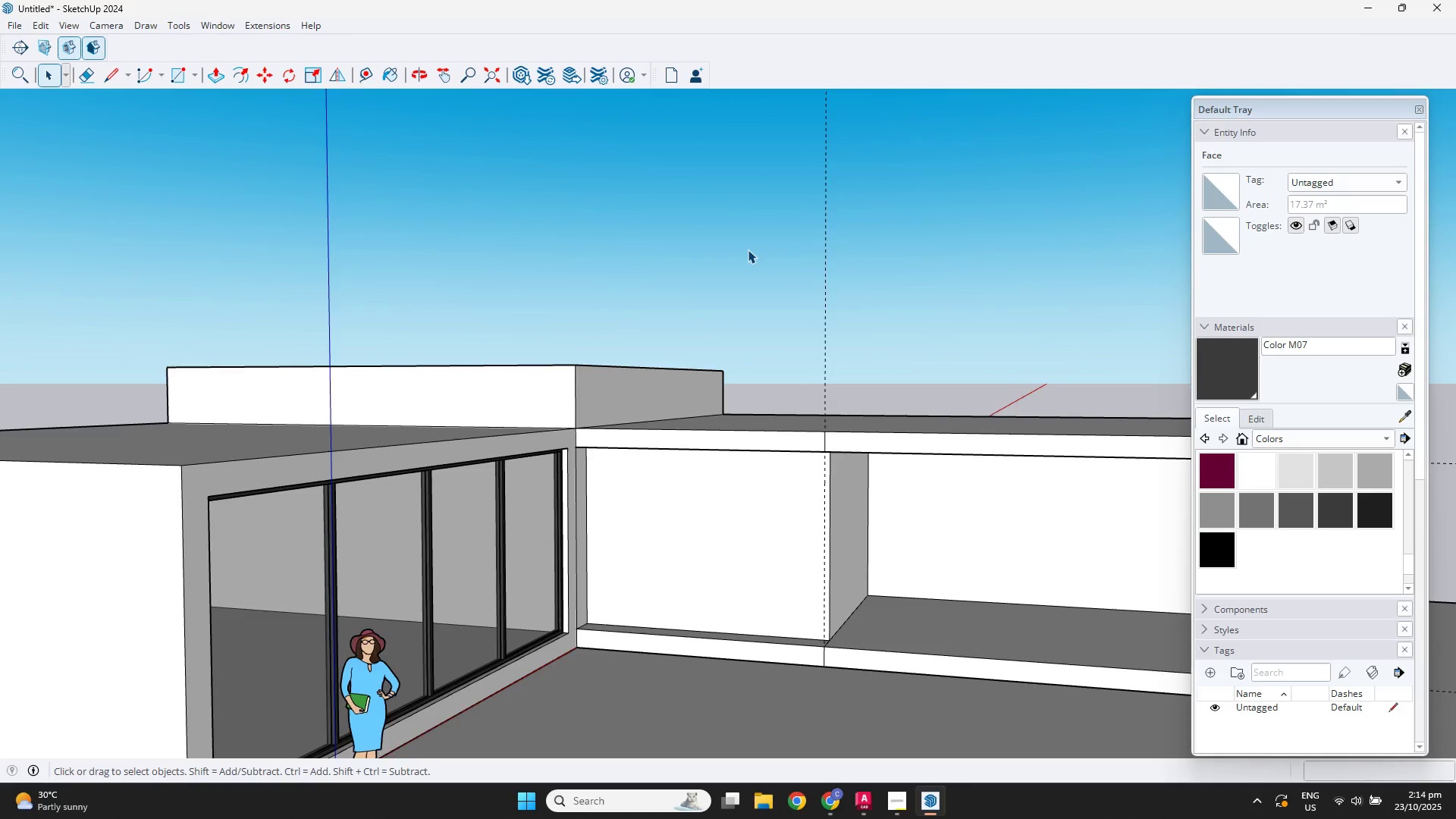 
scroll: coordinate [809, 464], scroll_direction: down, amount: 8.0
 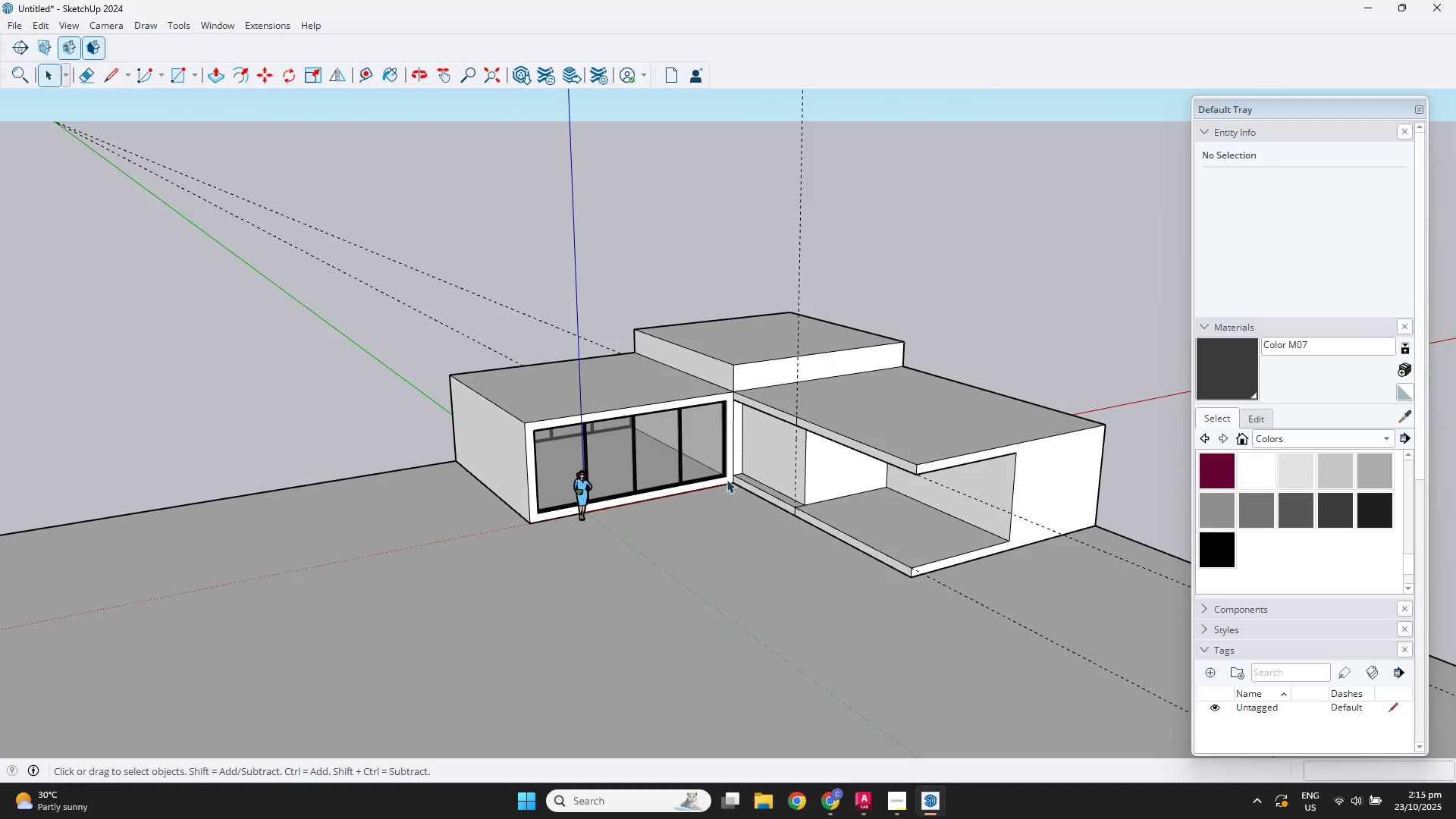 
scroll: coordinate [818, 491], scroll_direction: up, amount: 7.0
 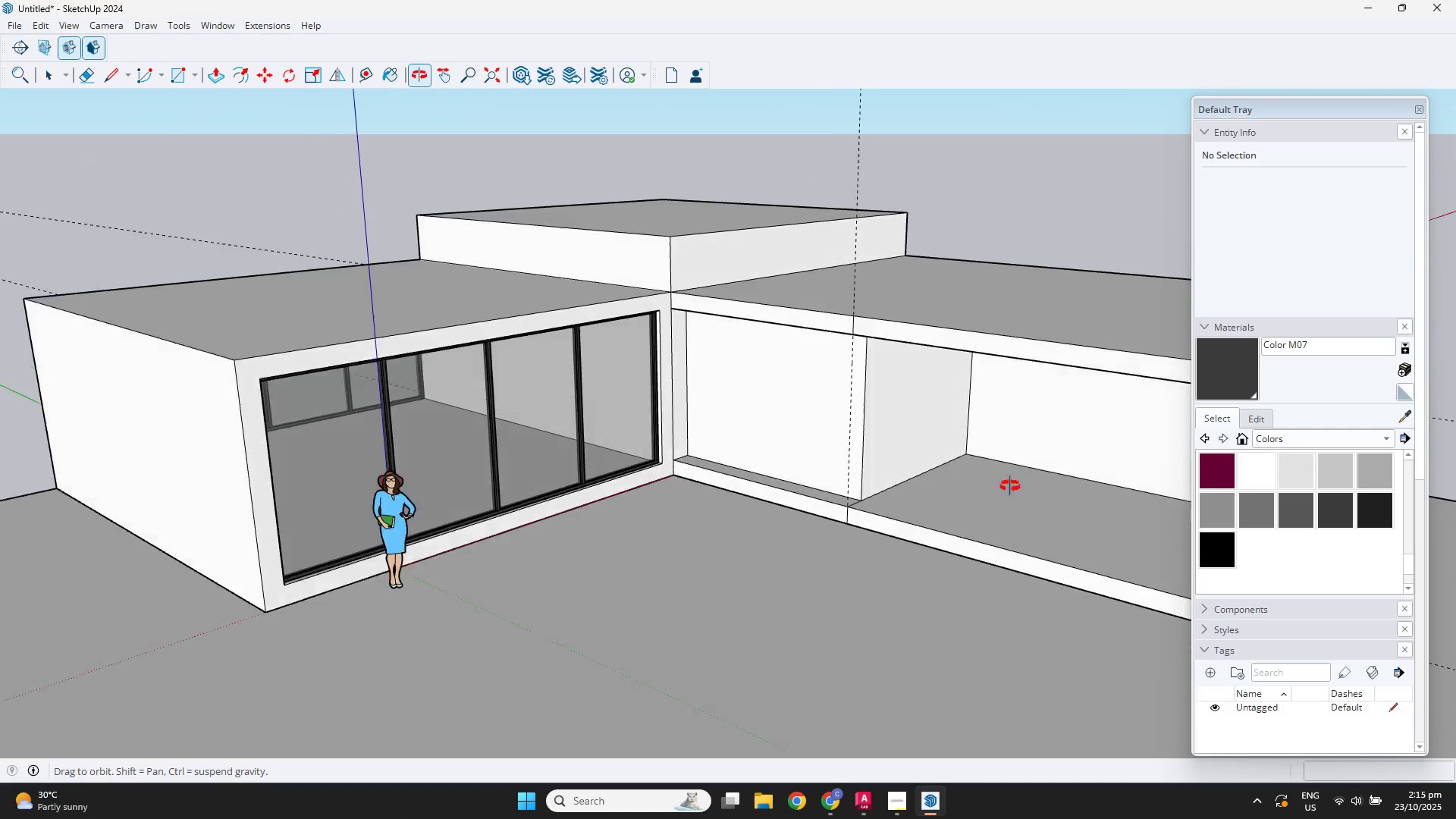 
hold_key(key=ShiftLeft, duration=0.49)
 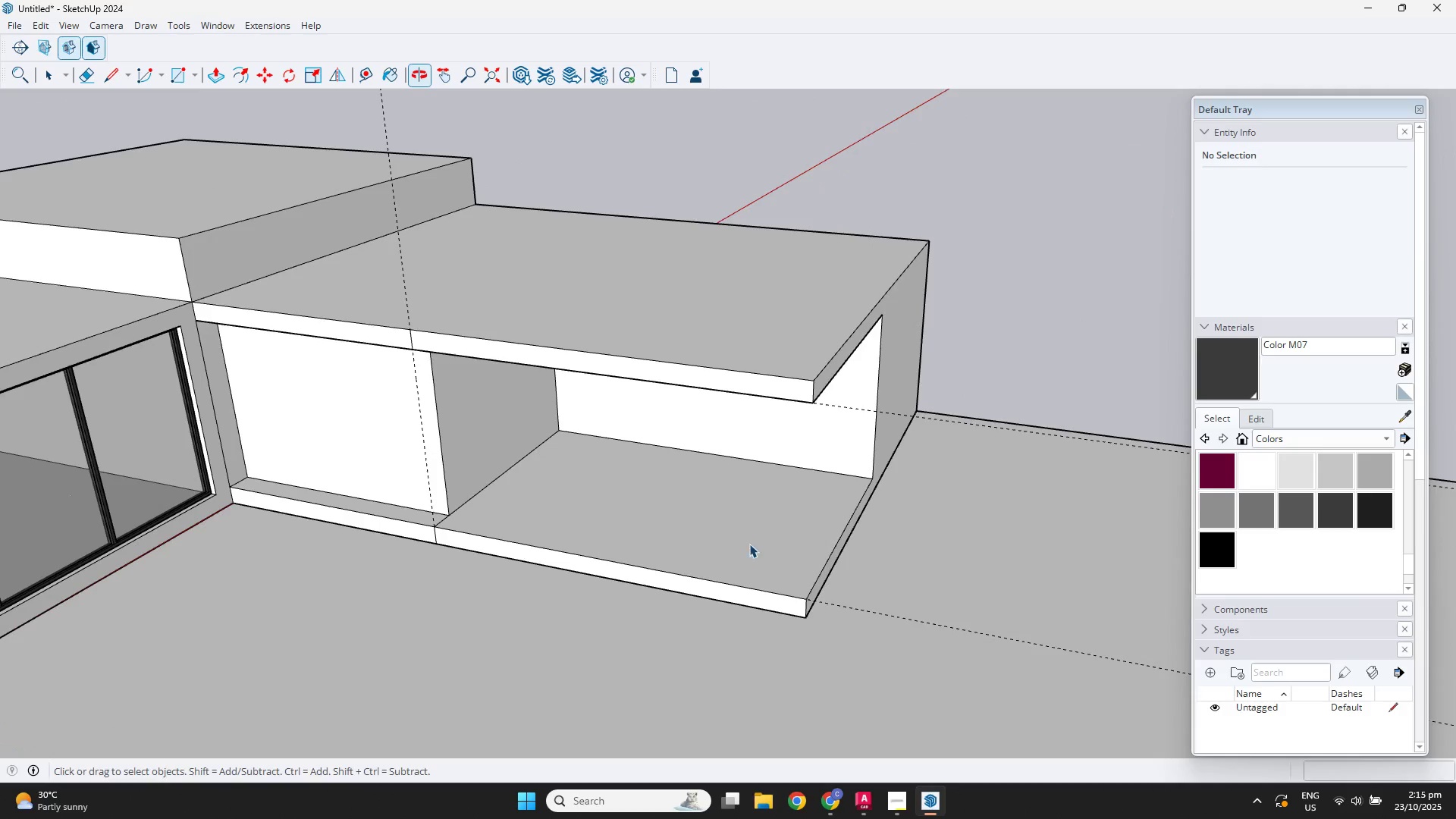 
scroll: coordinate [778, 546], scroll_direction: up, amount: 8.0
 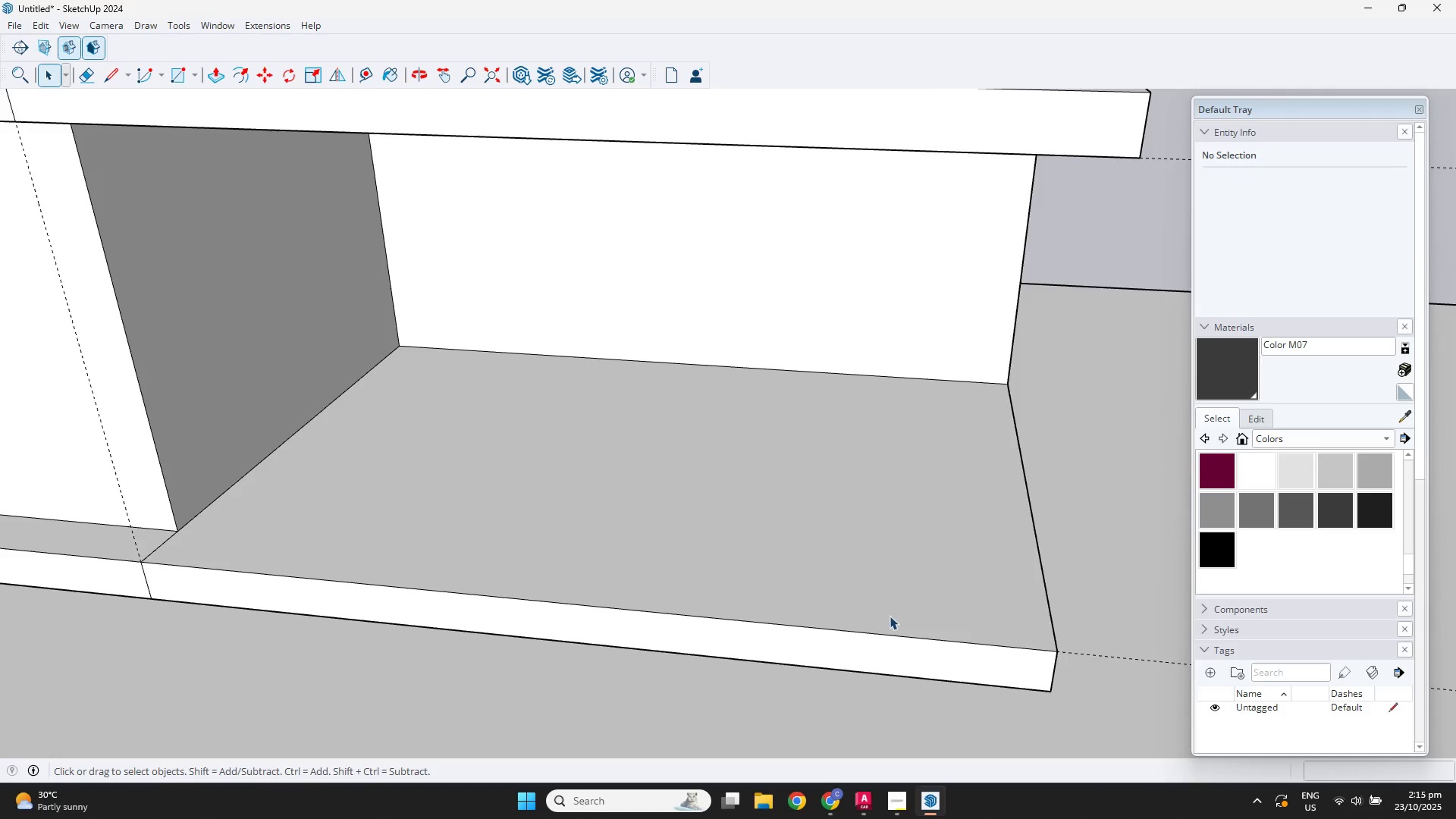 
key(C)
 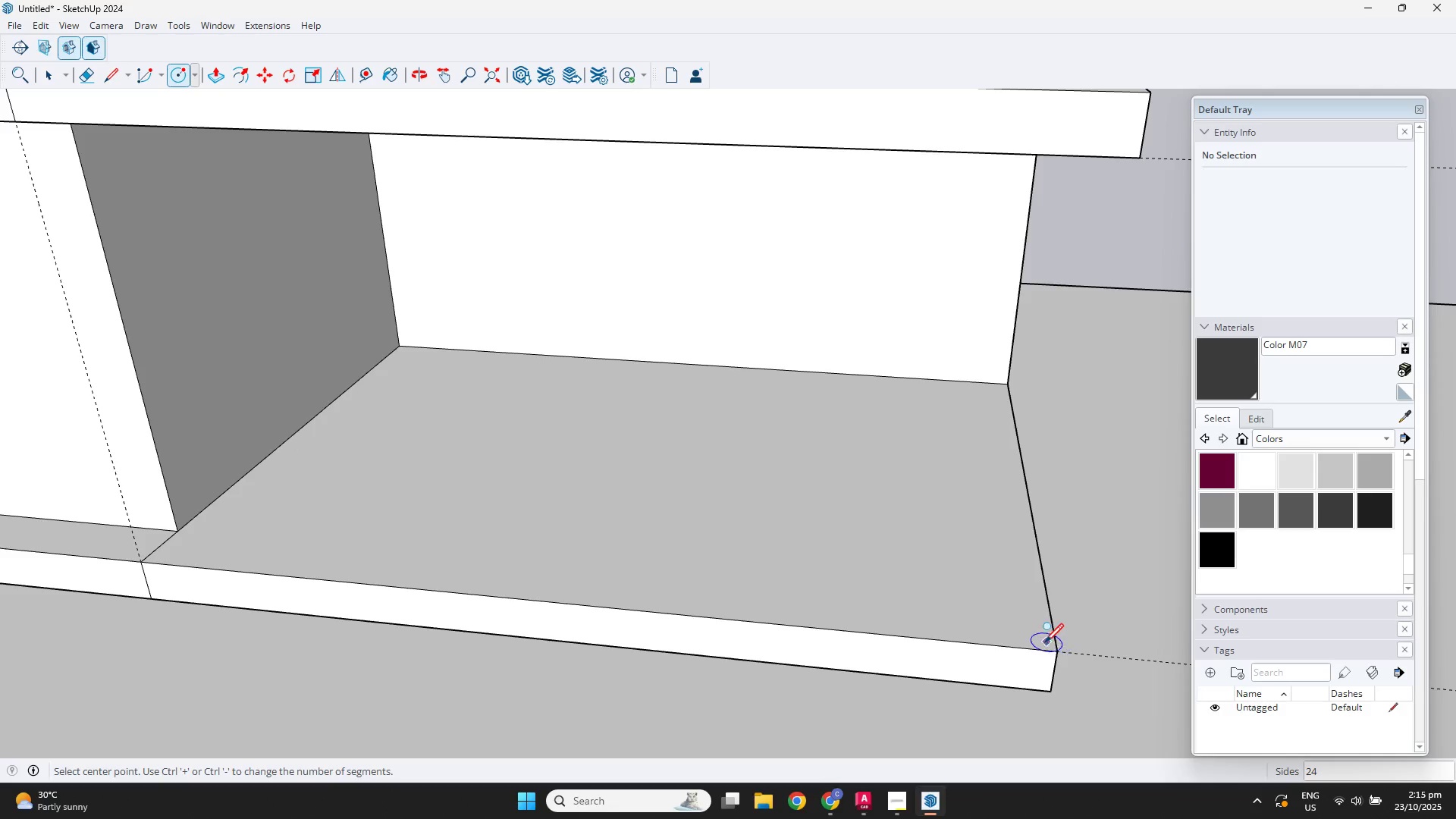 
left_click([1019, 627])
 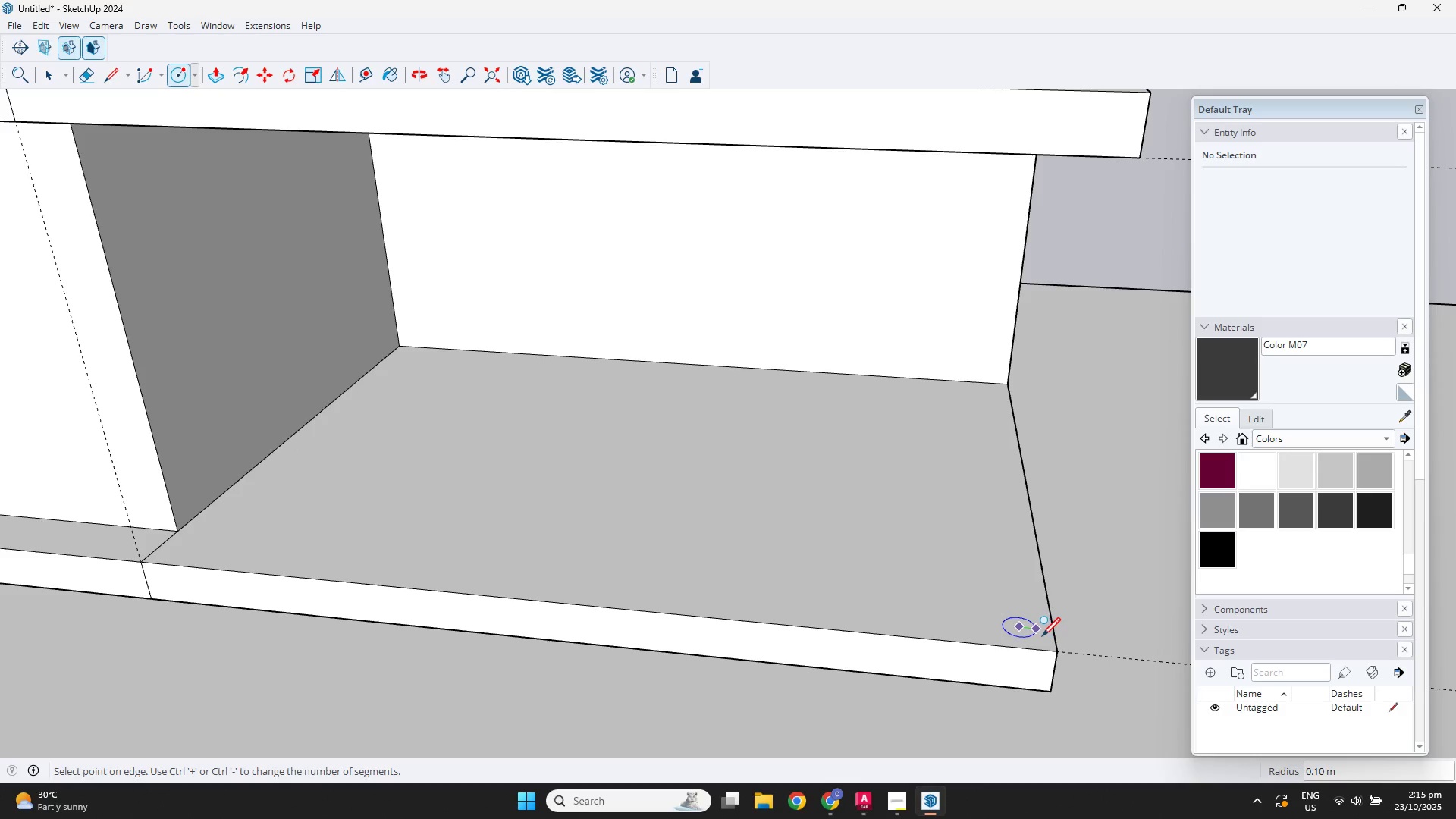 
left_click([1041, 634])
 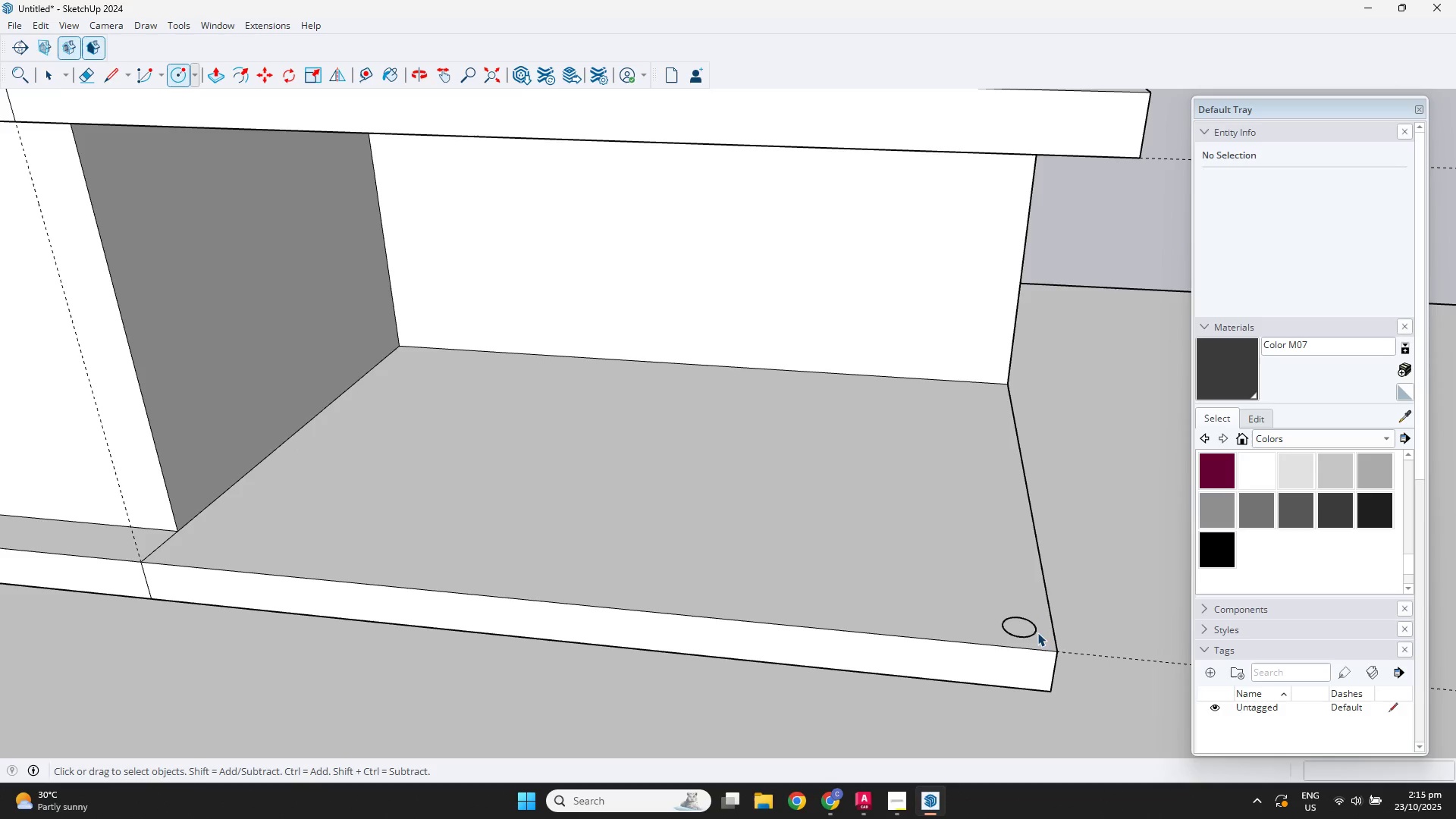 
key(Space)
 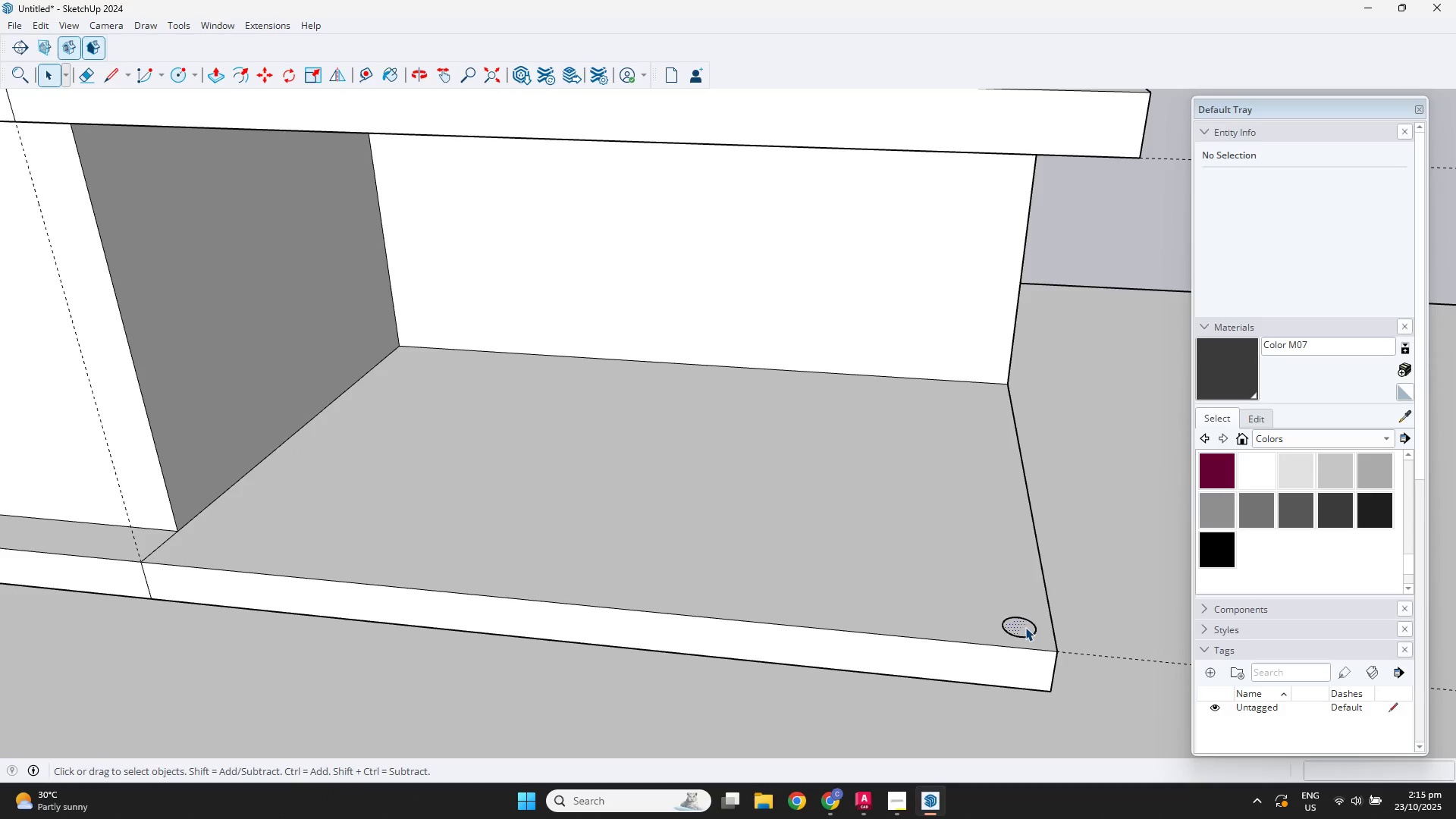 
double_click([1025, 627])
 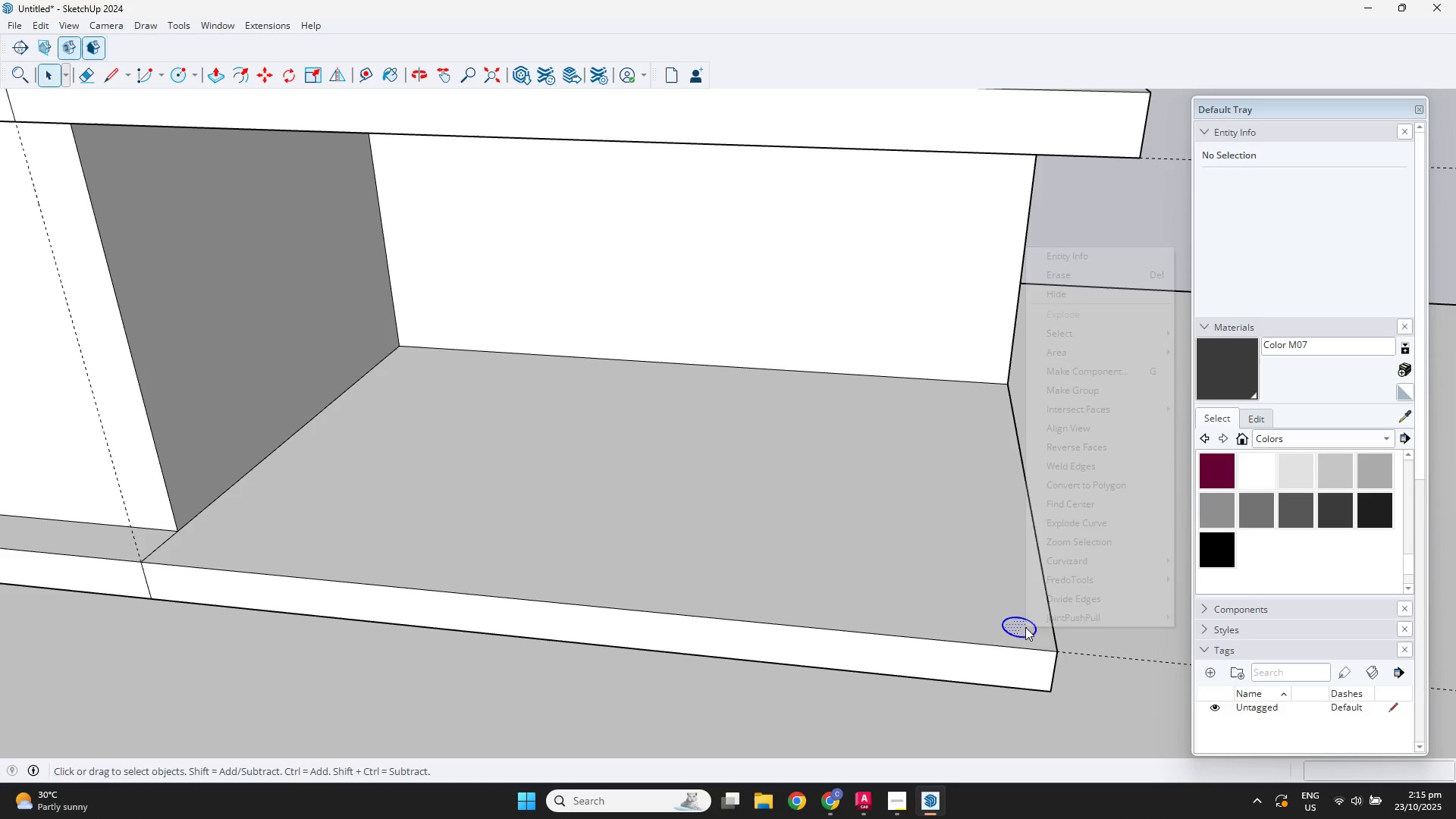 
right_click([1025, 627])
 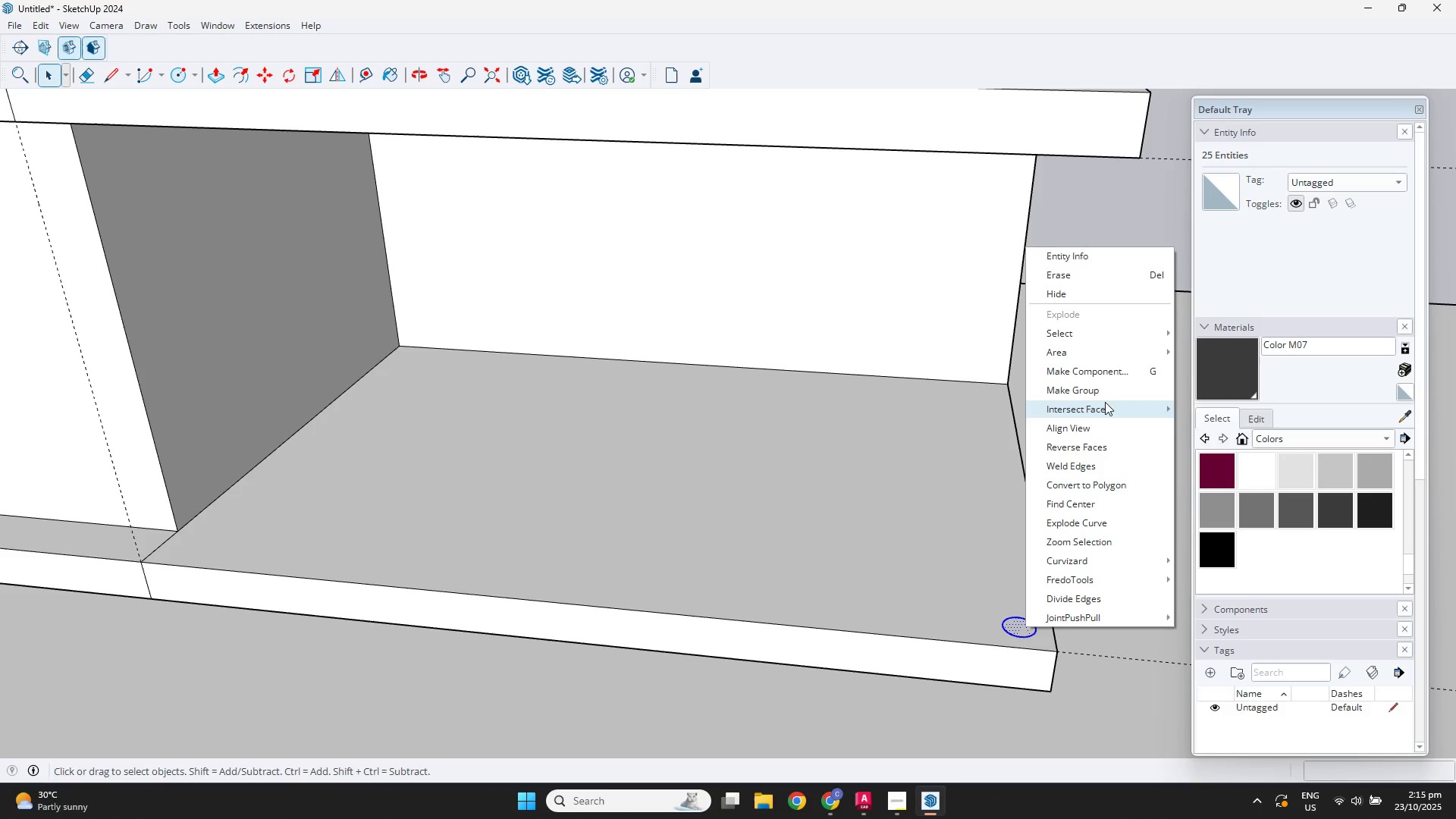 
left_click([1093, 394])
 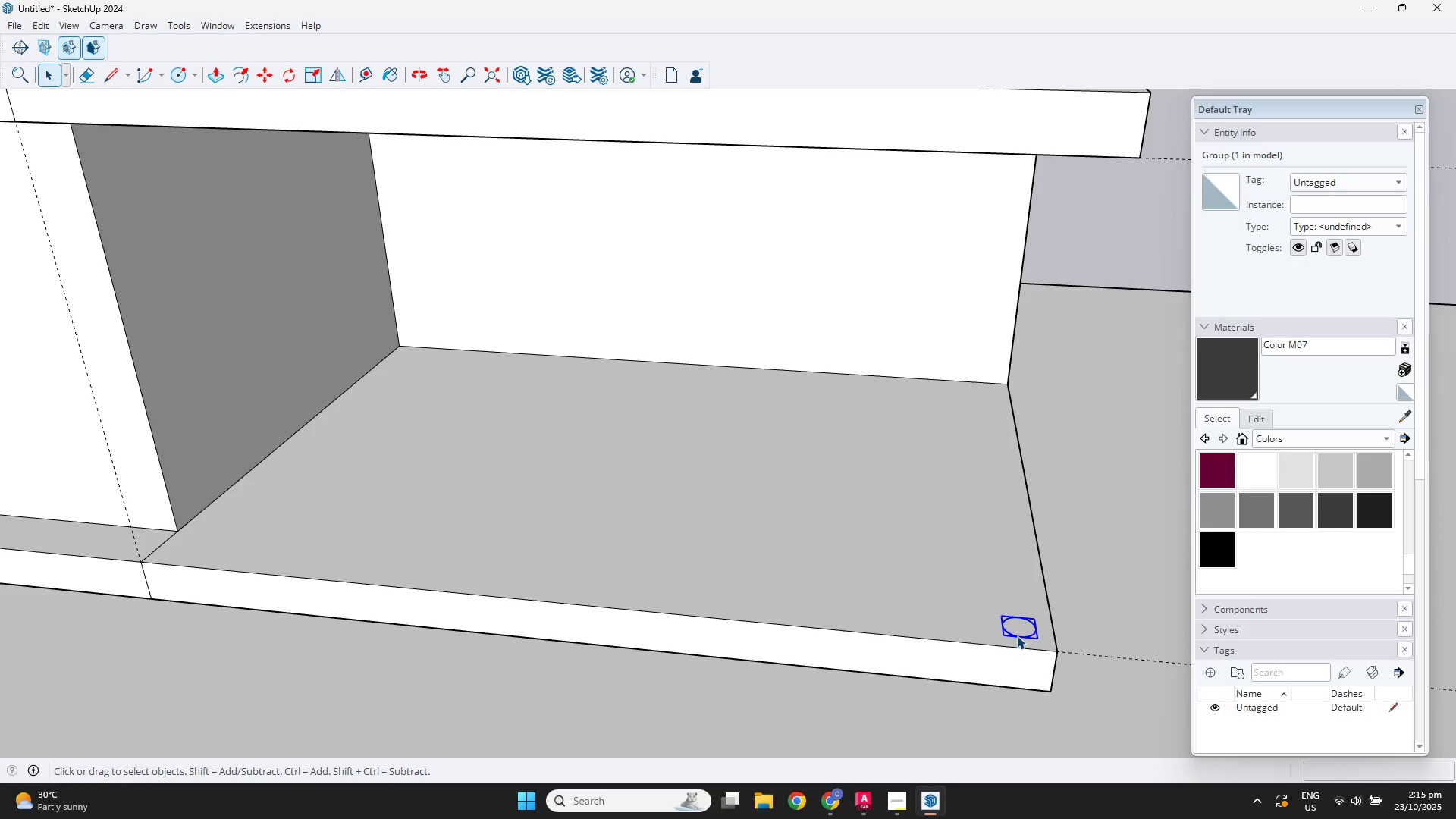 
double_click([1017, 628])
 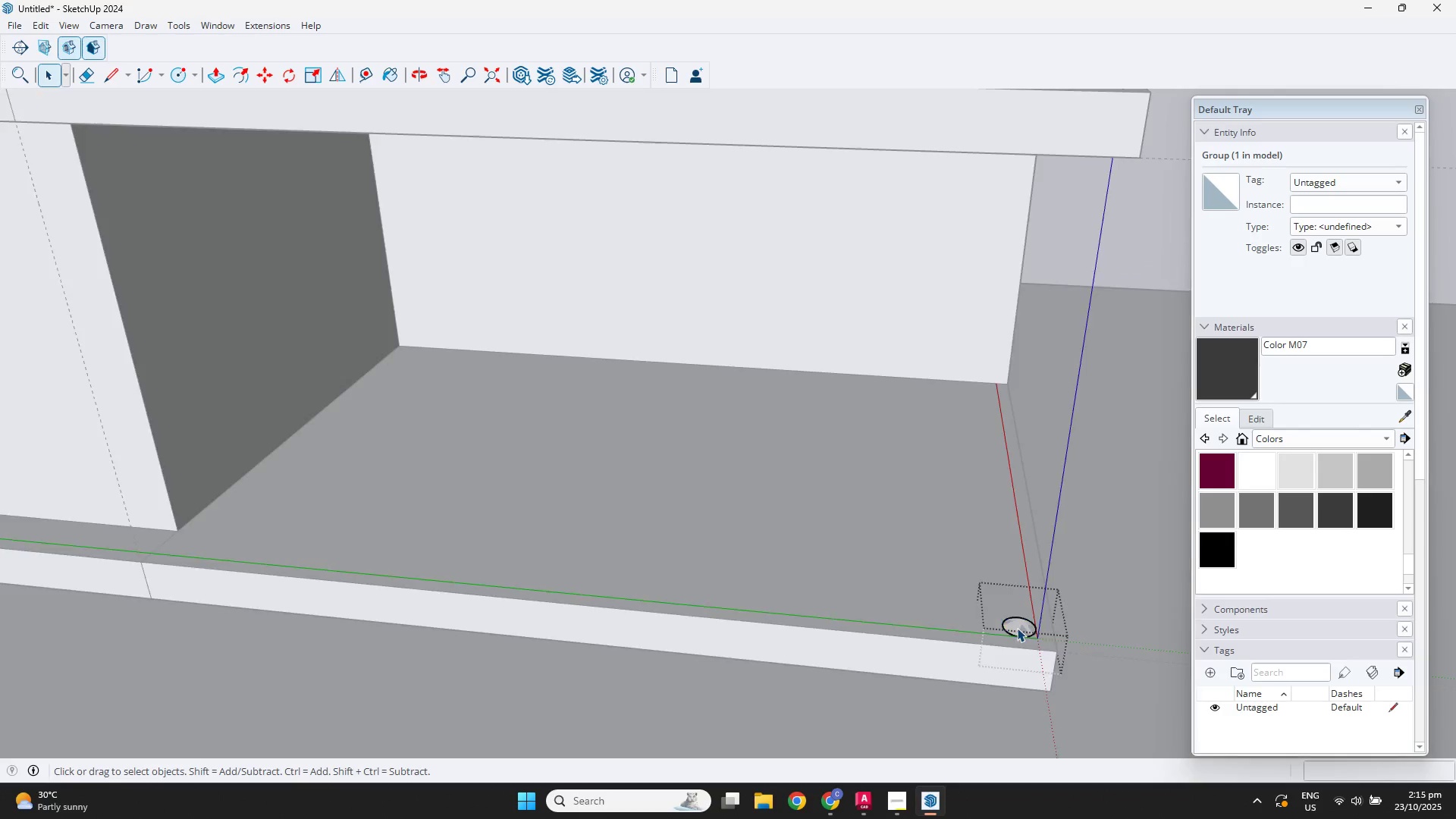 
triple_click([1017, 628])
 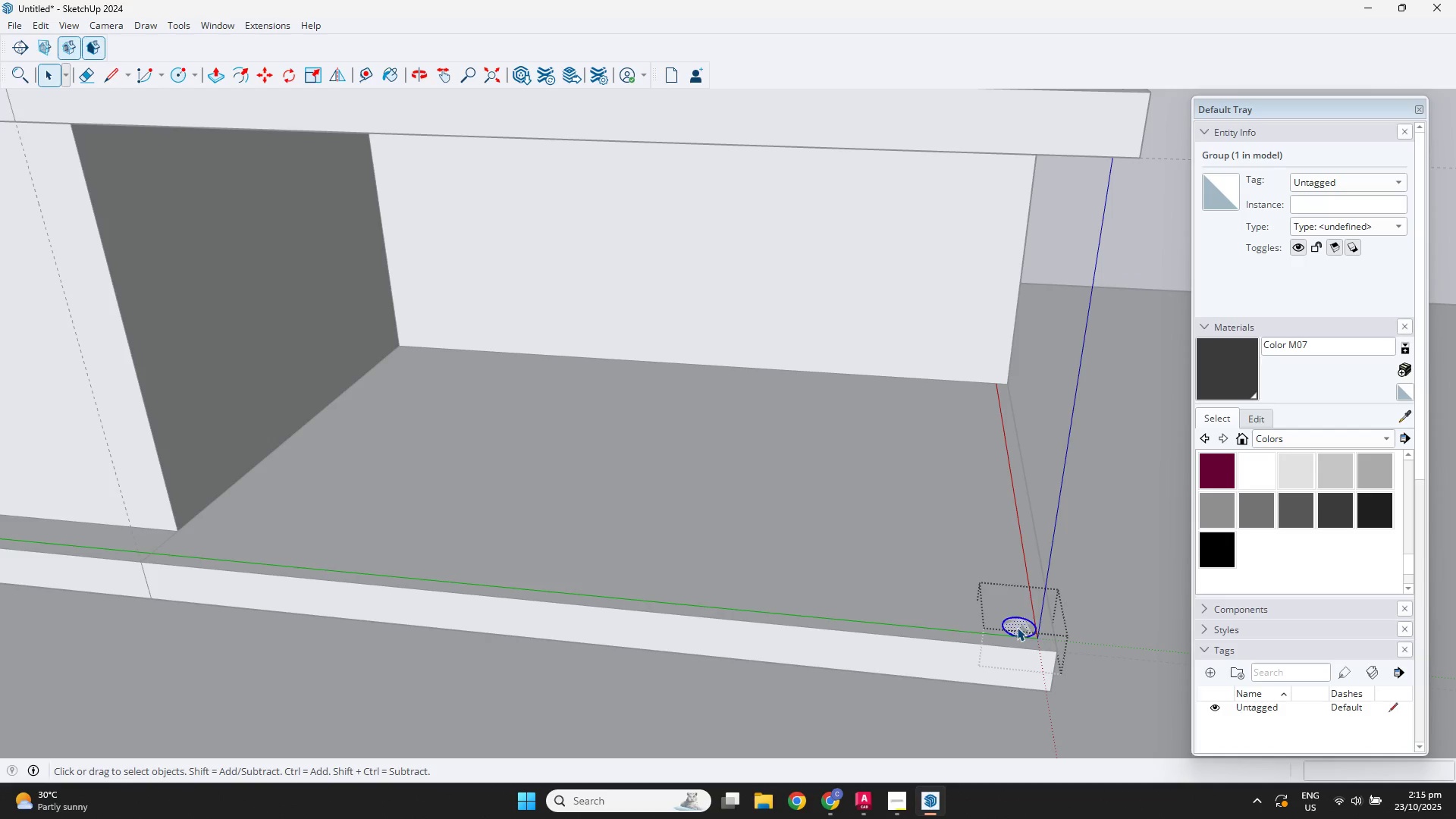 
triple_click([1017, 627])
 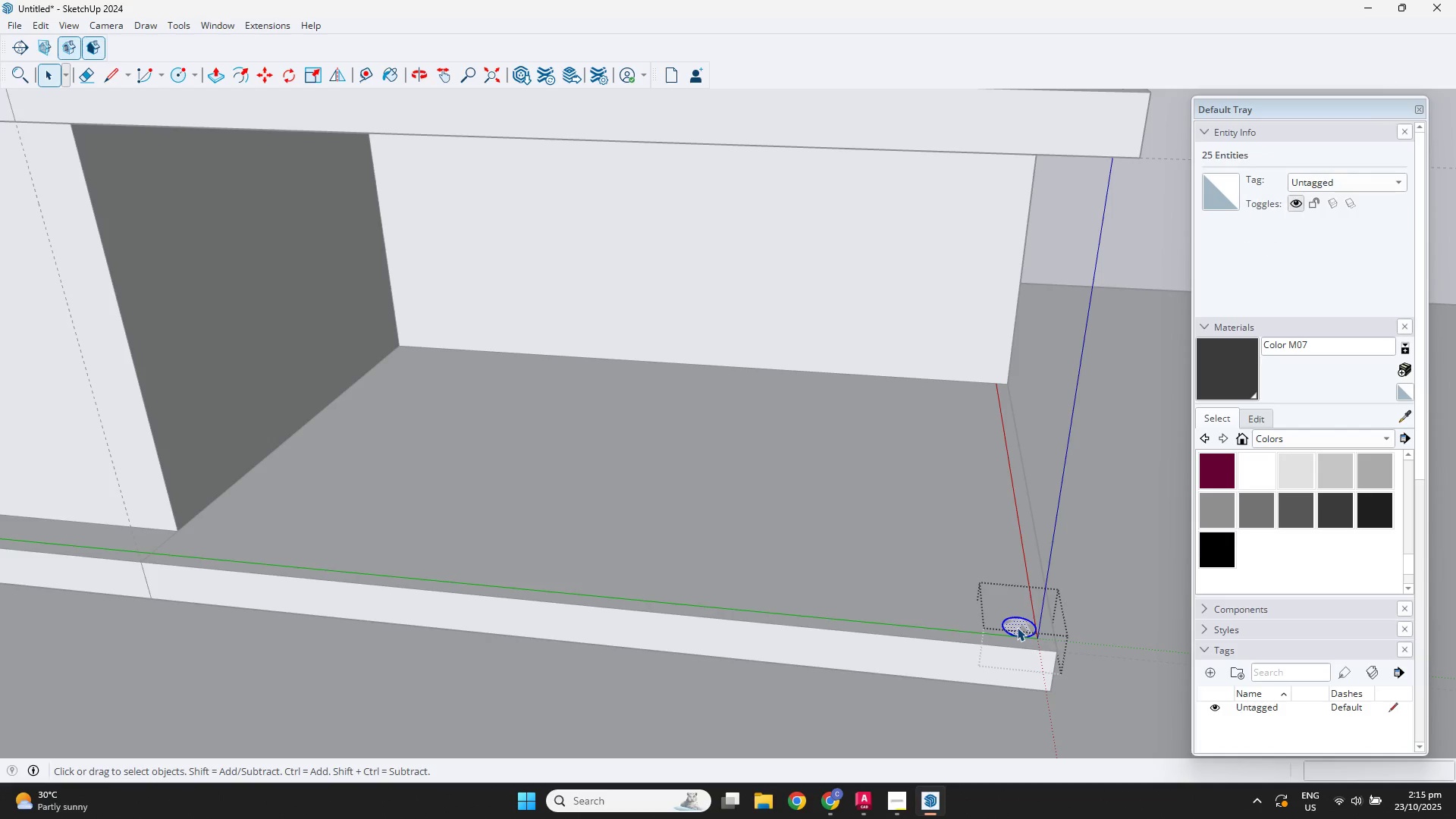 
key(P)
 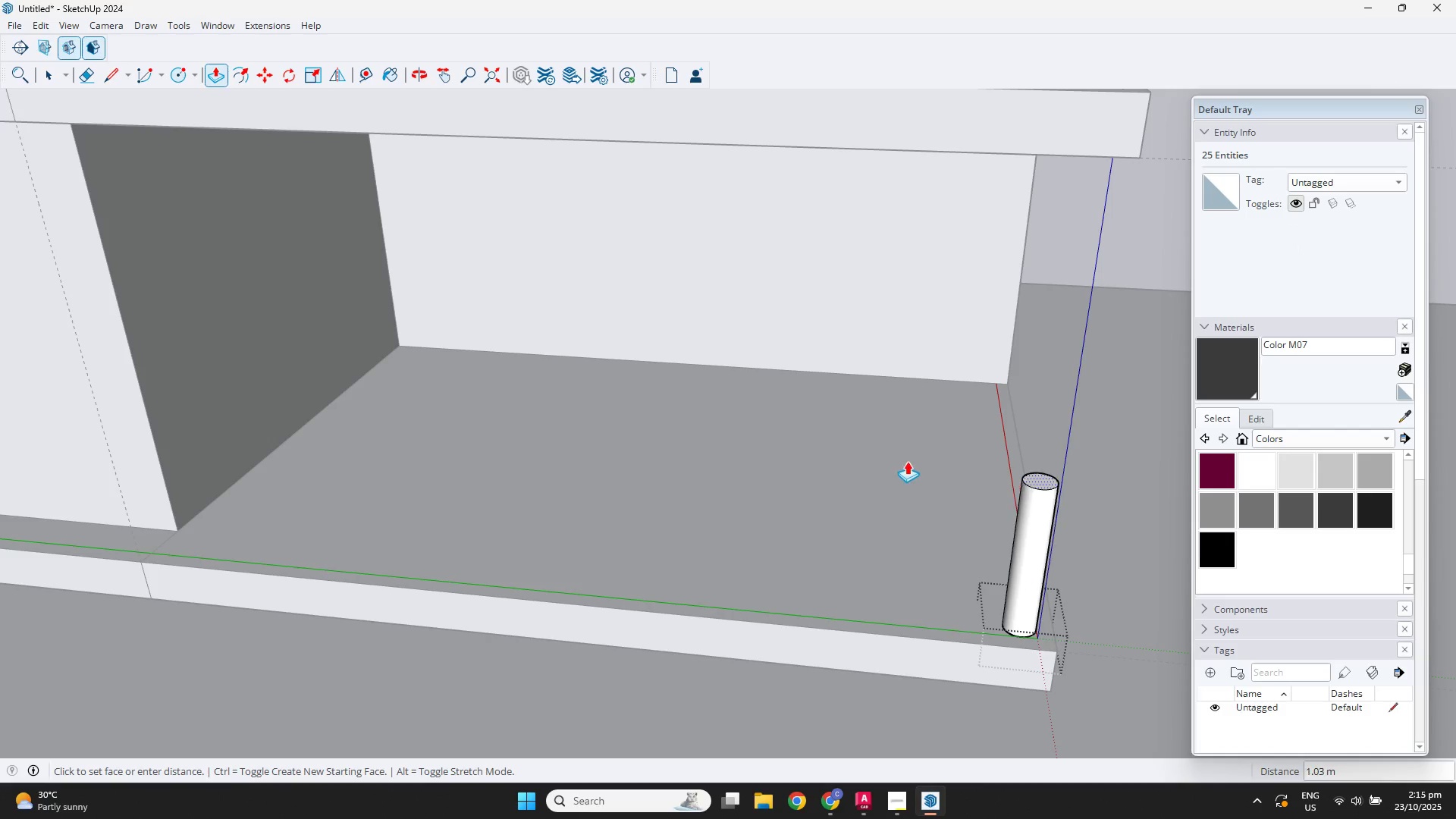 
scroll: coordinate [896, 435], scroll_direction: down, amount: 5.0
 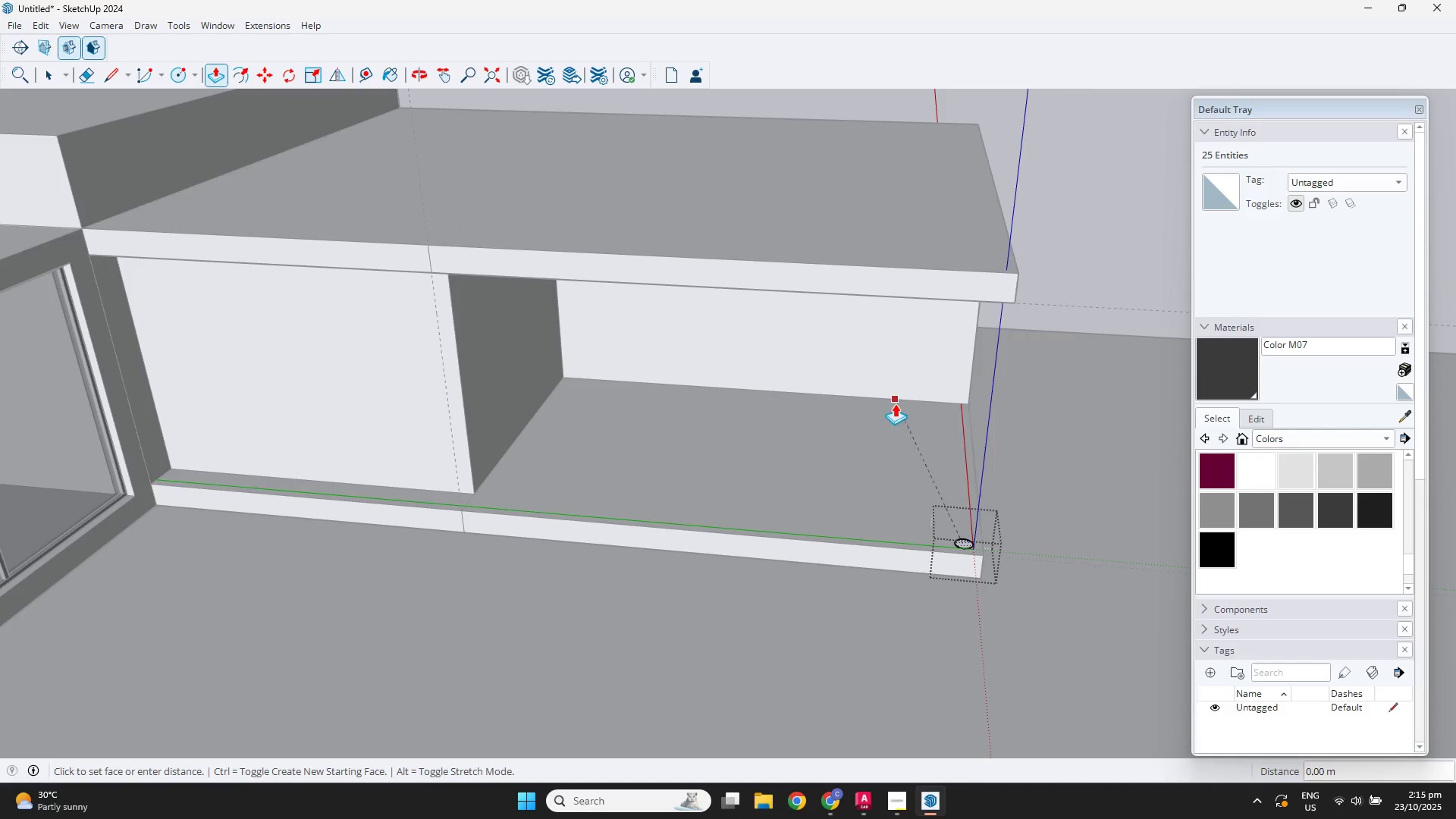 
key(Shift+ShiftLeft)
 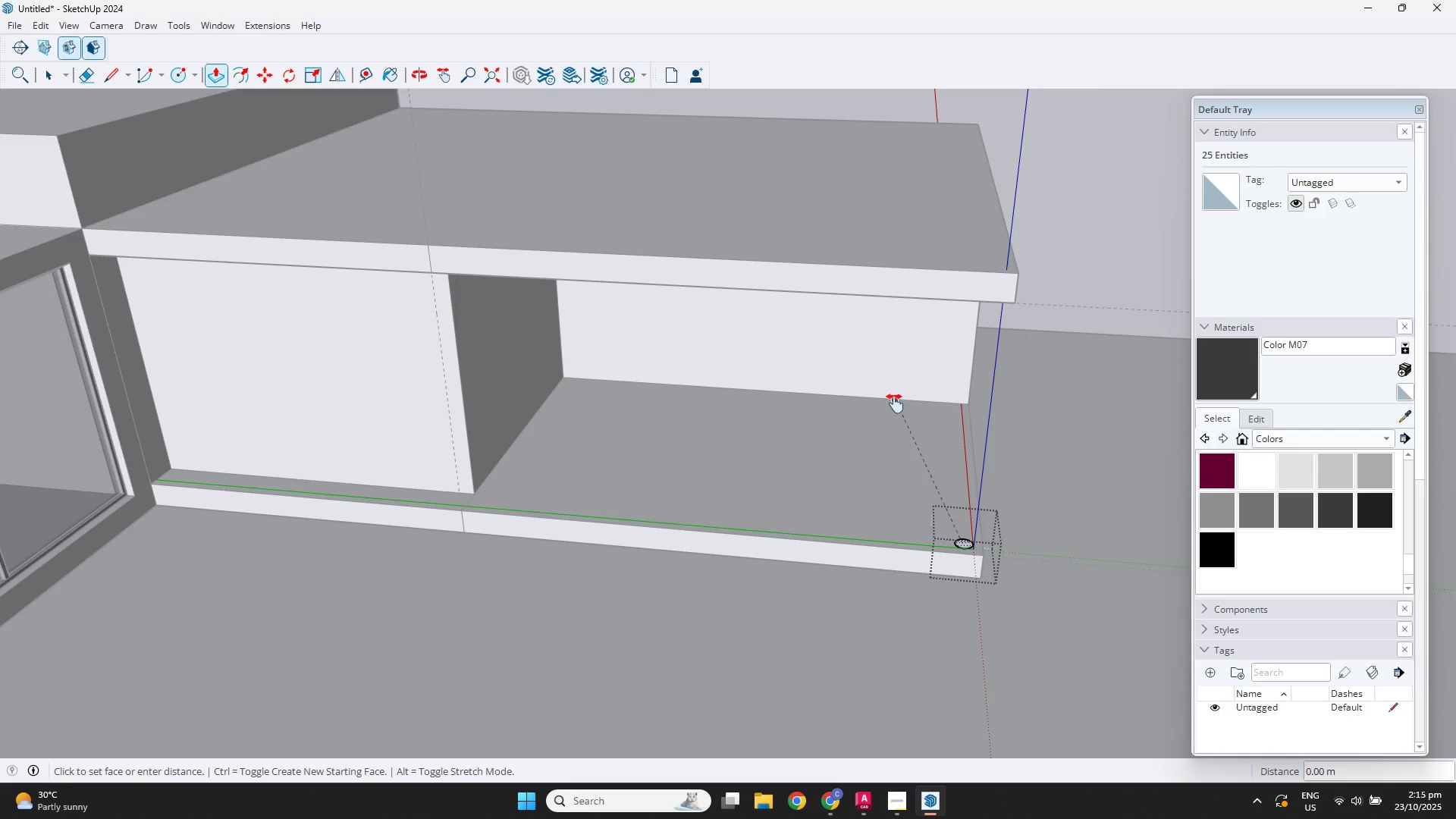 
middle_click([895, 403])
 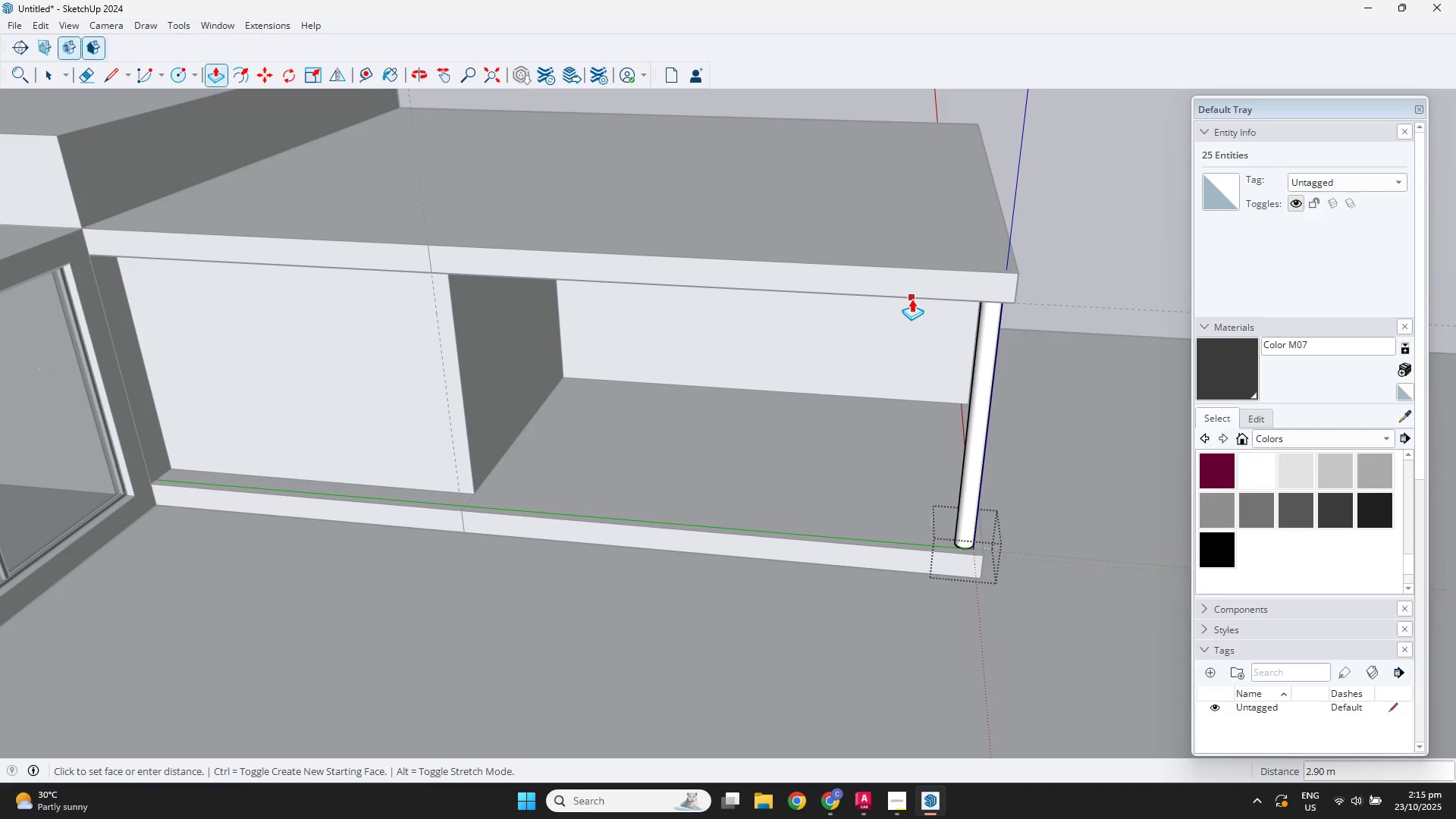 
left_click([910, 297])
 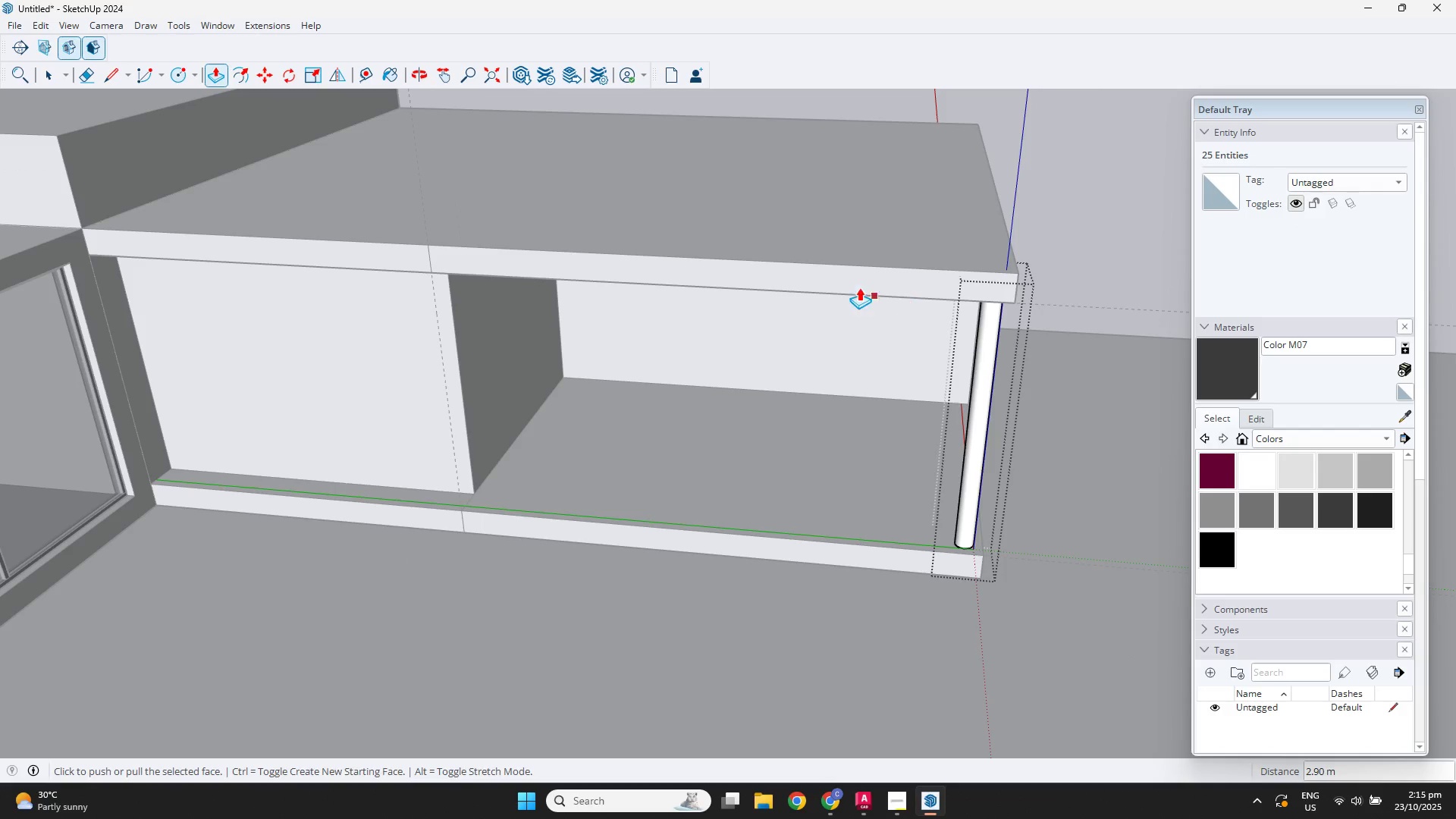 
key(Space)
 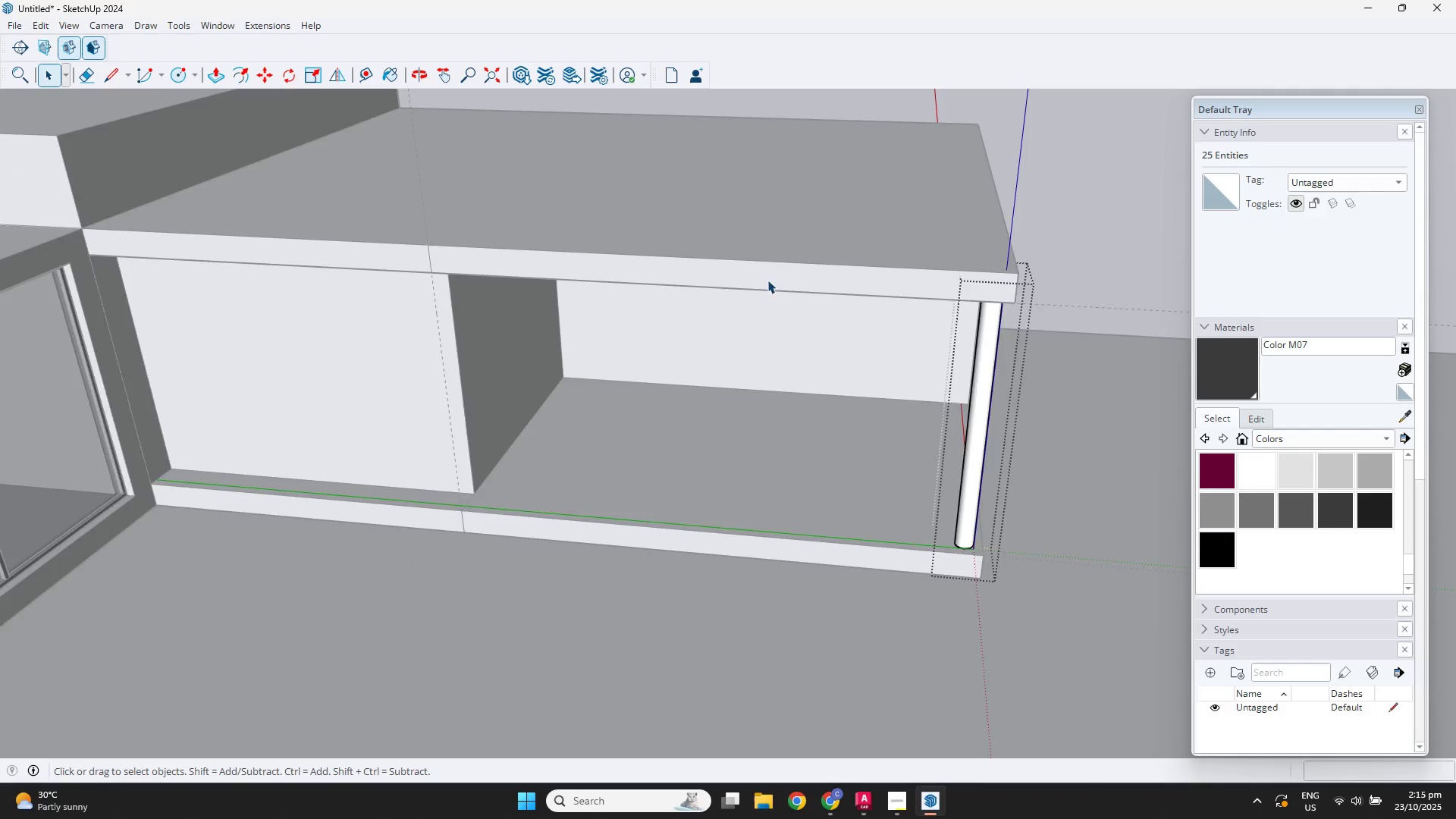 
scroll: coordinate [748, 293], scroll_direction: down, amount: 3.0
 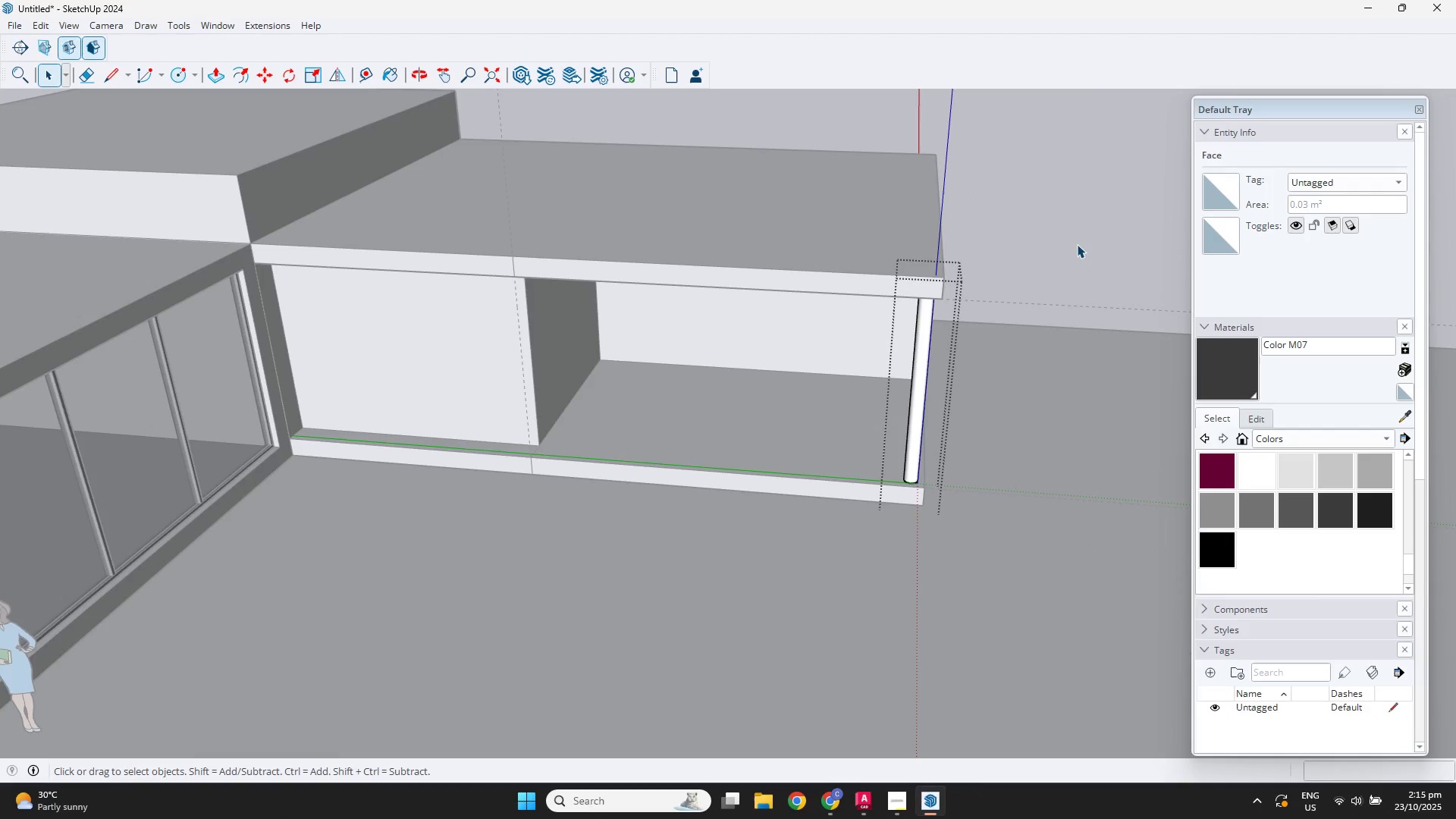 
left_click([1077, 244])
 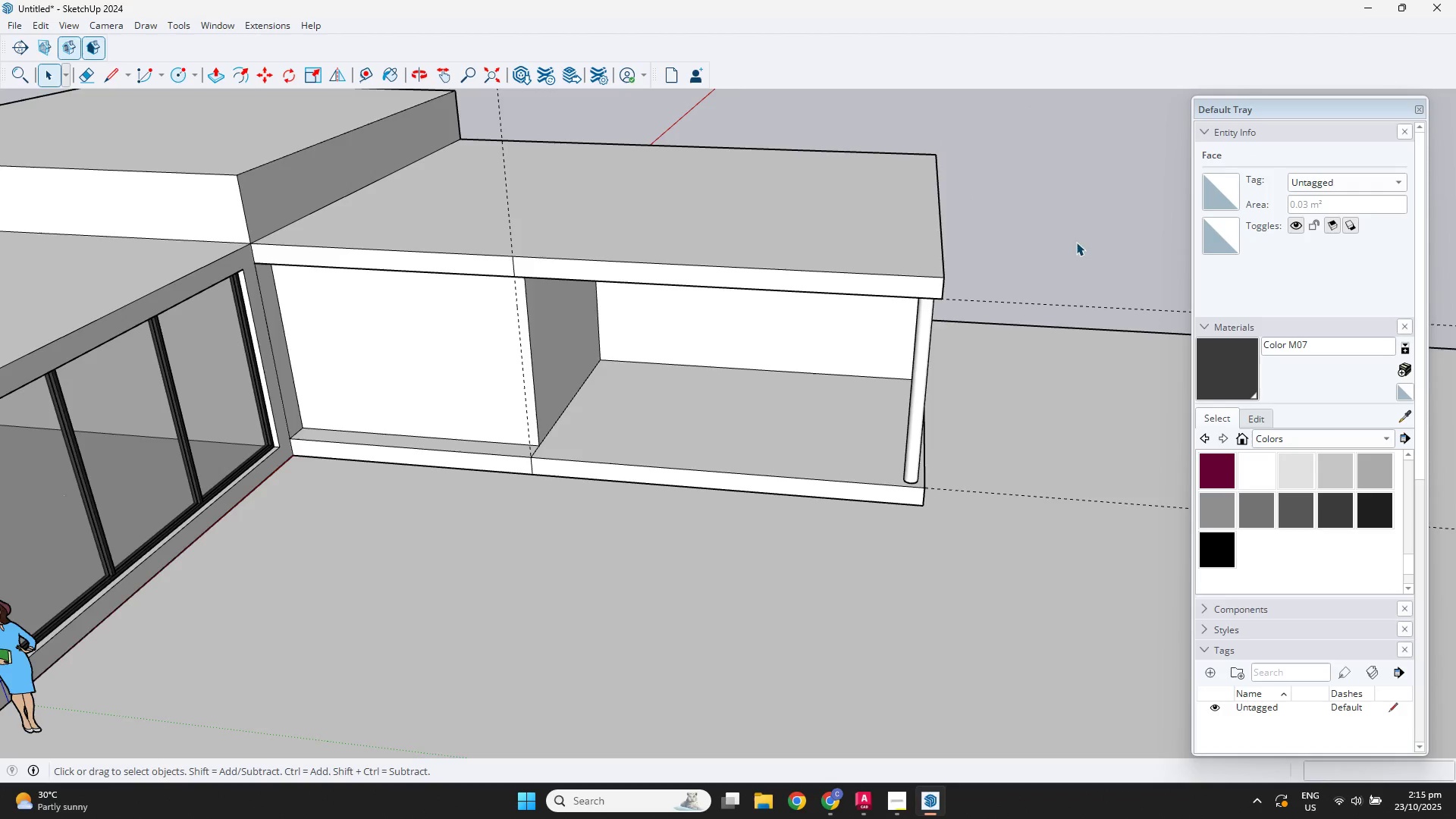 
key(Escape)
 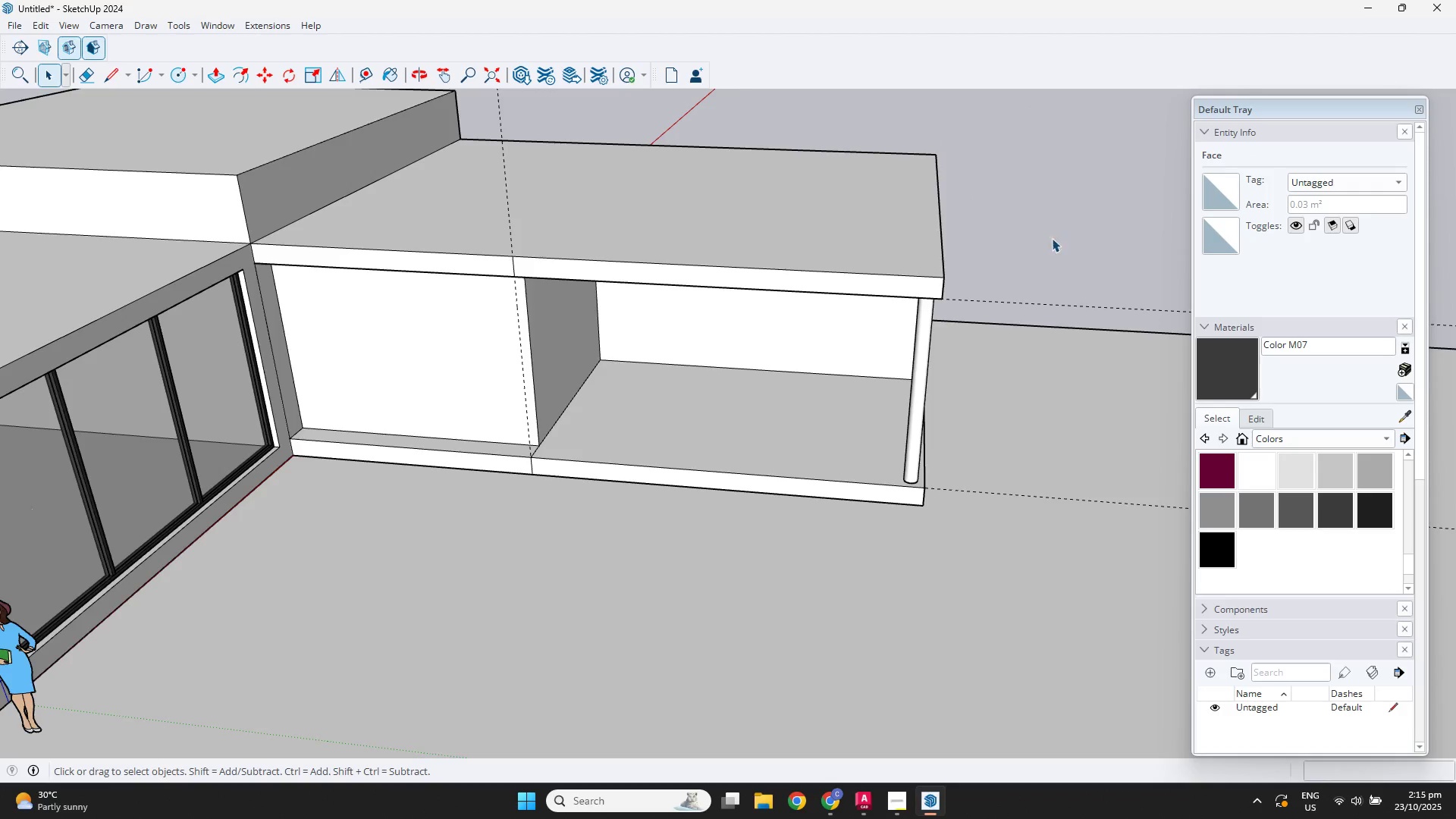 
scroll: coordinate [1041, 262], scroll_direction: down, amount: 2.0
 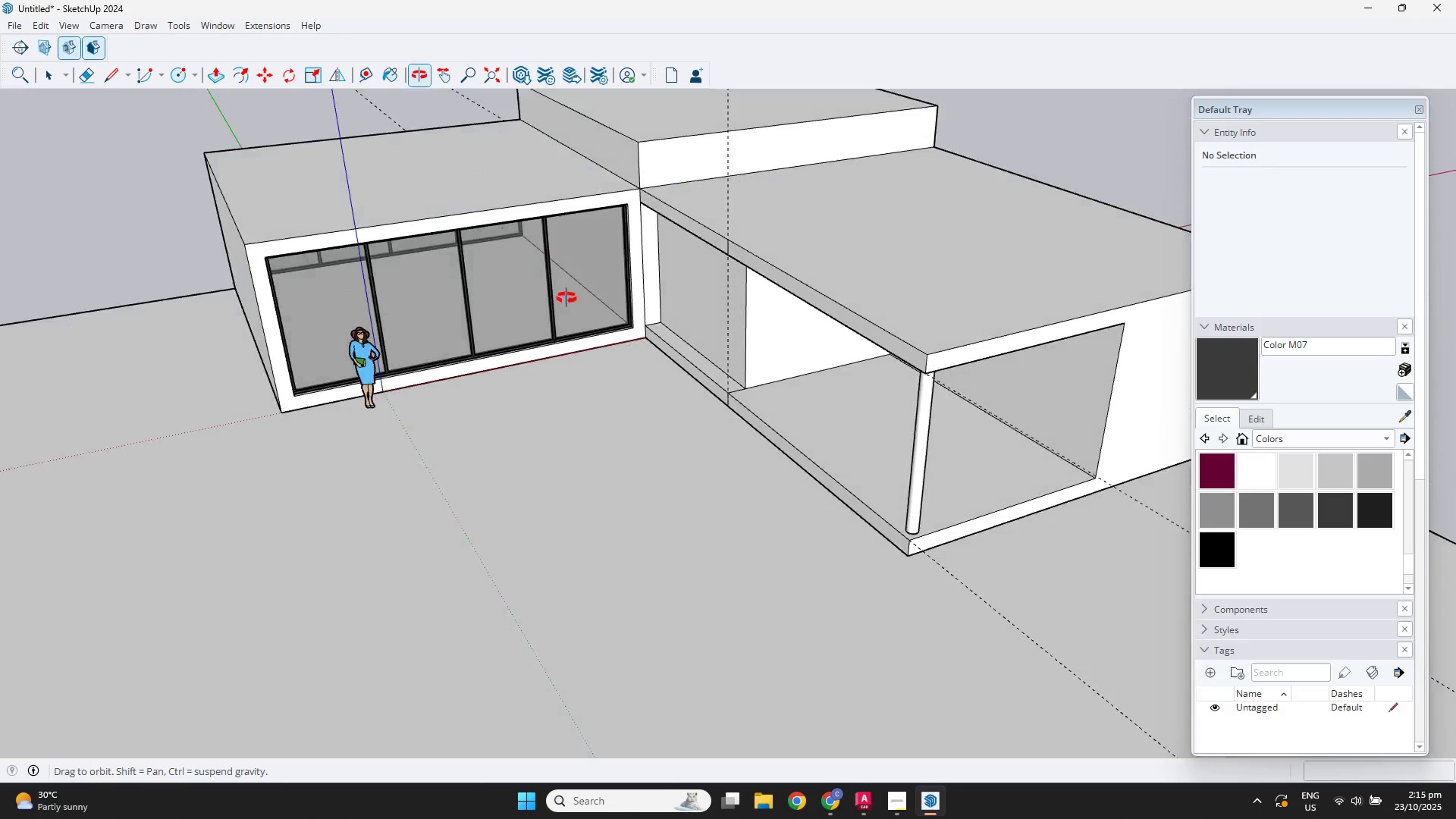 
scroll: coordinate [772, 322], scroll_direction: up, amount: 3.0
 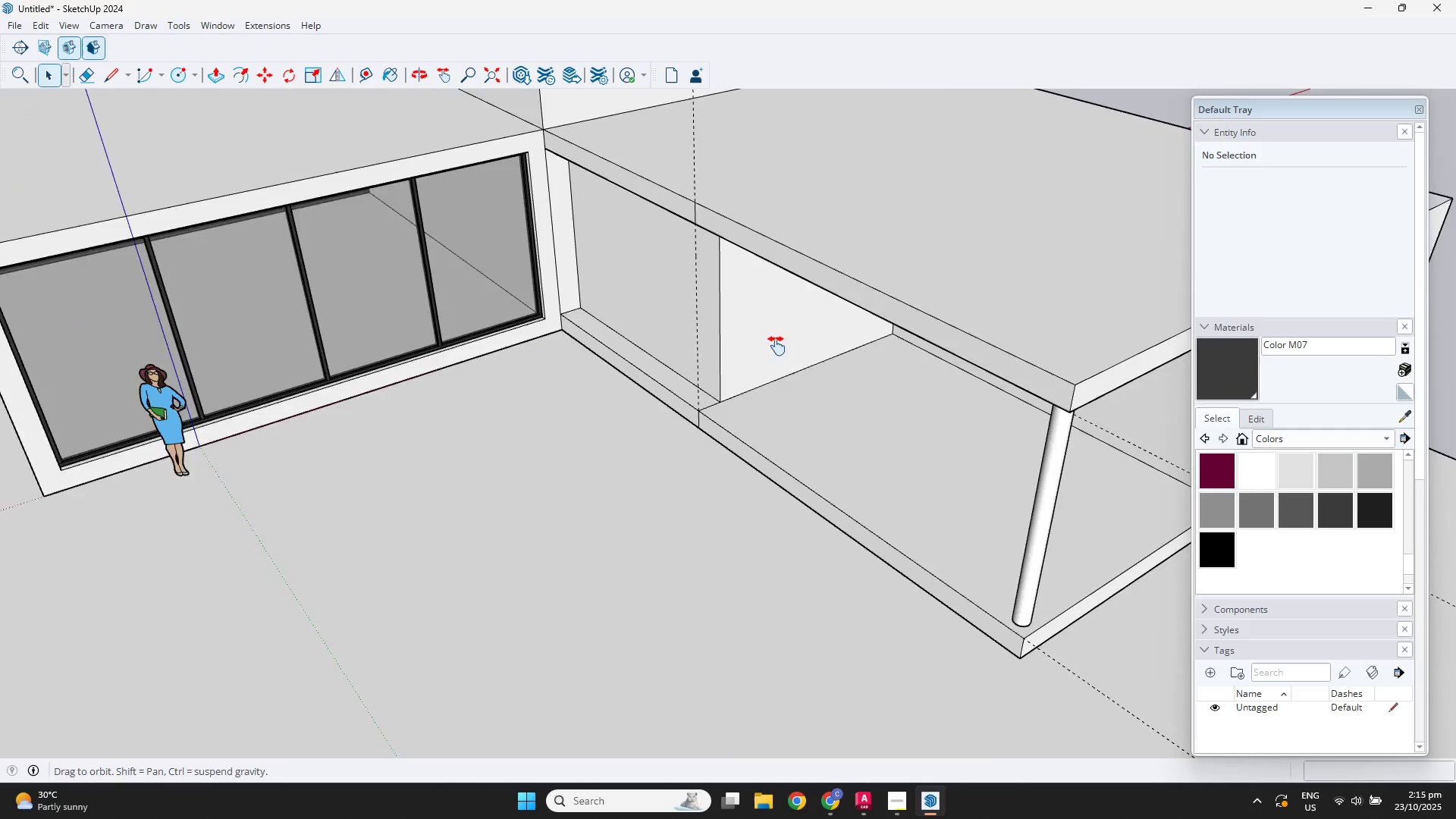 
hold_key(key=ShiftLeft, duration=0.31)
 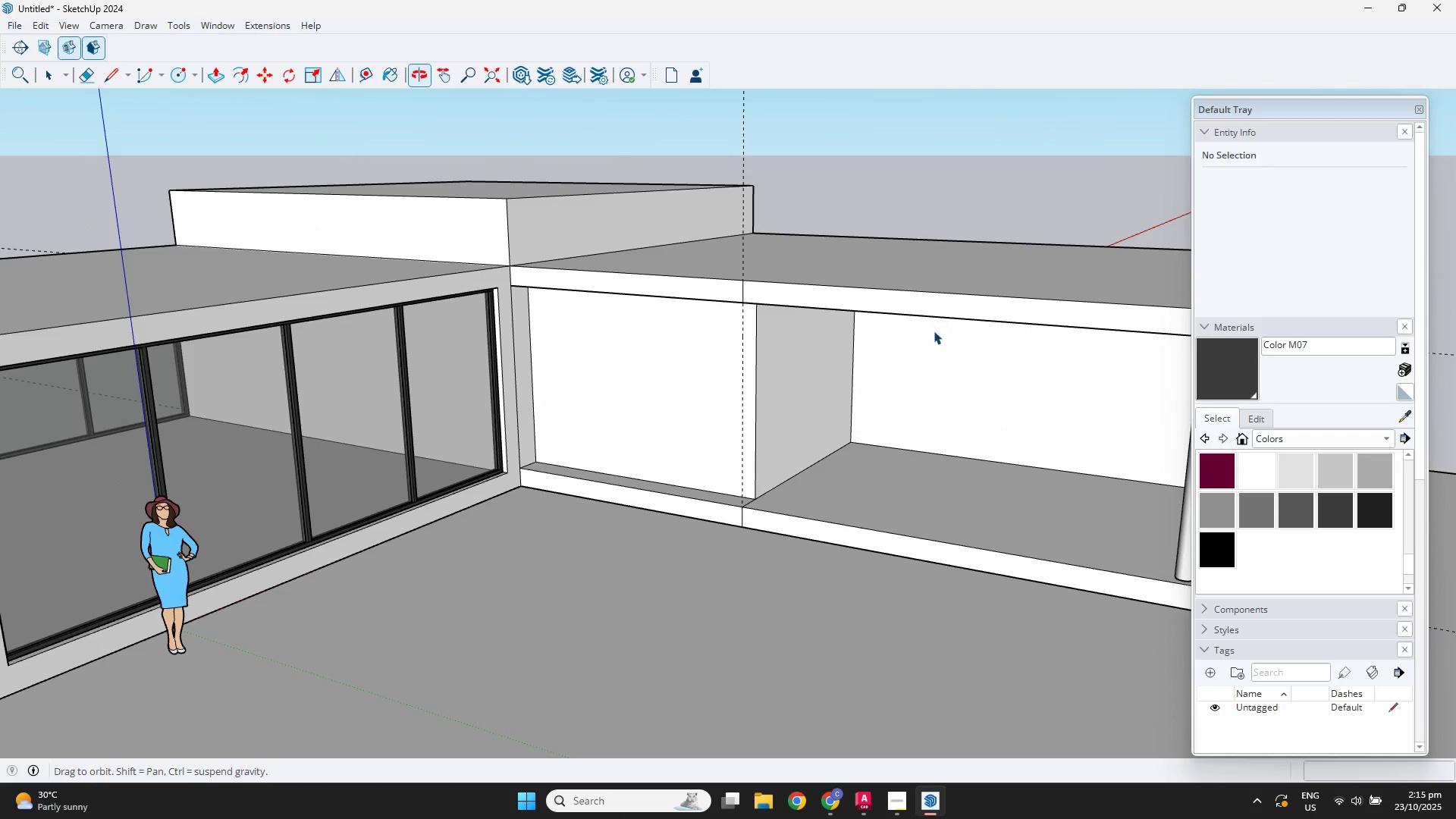 
scroll: coordinate [767, 514], scroll_direction: up, amount: 6.0
 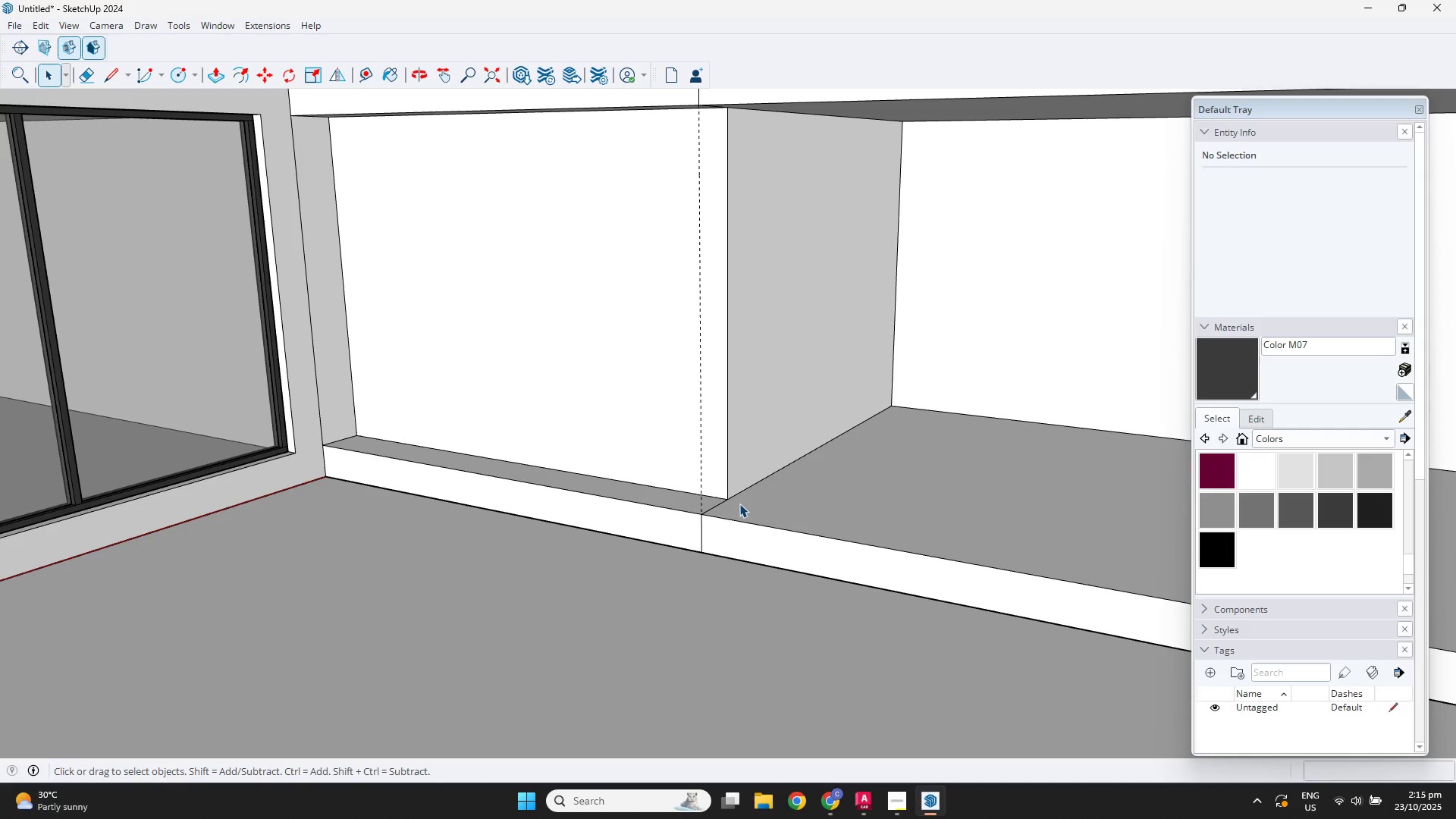 
scroll: coordinate [870, 491], scroll_direction: down, amount: 9.0
 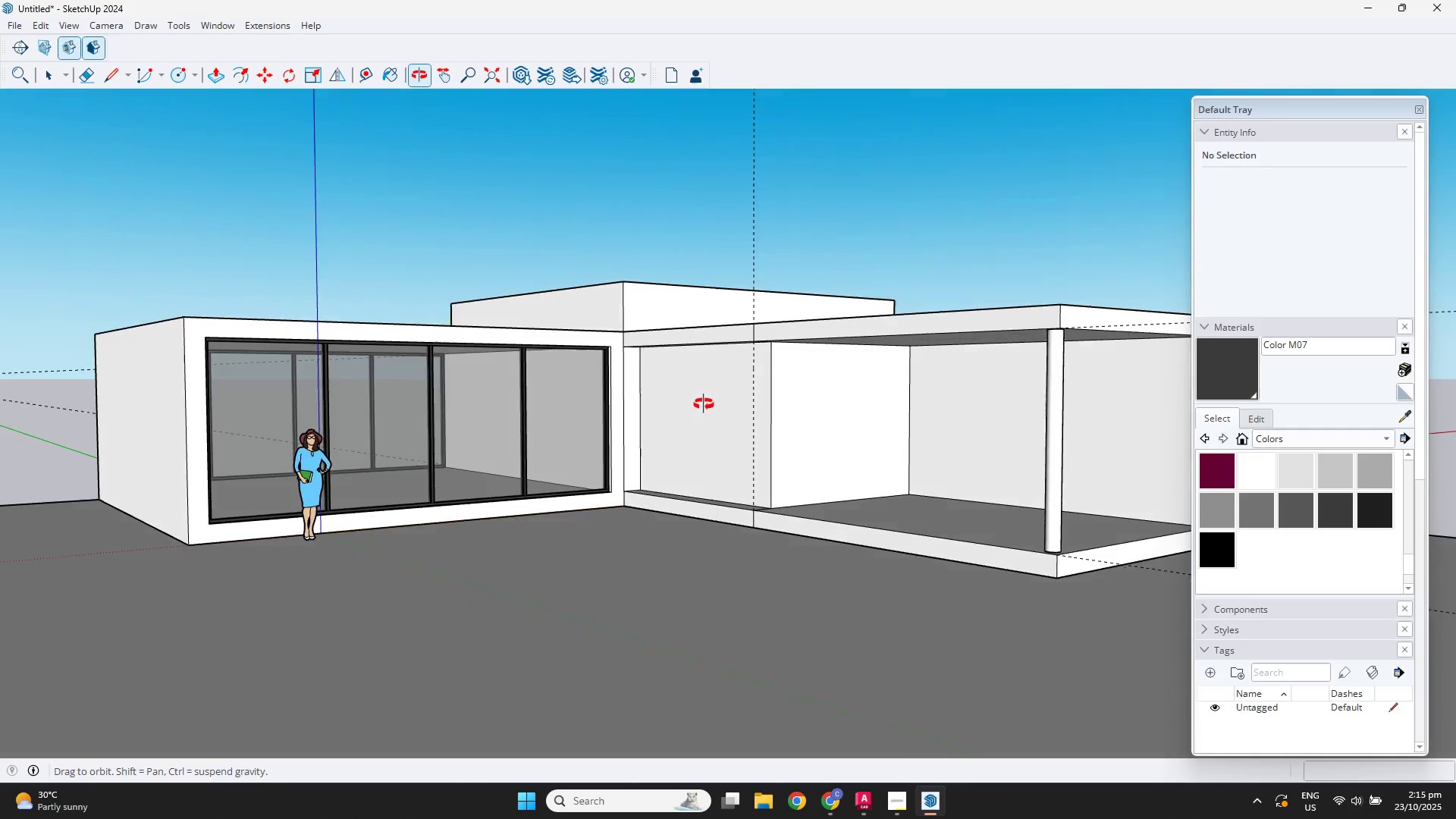 
hold_key(key=ShiftLeft, duration=0.59)
 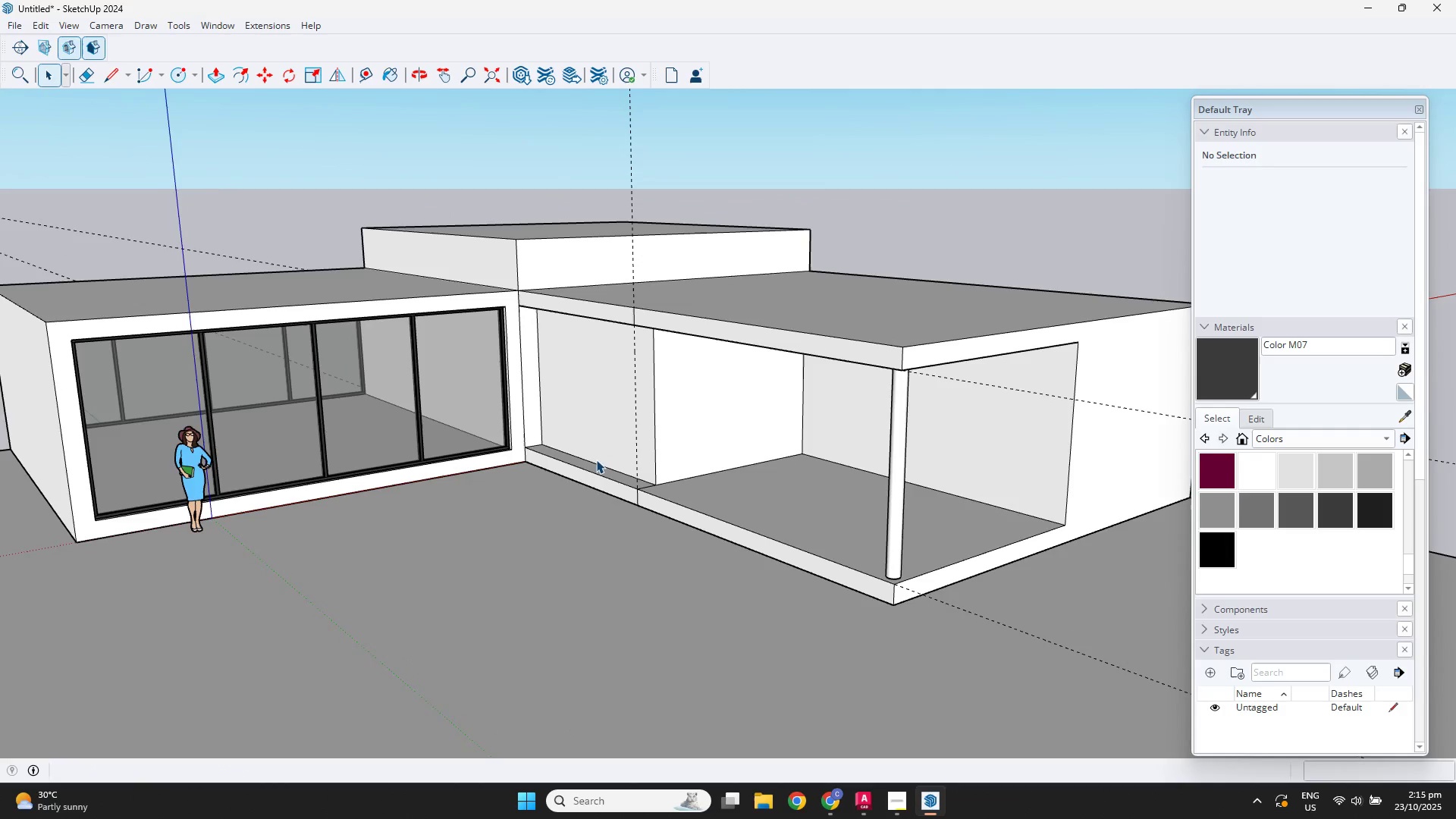 
scroll: coordinate [596, 460], scroll_direction: down, amount: 4.0
 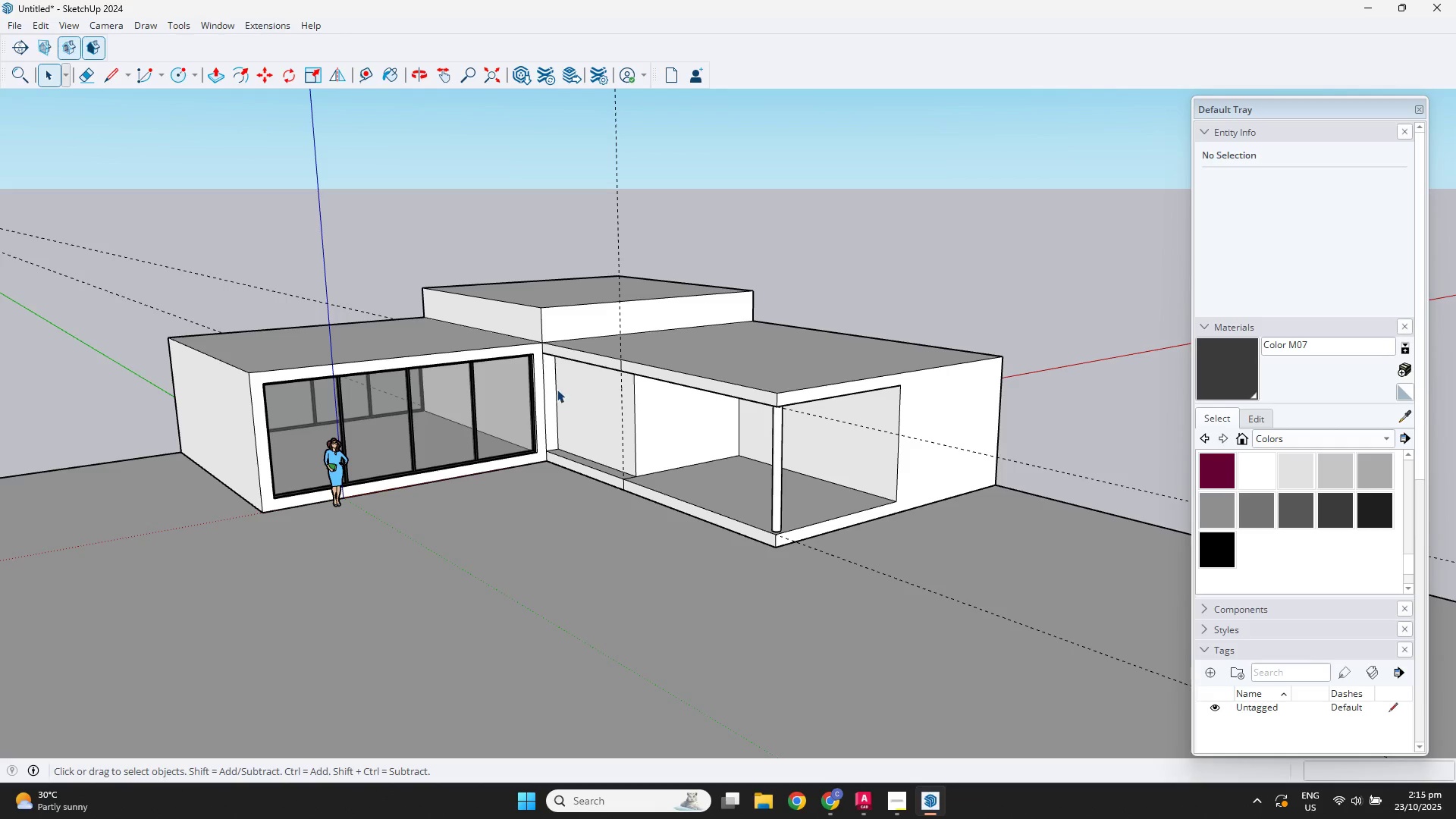 
scroll: coordinate [606, 387], scroll_direction: up, amount: 8.0
 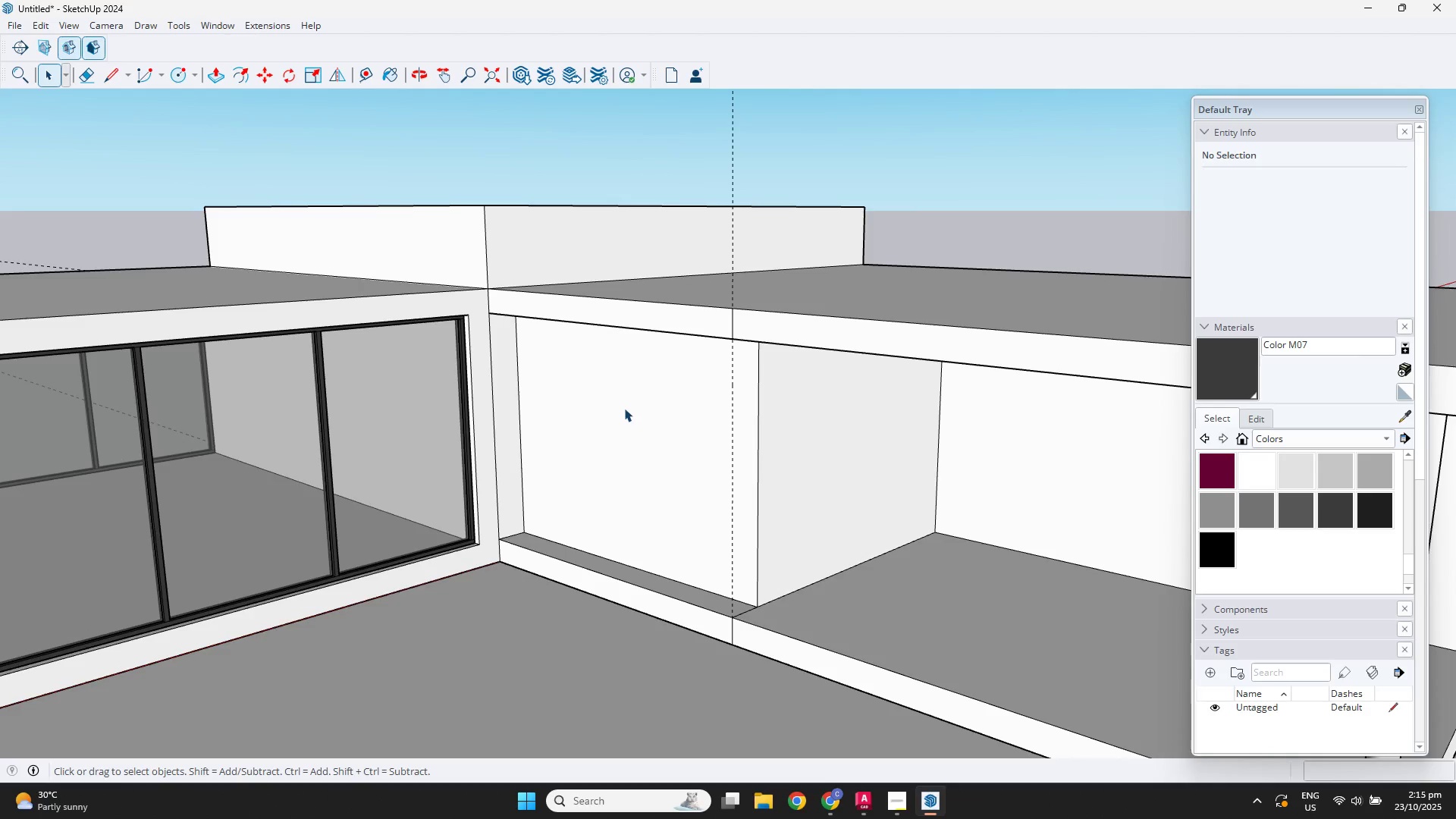 
double_click([624, 408])
 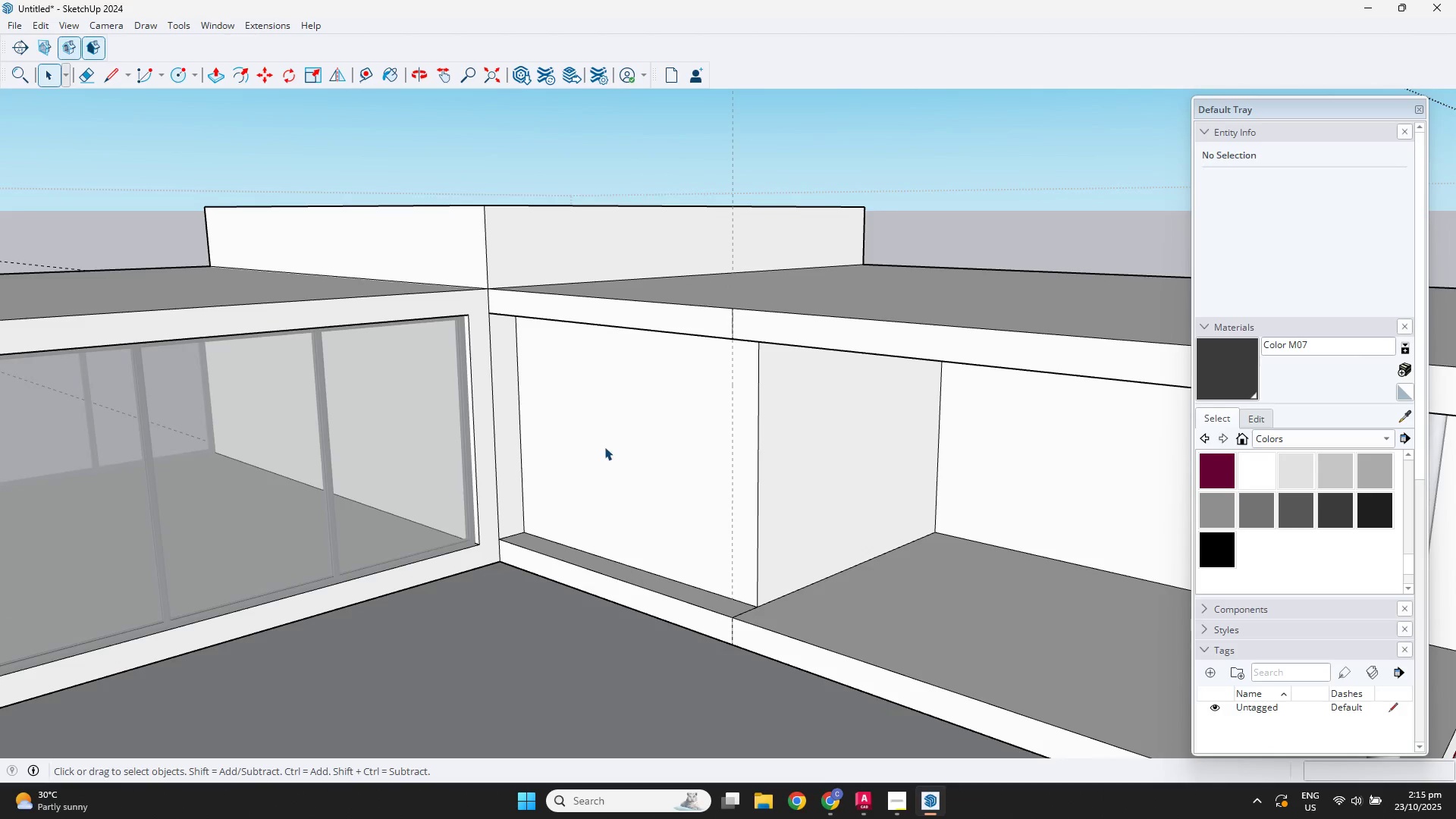 
triple_click([604, 447])
 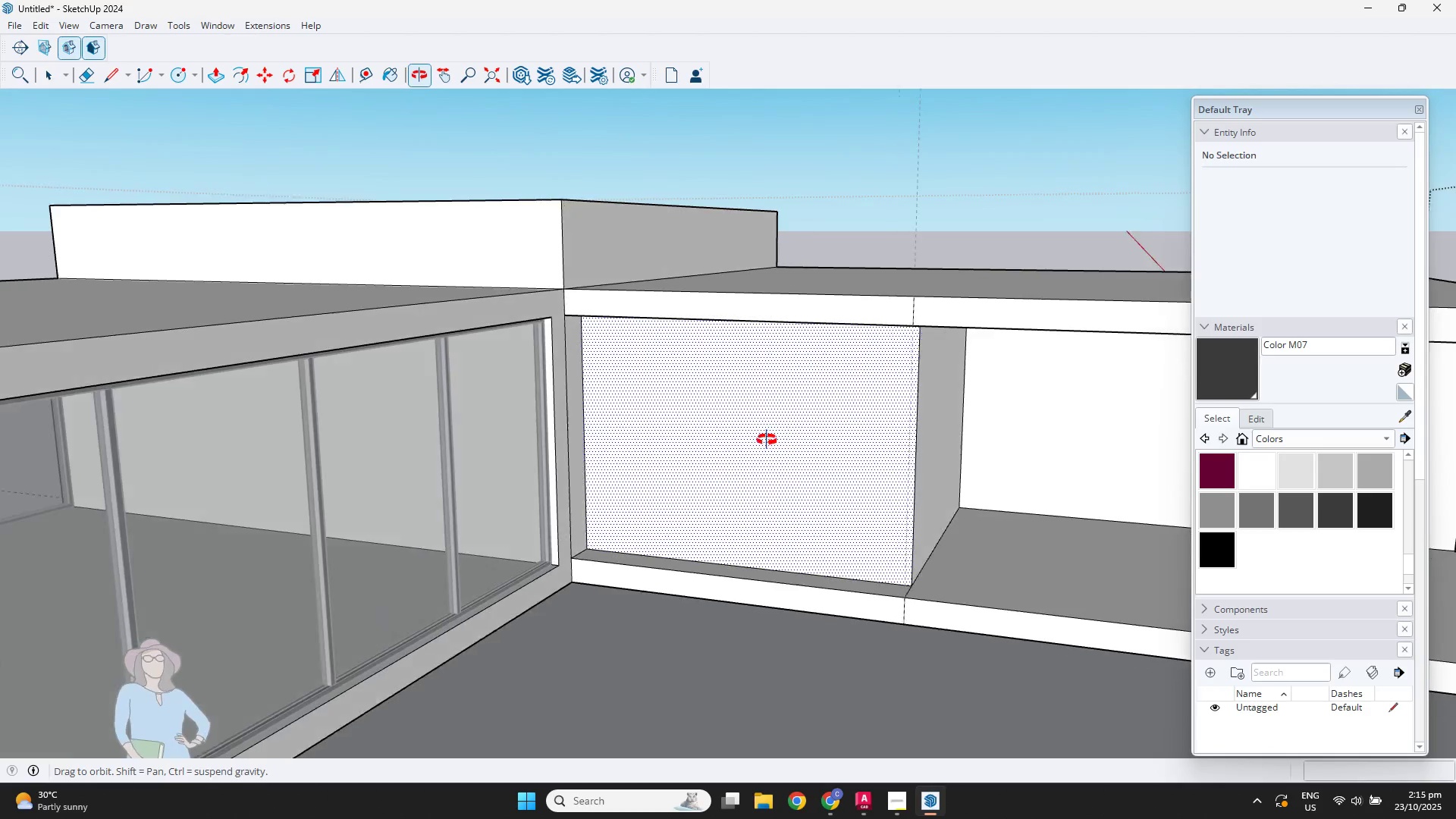 
scroll: coordinate [774, 440], scroll_direction: up, amount: 2.0
 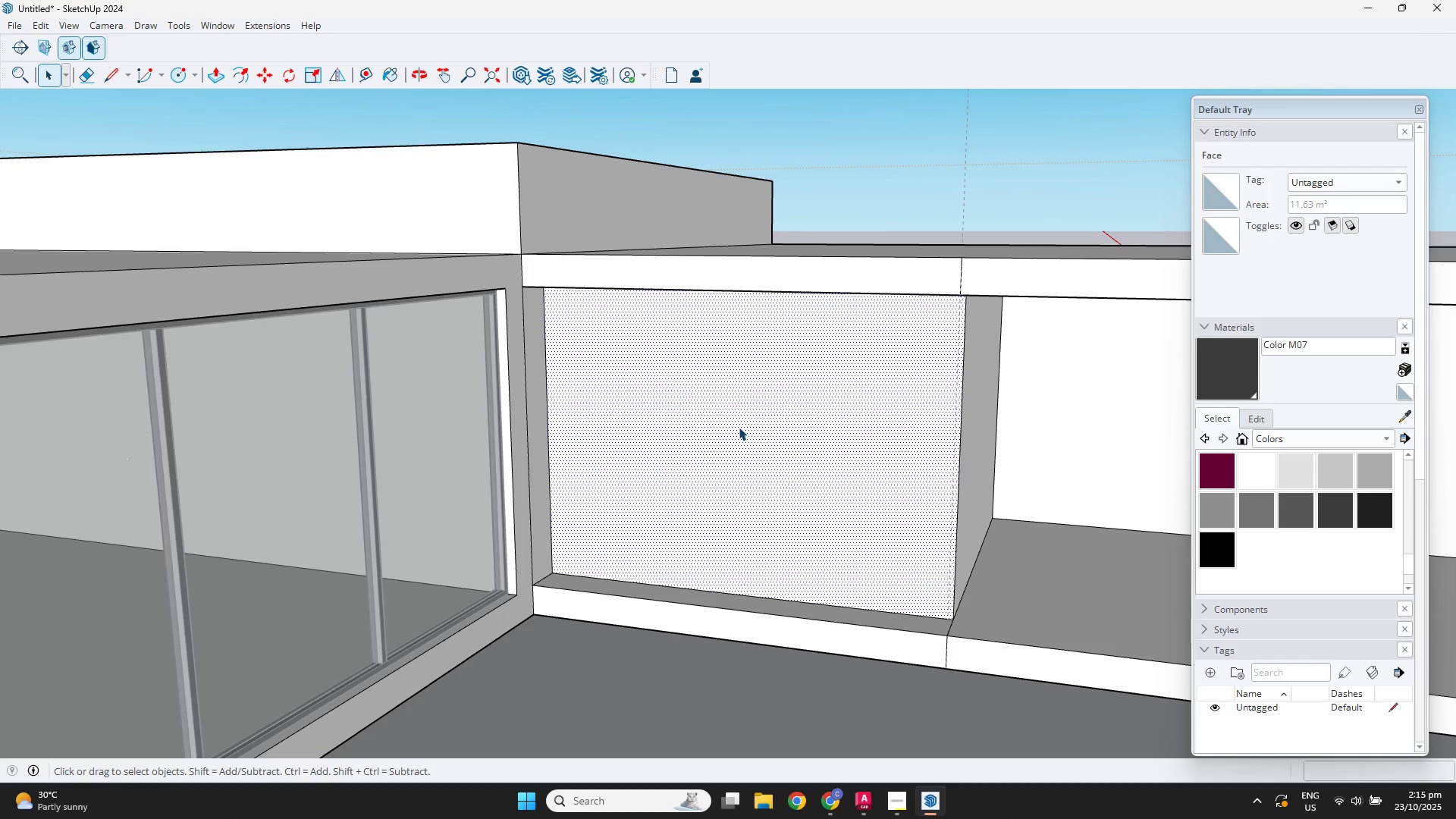 
double_click([739, 427])
 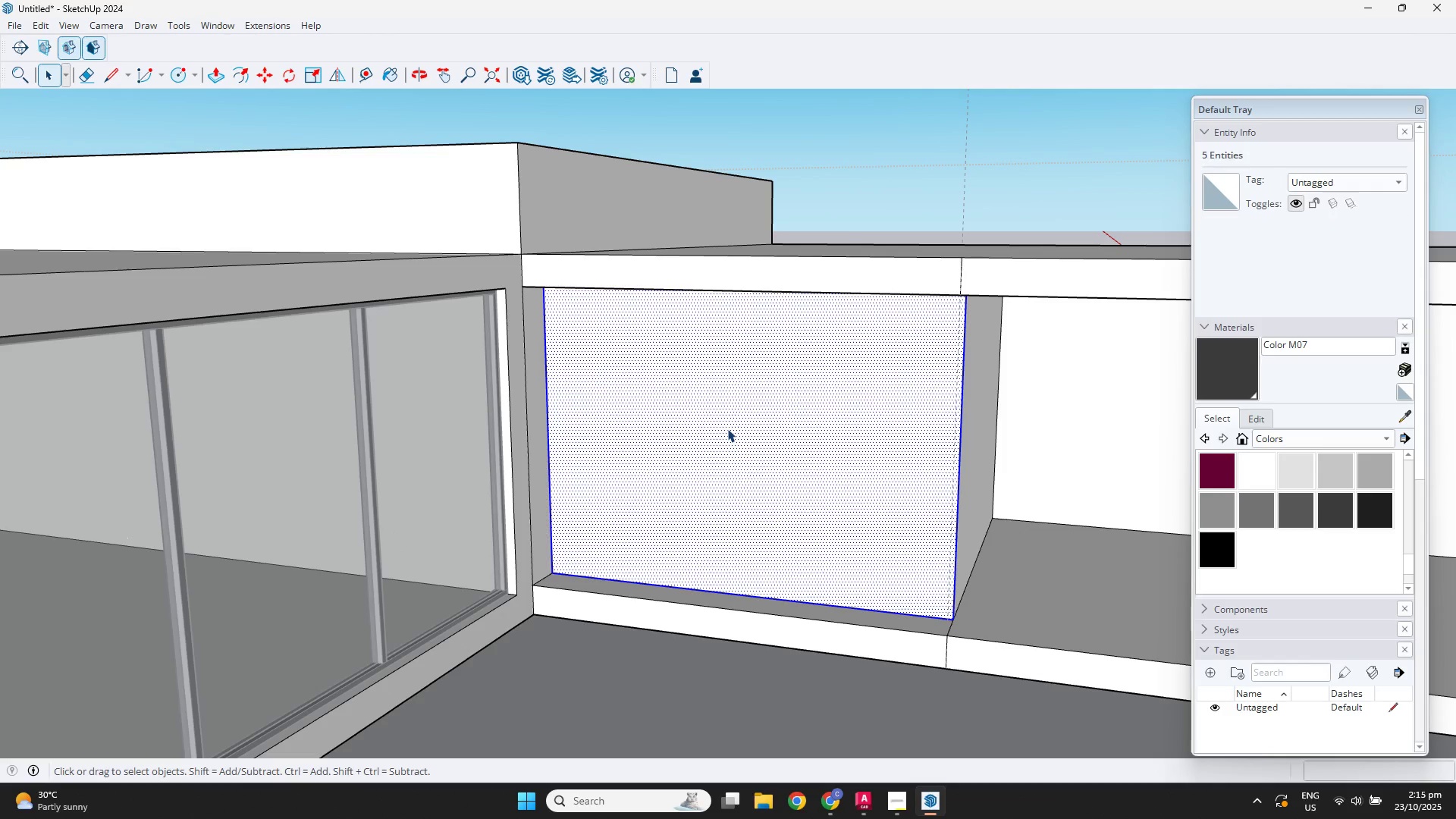 
key(F)
 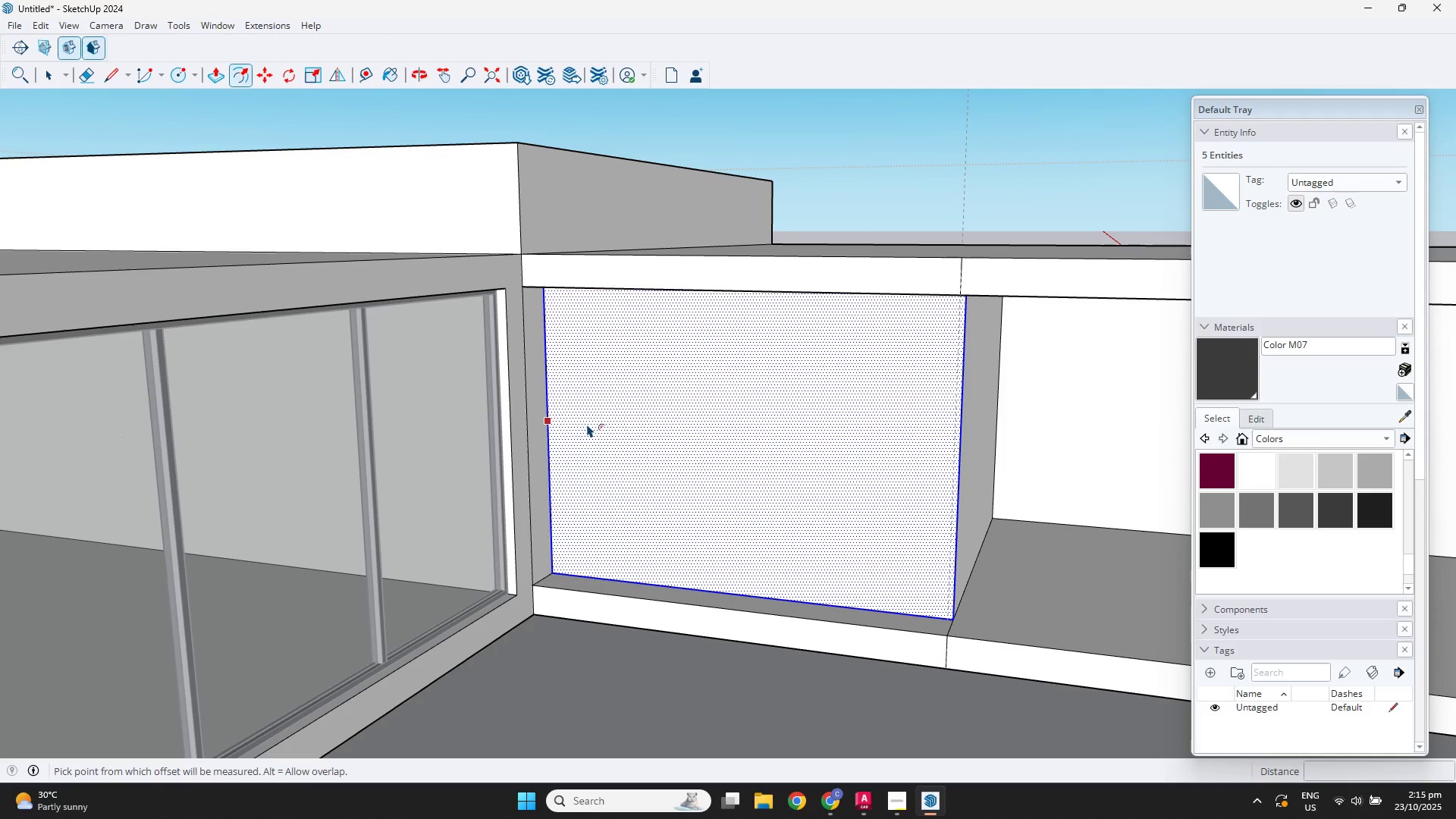 
left_click([587, 424])
 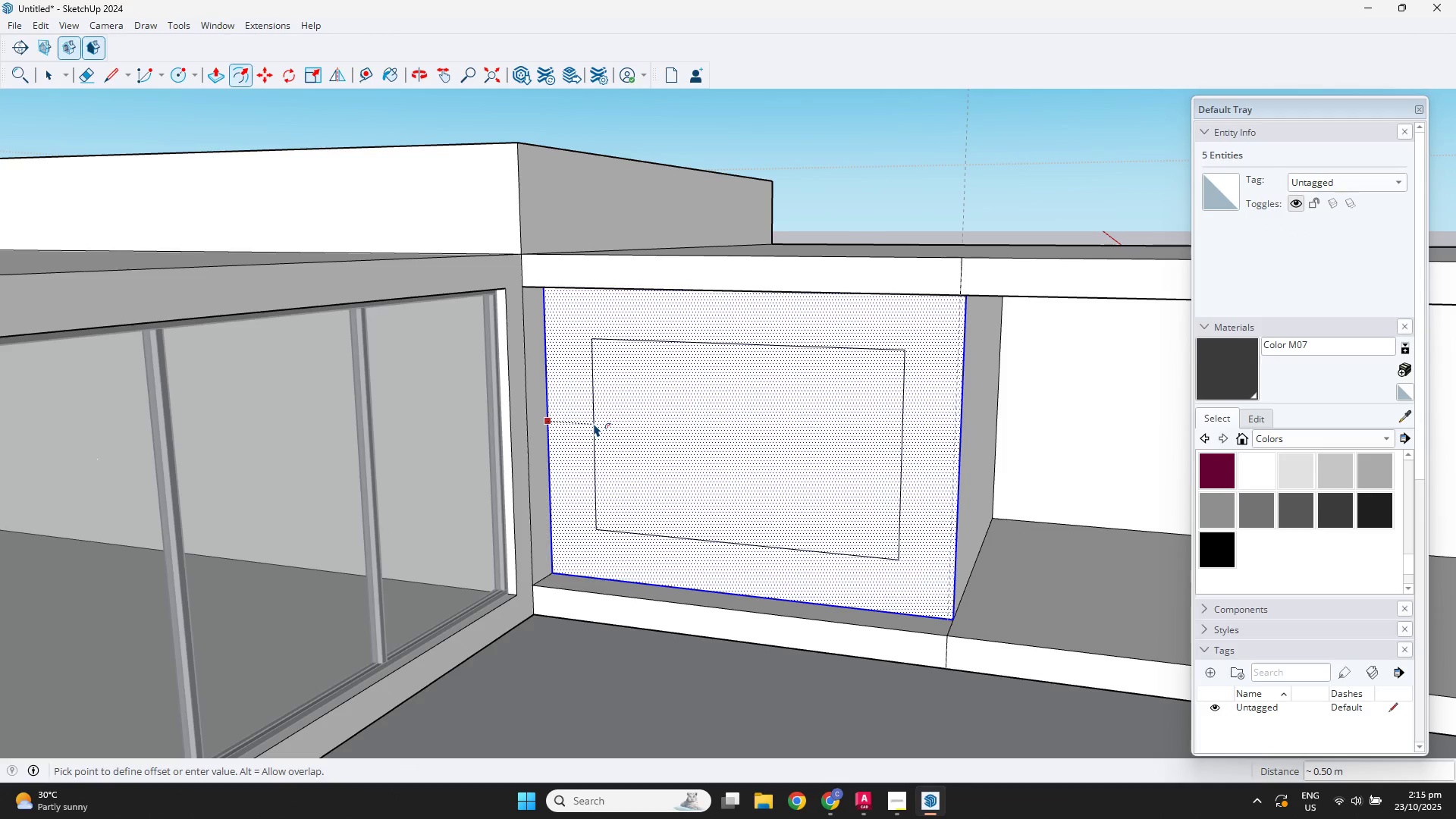 
wait(5.39)
 